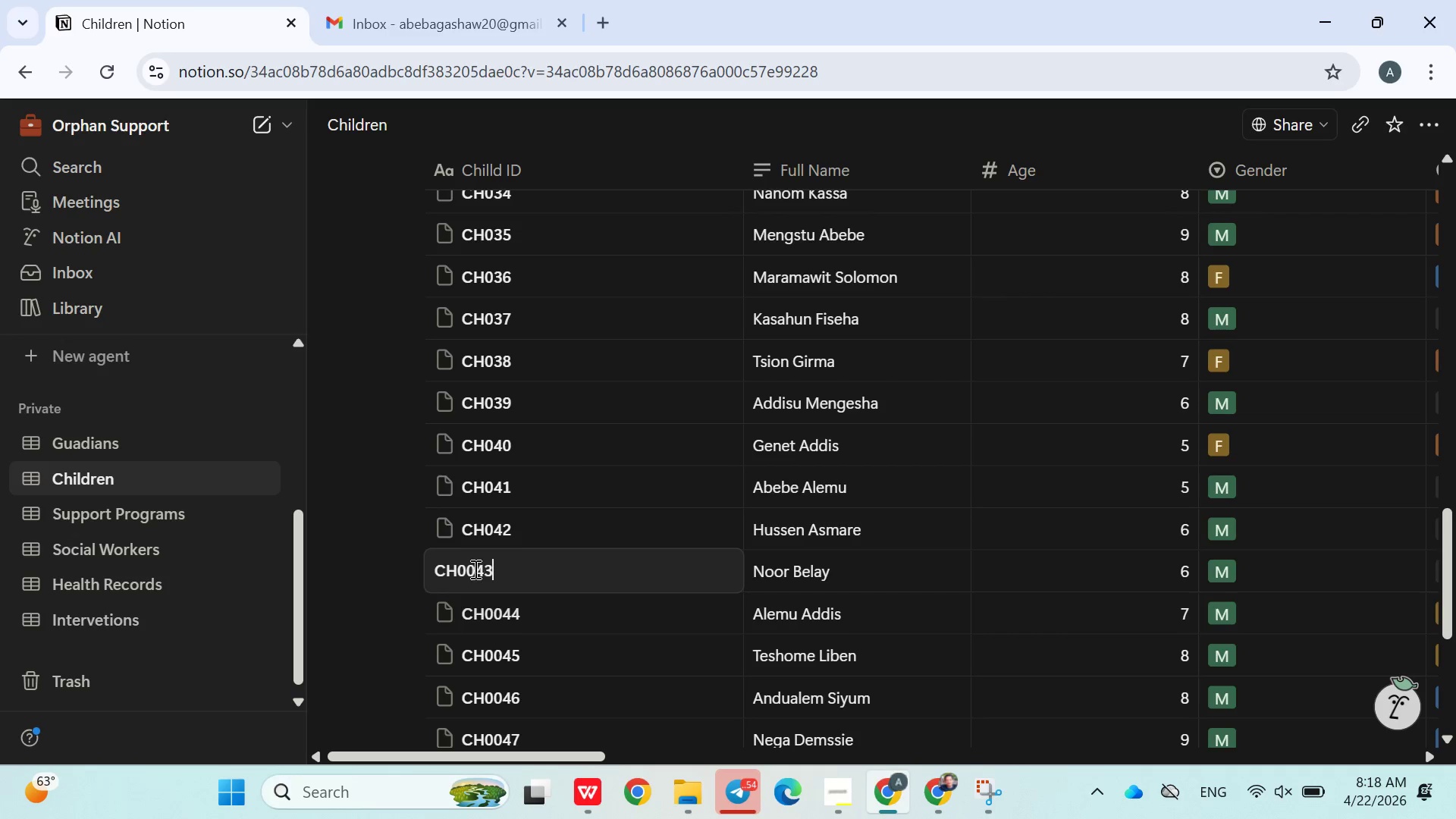 
left_click([472, 569])
 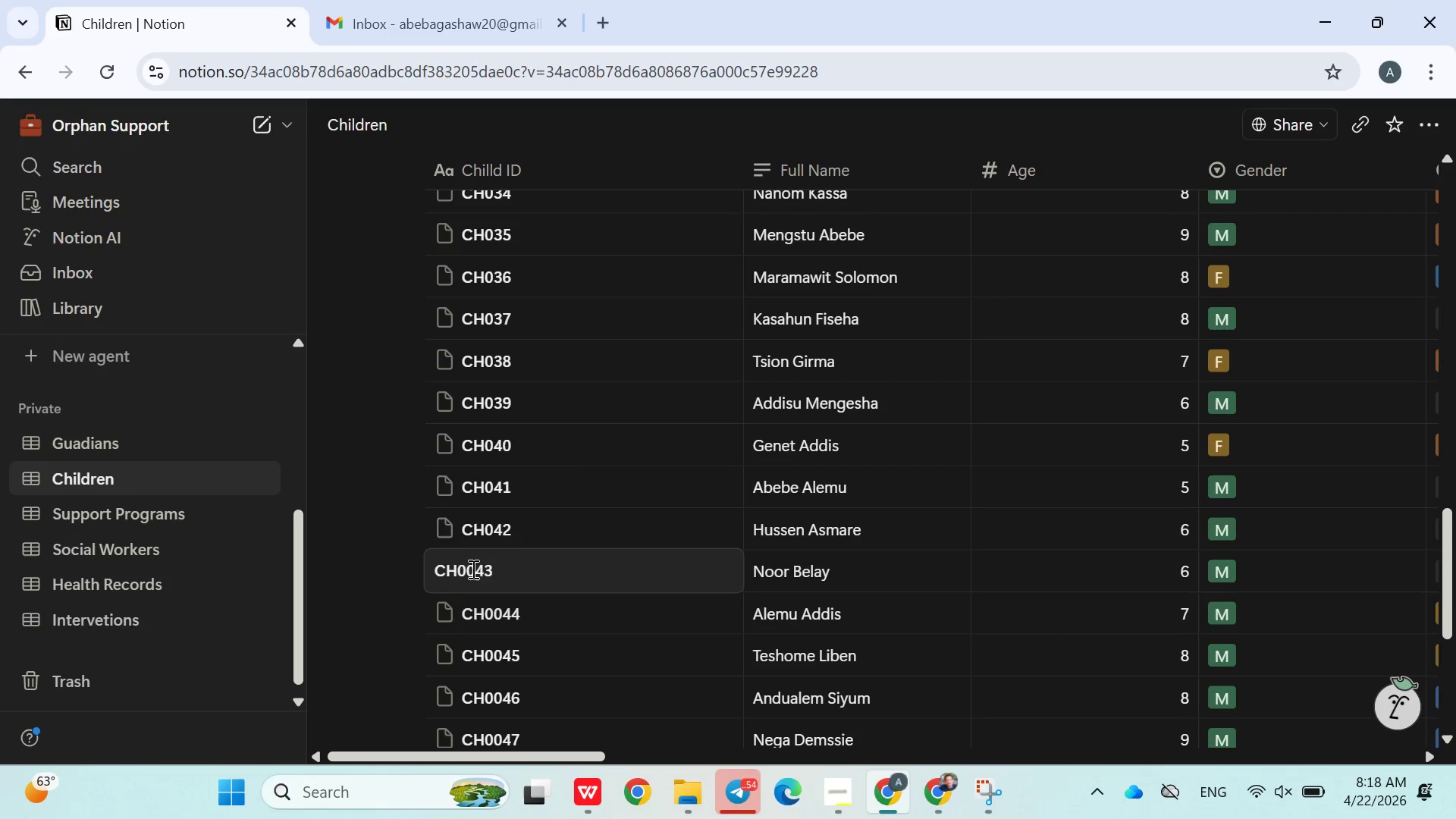 
key(Backspace)
 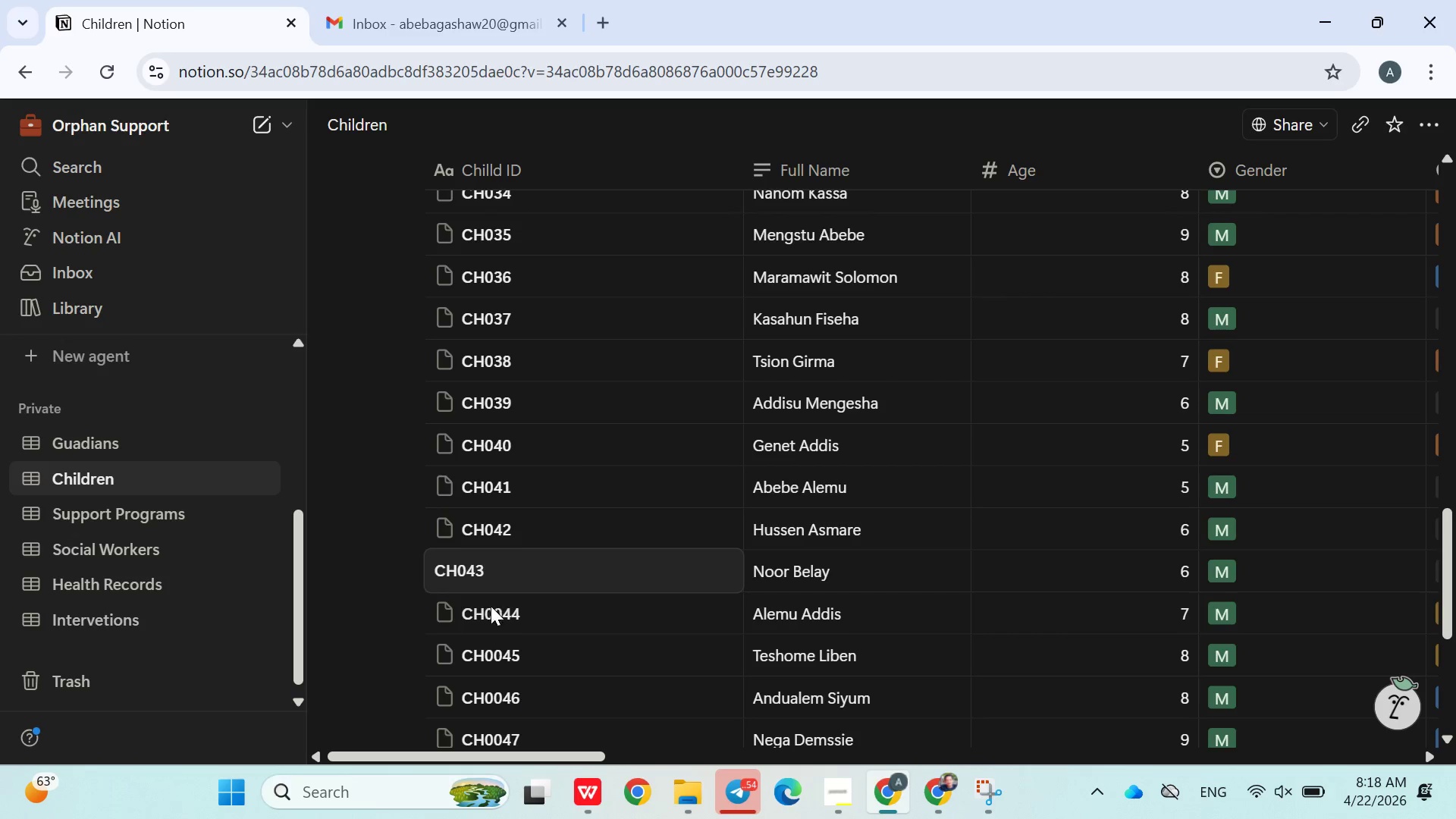 
left_click([491, 613])
 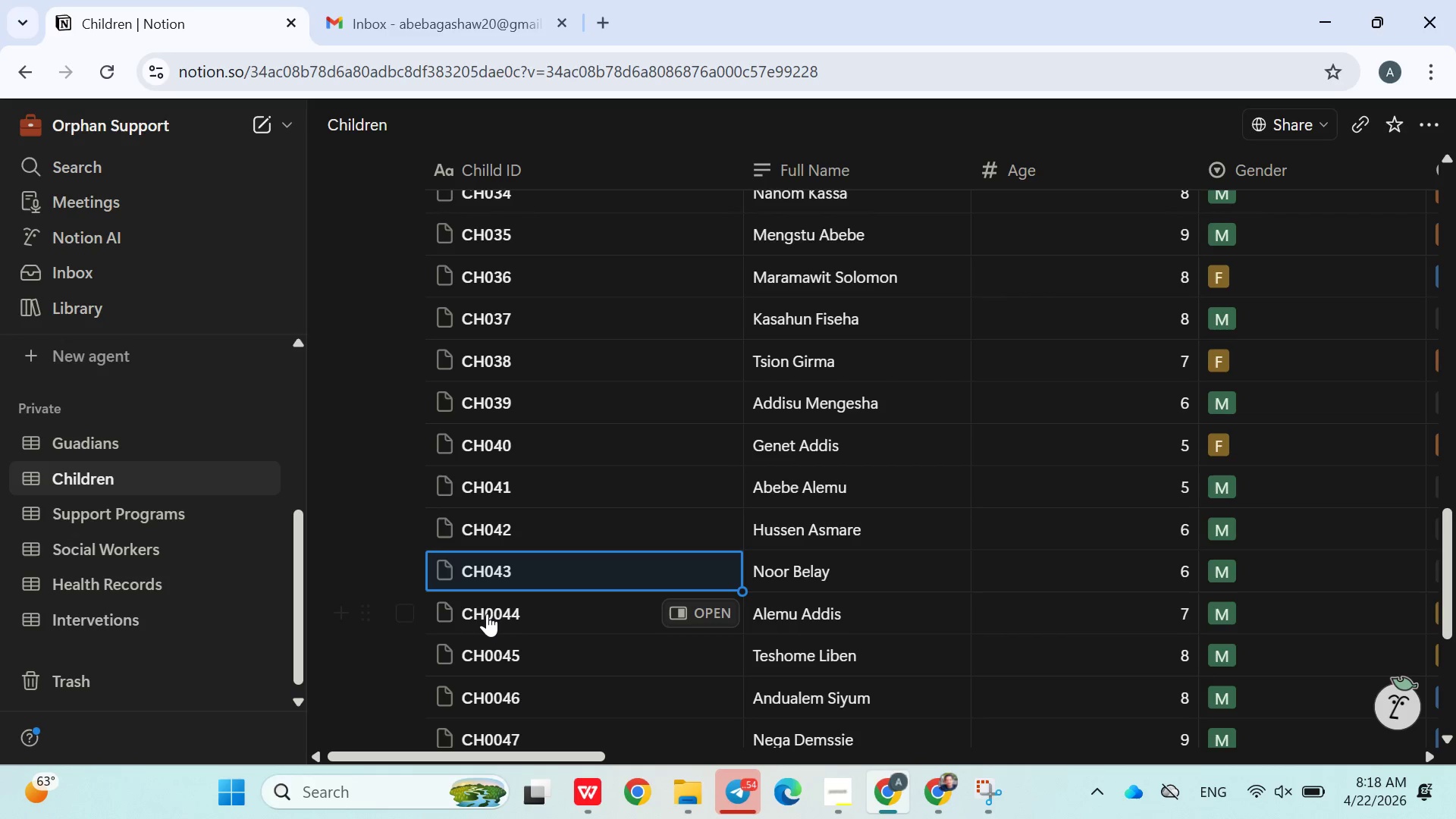 
left_click([487, 614])
 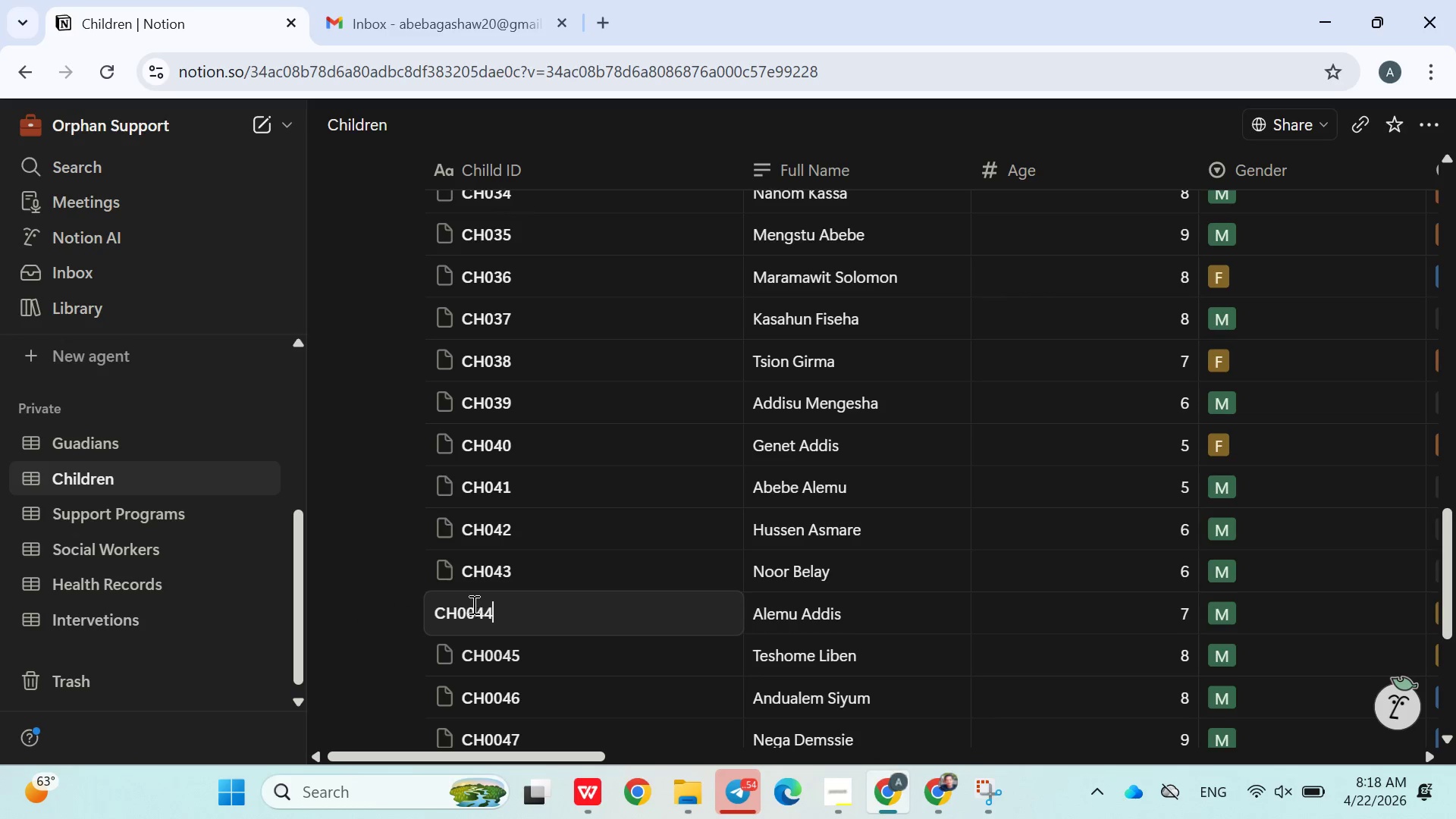 
left_click([470, 605])
 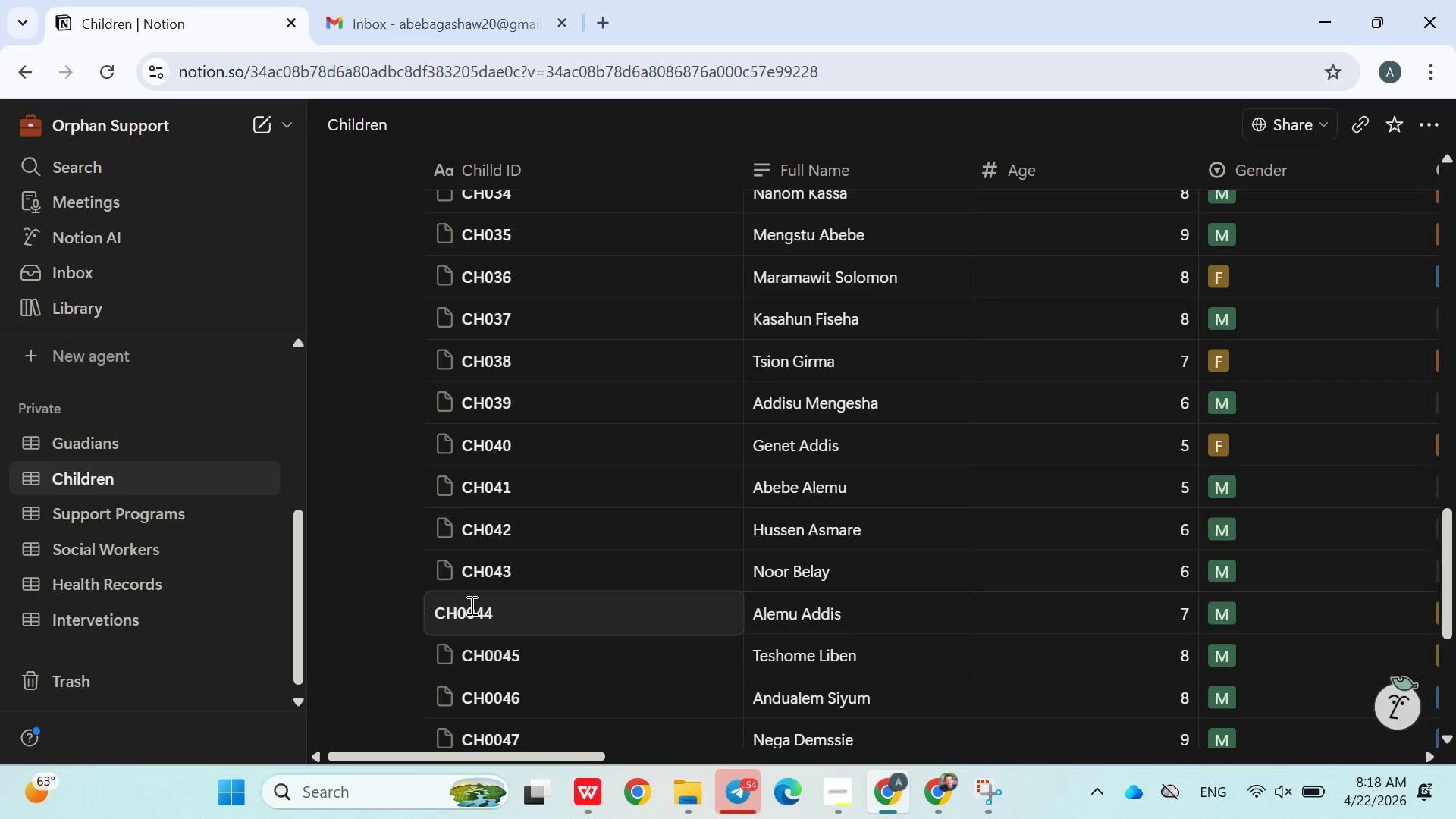 
key(Backspace)
 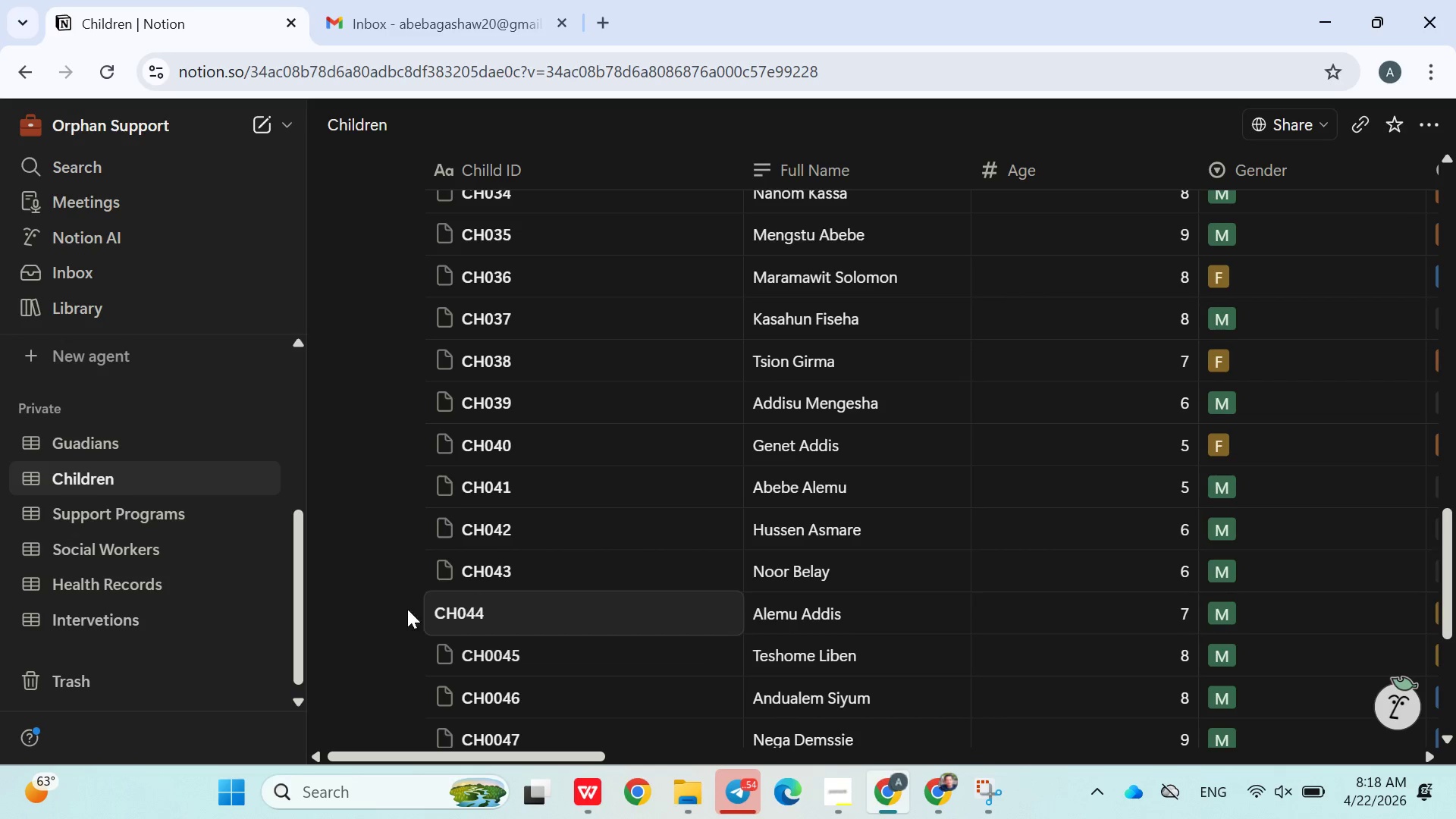 
left_click([366, 616])
 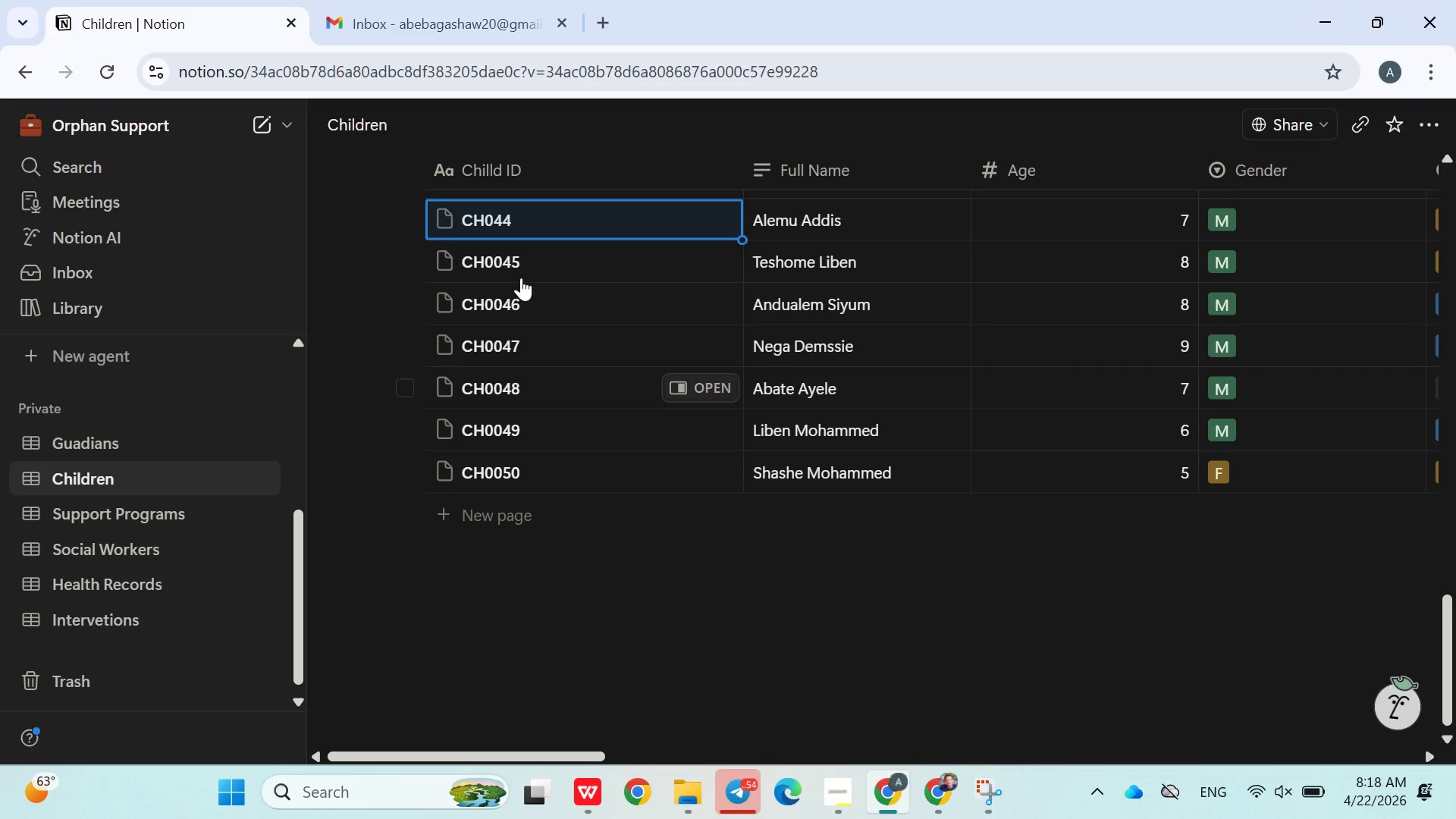 
left_click([505, 253])
 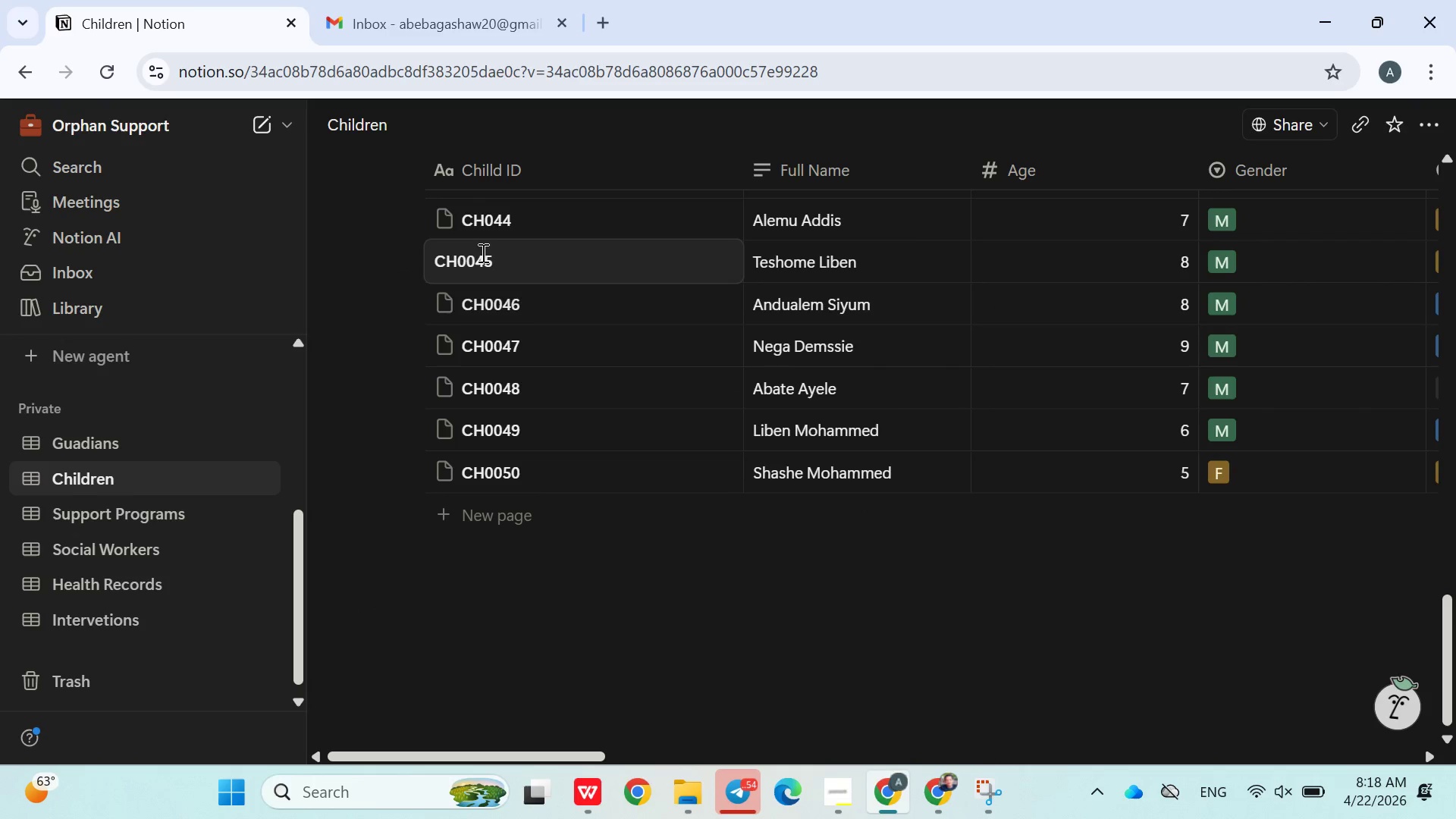 
left_click([482, 253])
 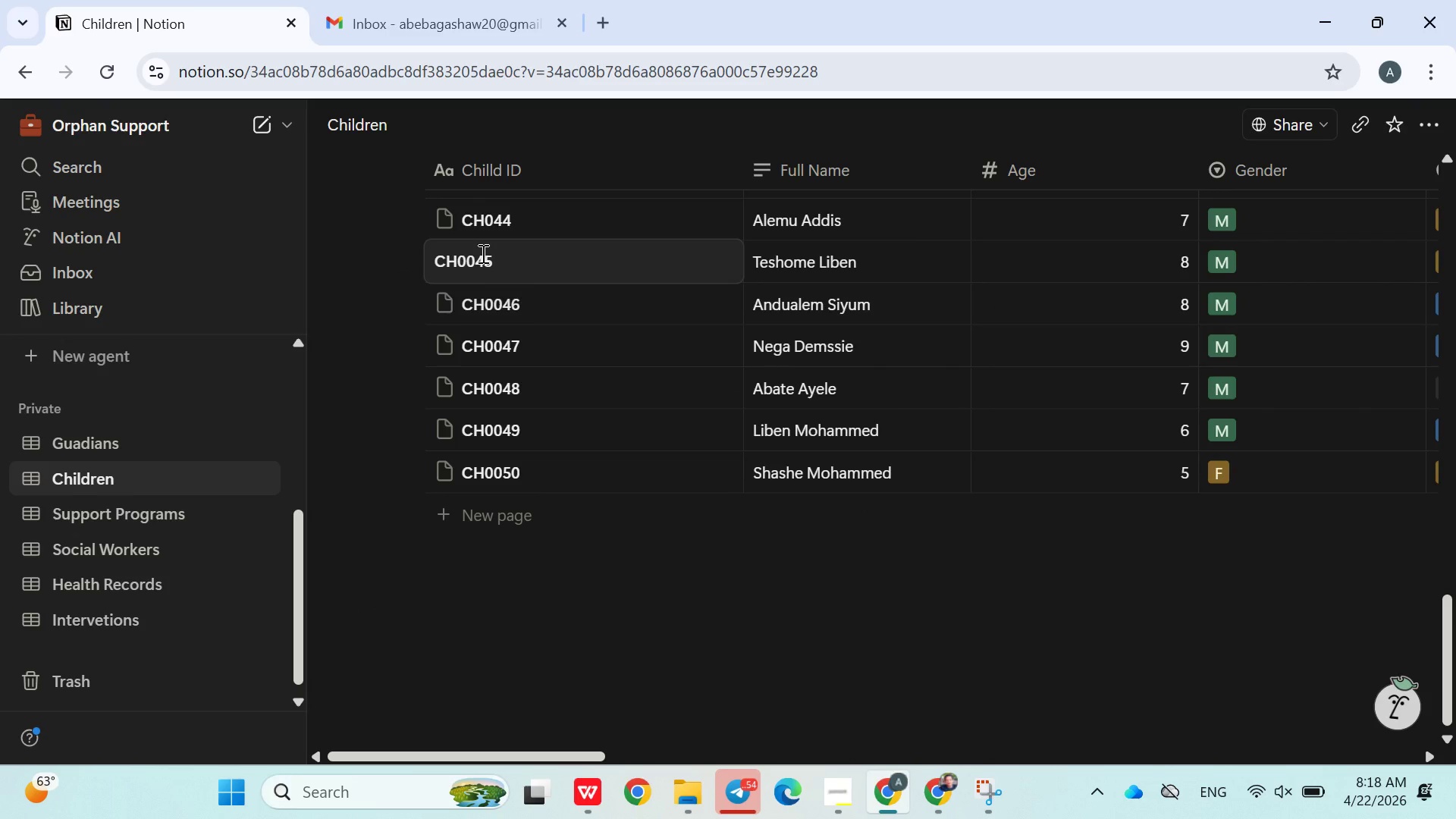 
key(ArrowLeft)
 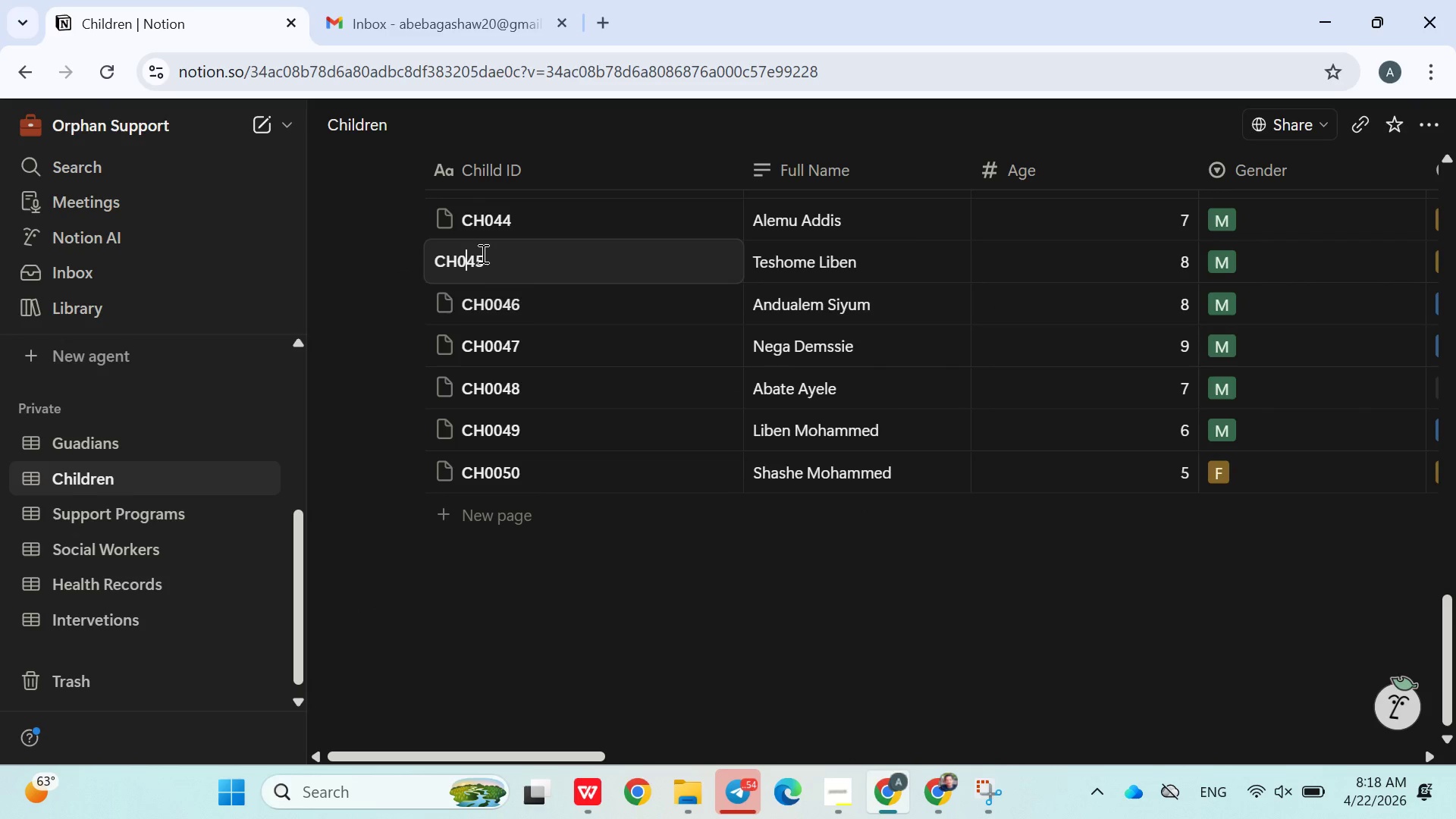 
key(Backspace)
 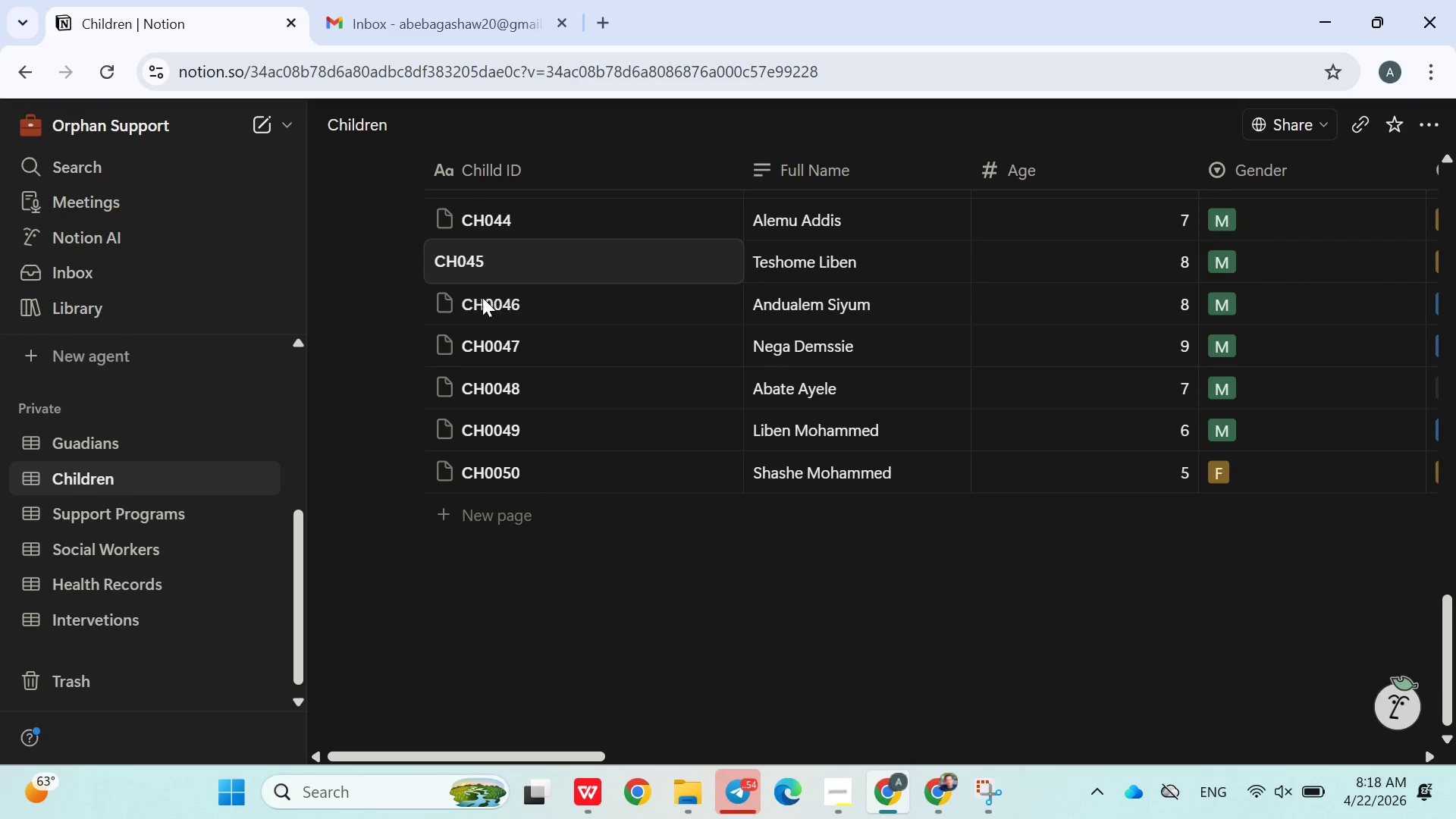 
left_click([484, 307])
 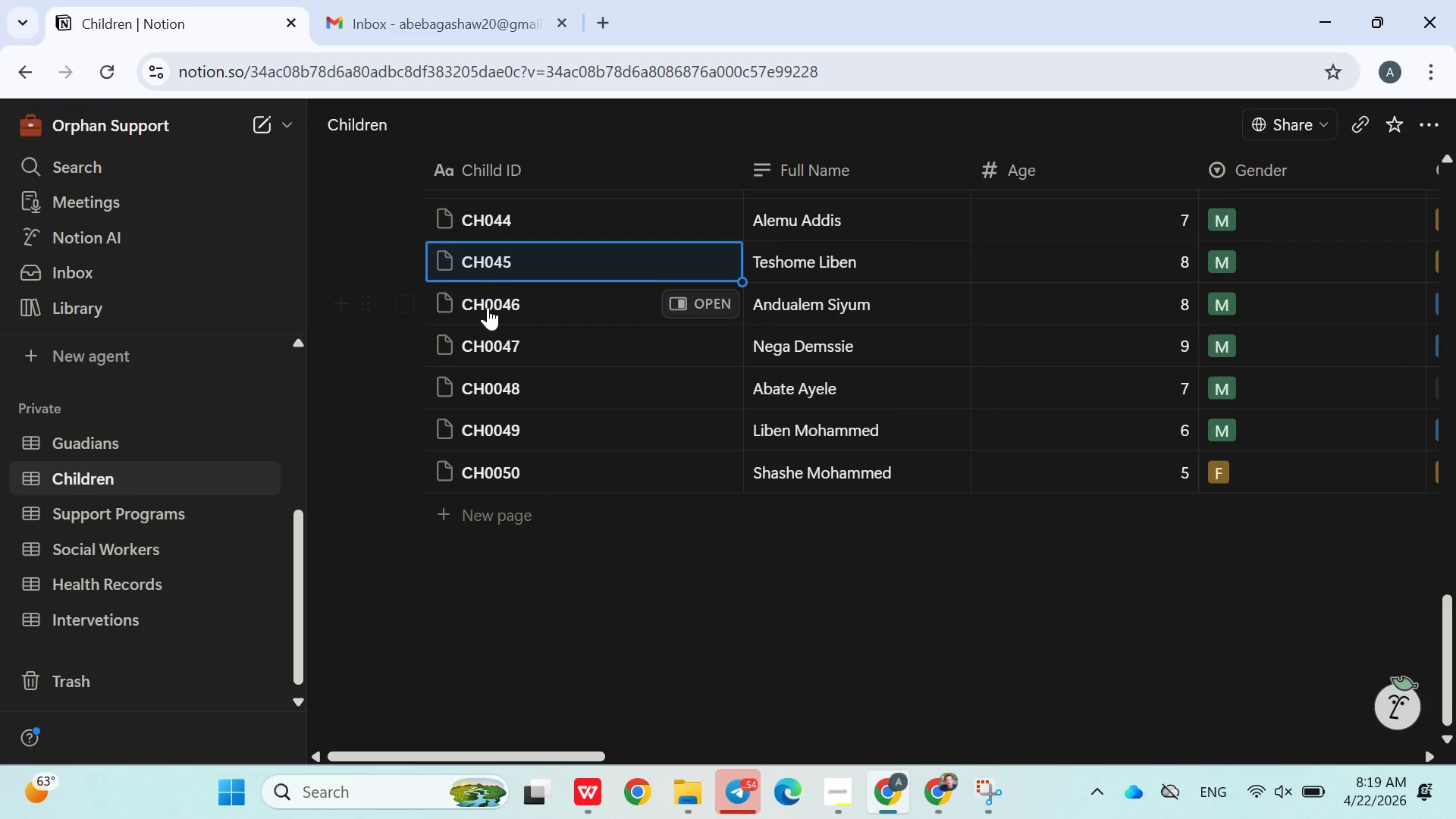 
left_click([491, 307])
 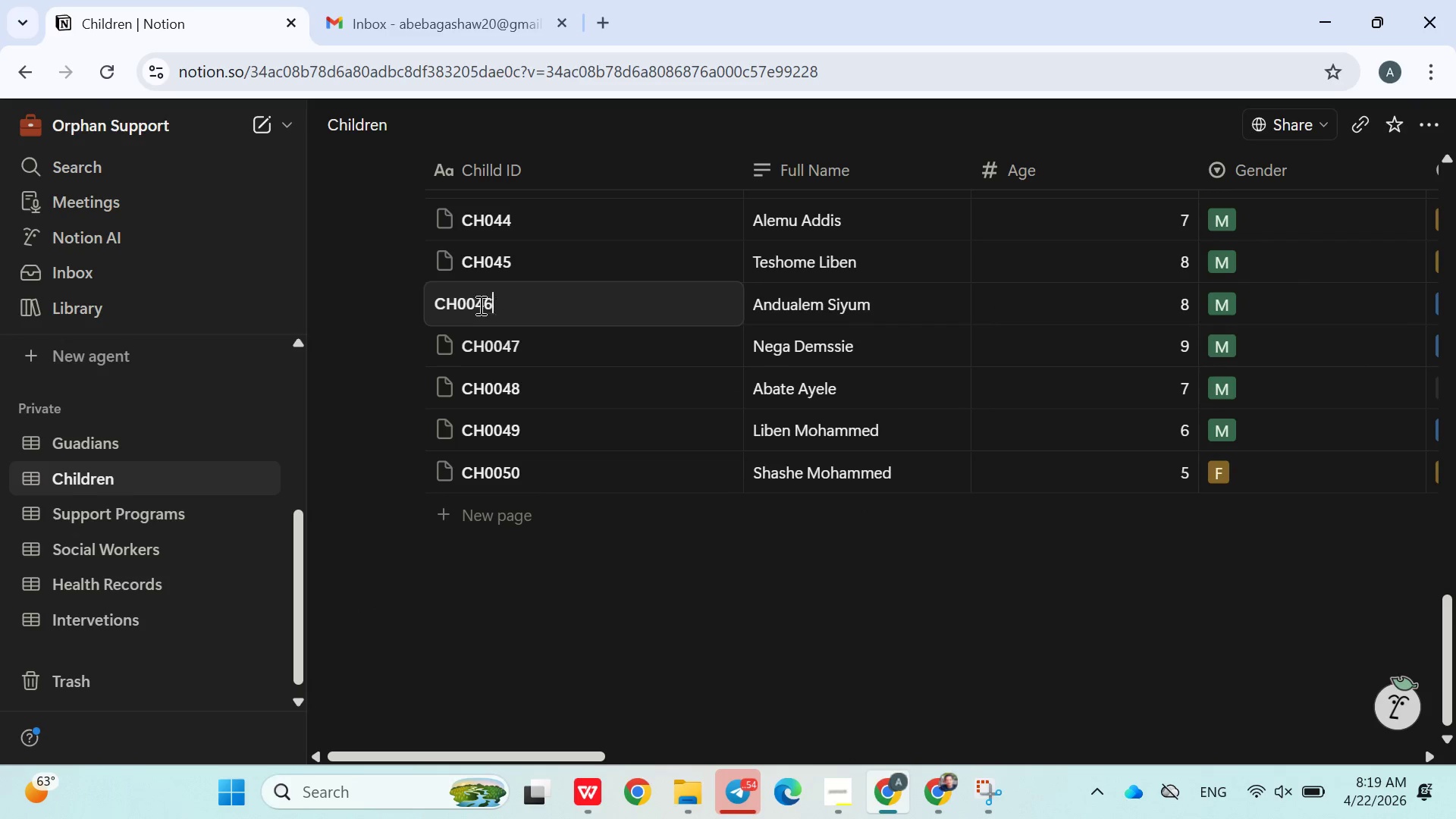 
left_click([474, 306])
 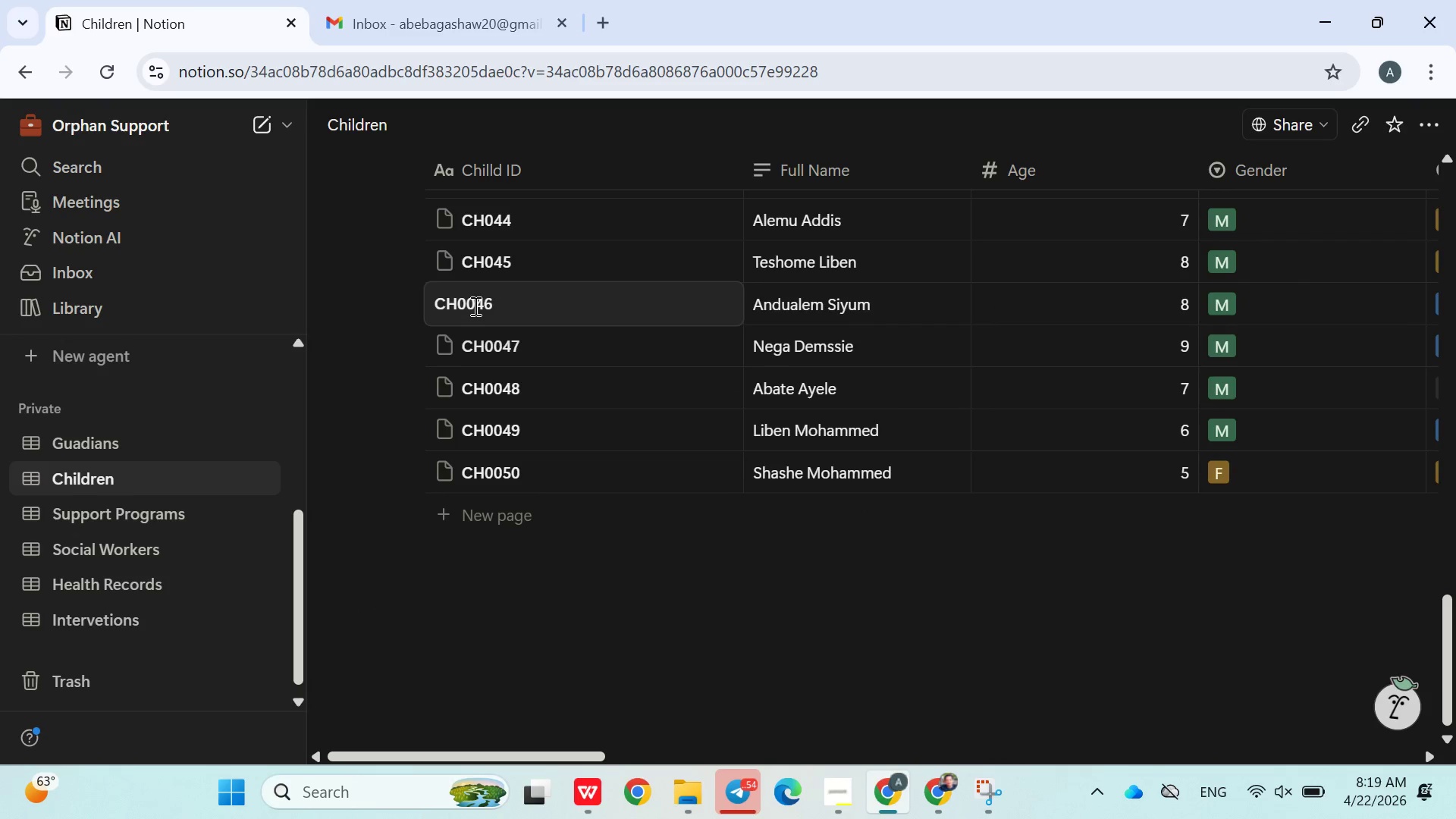 
key(Backspace)
 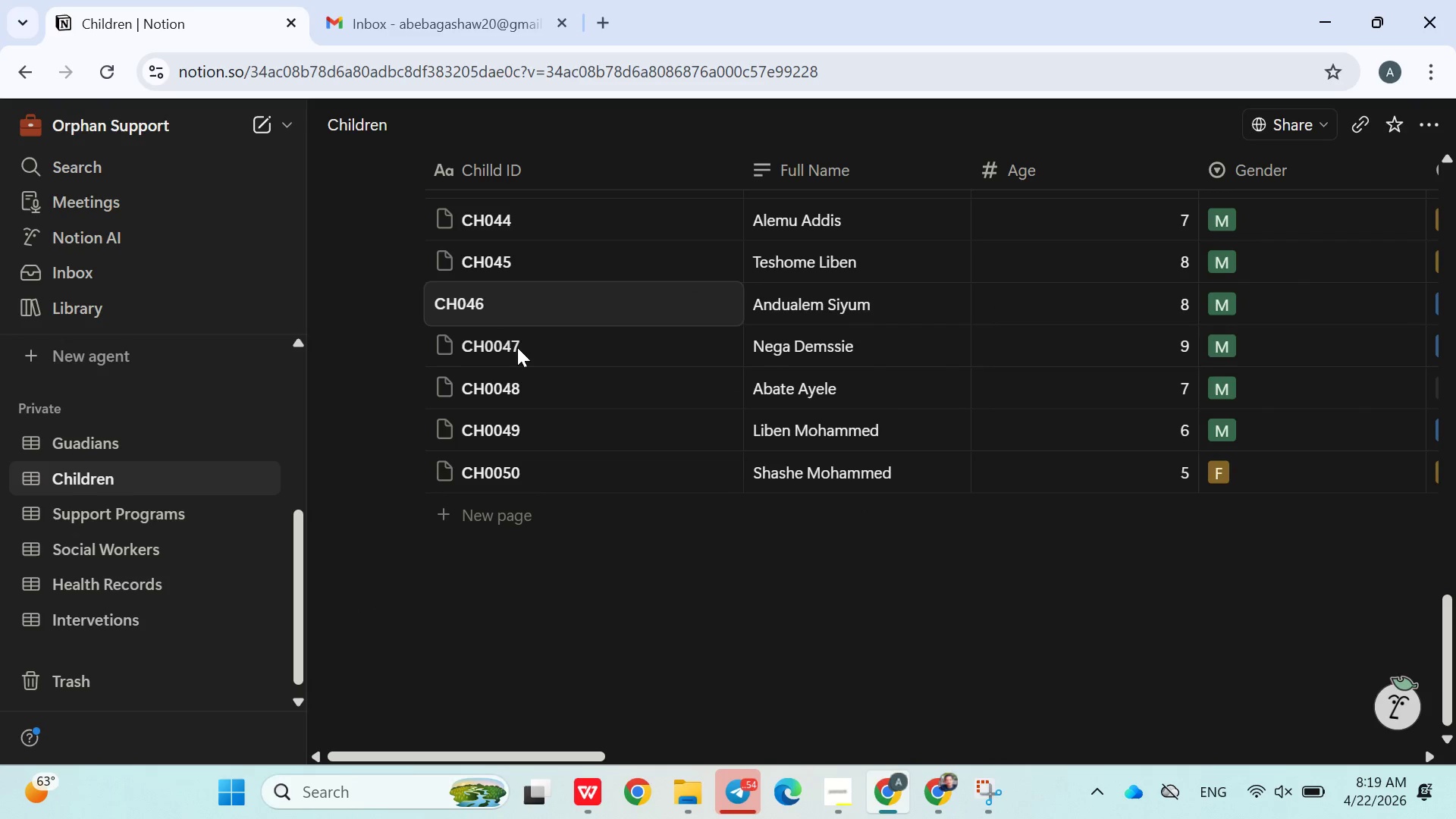 
left_click([517, 349])
 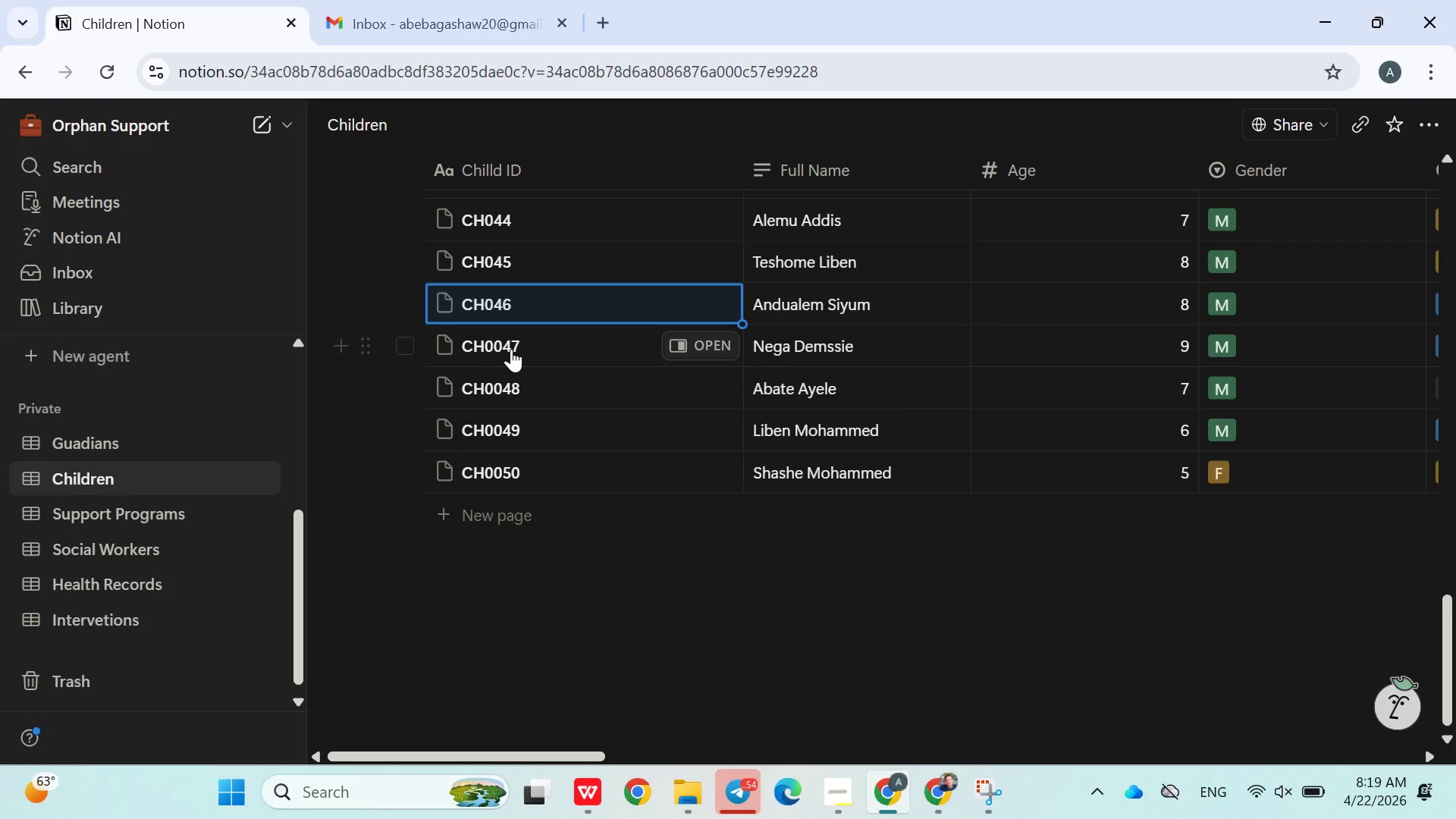 
left_click([511, 349])
 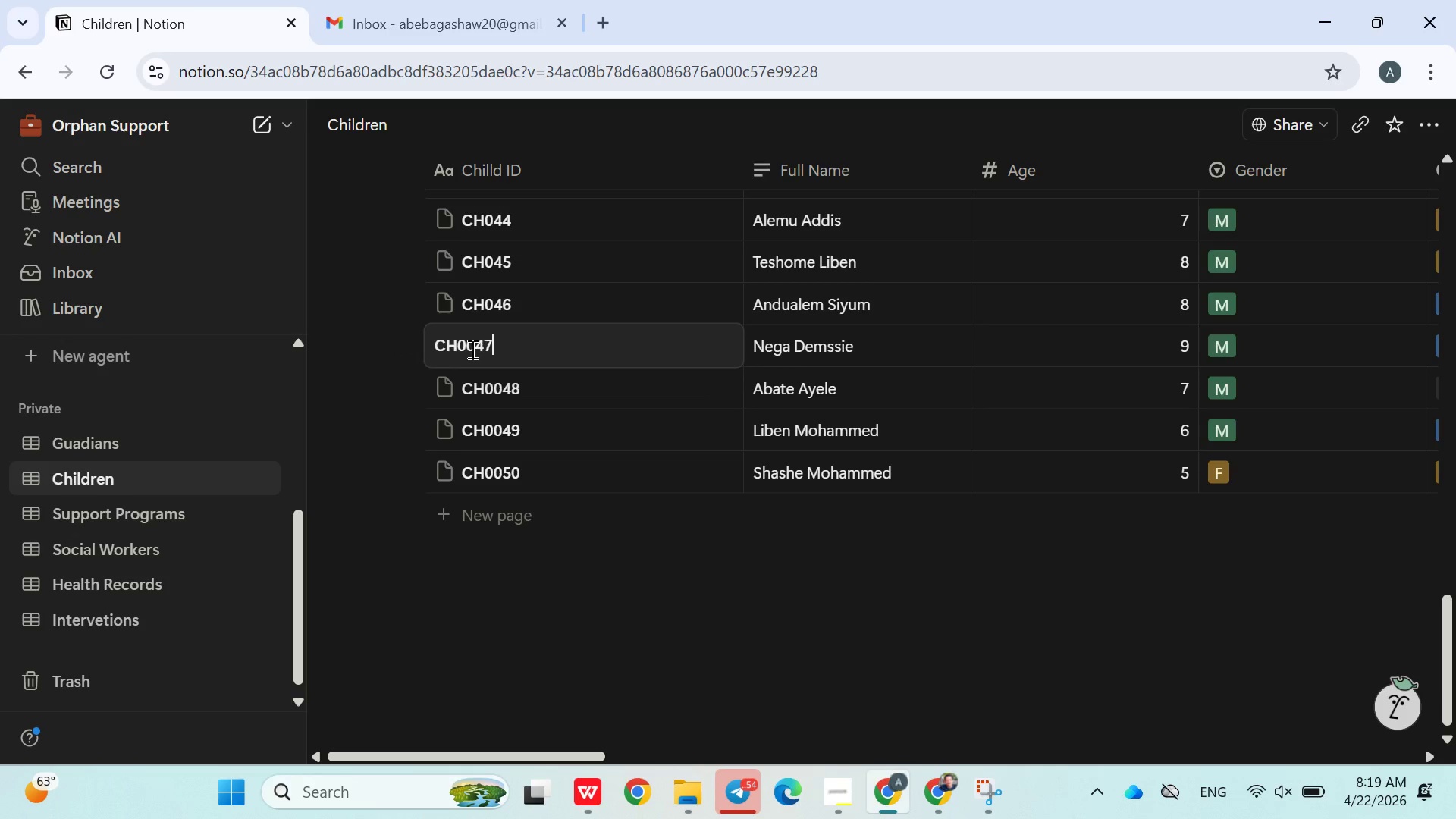 
left_click([466, 349])
 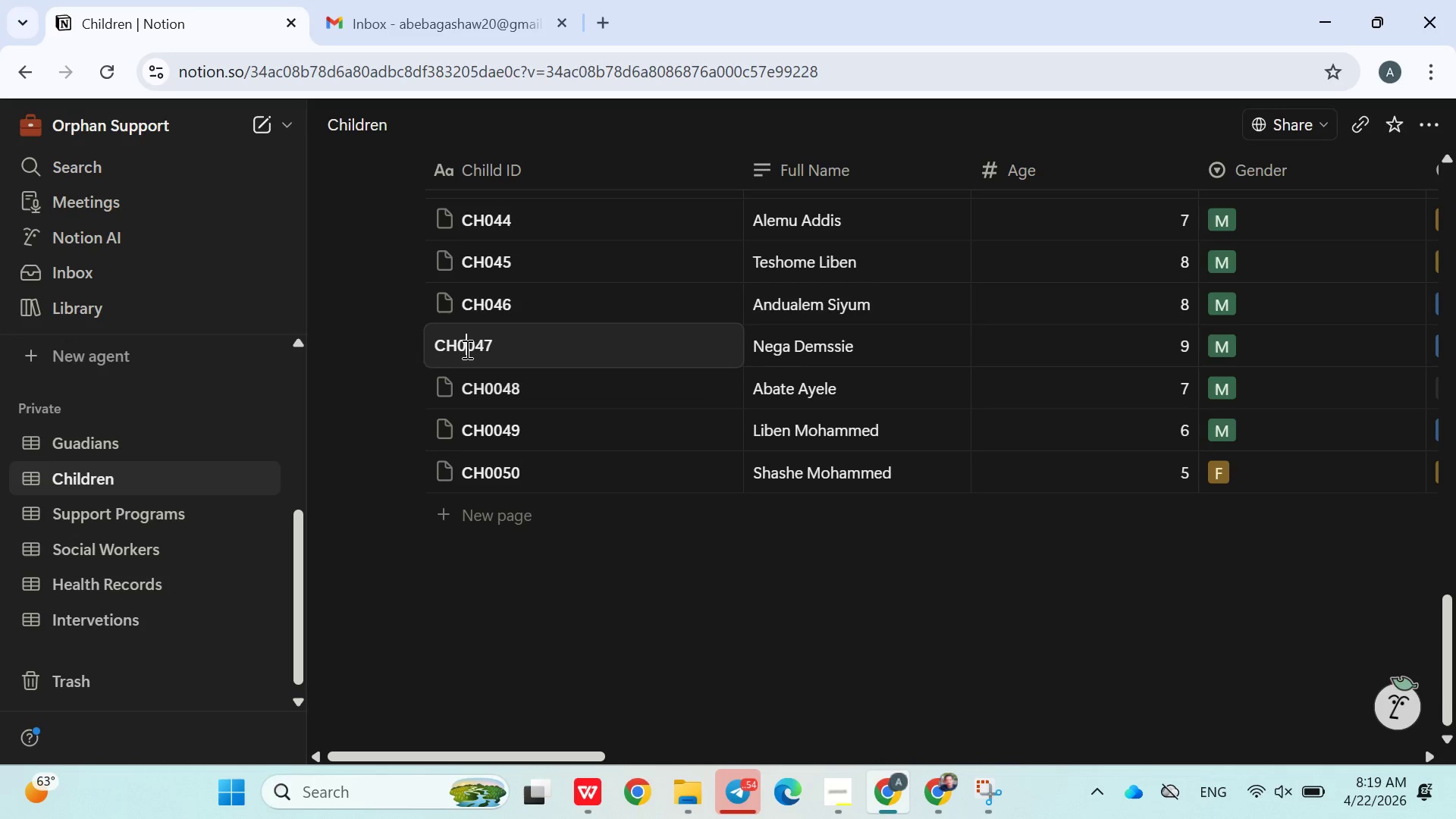 
key(Backspace)
 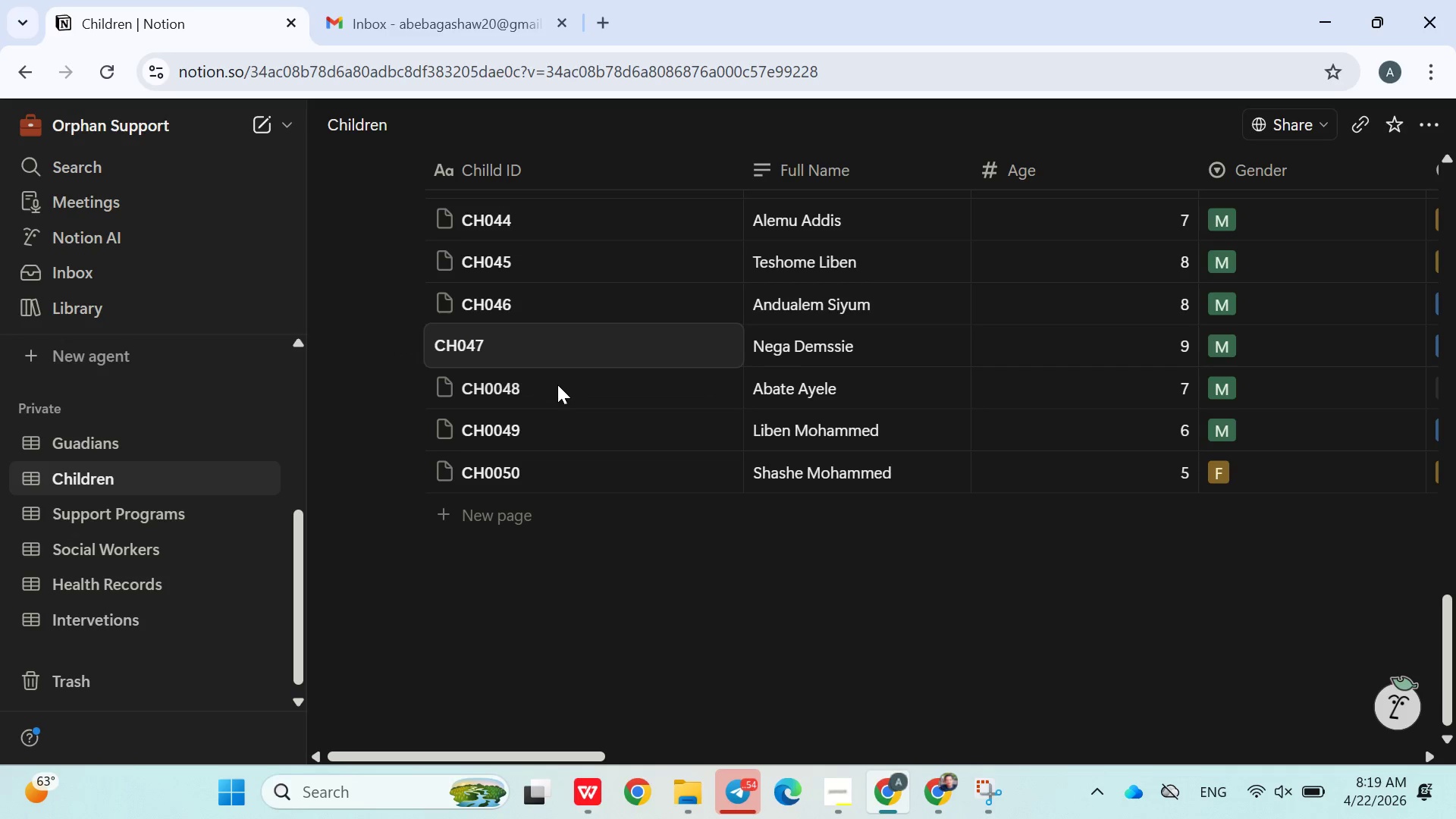 
double_click([549, 384])
 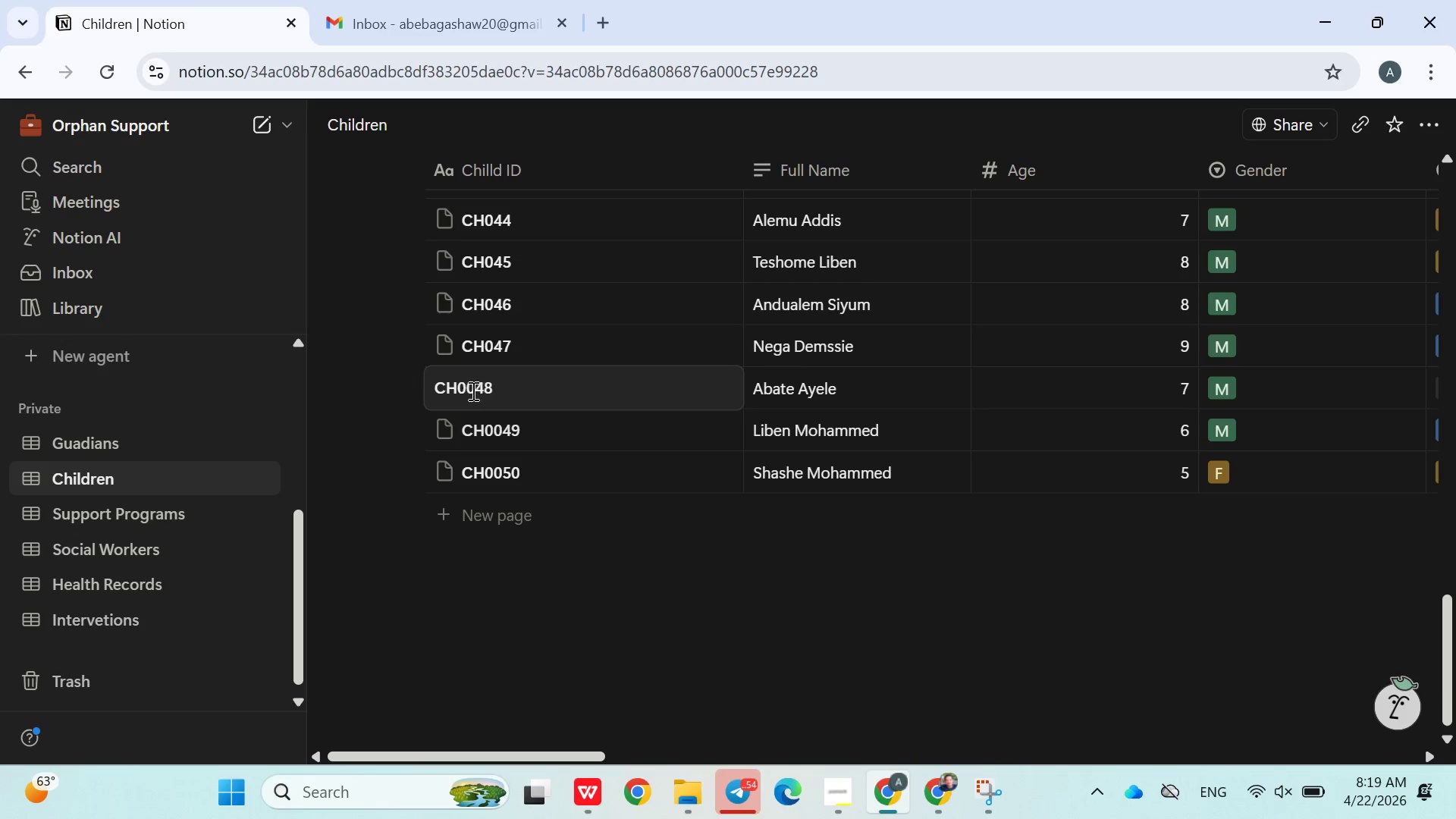 
left_click([467, 391])
 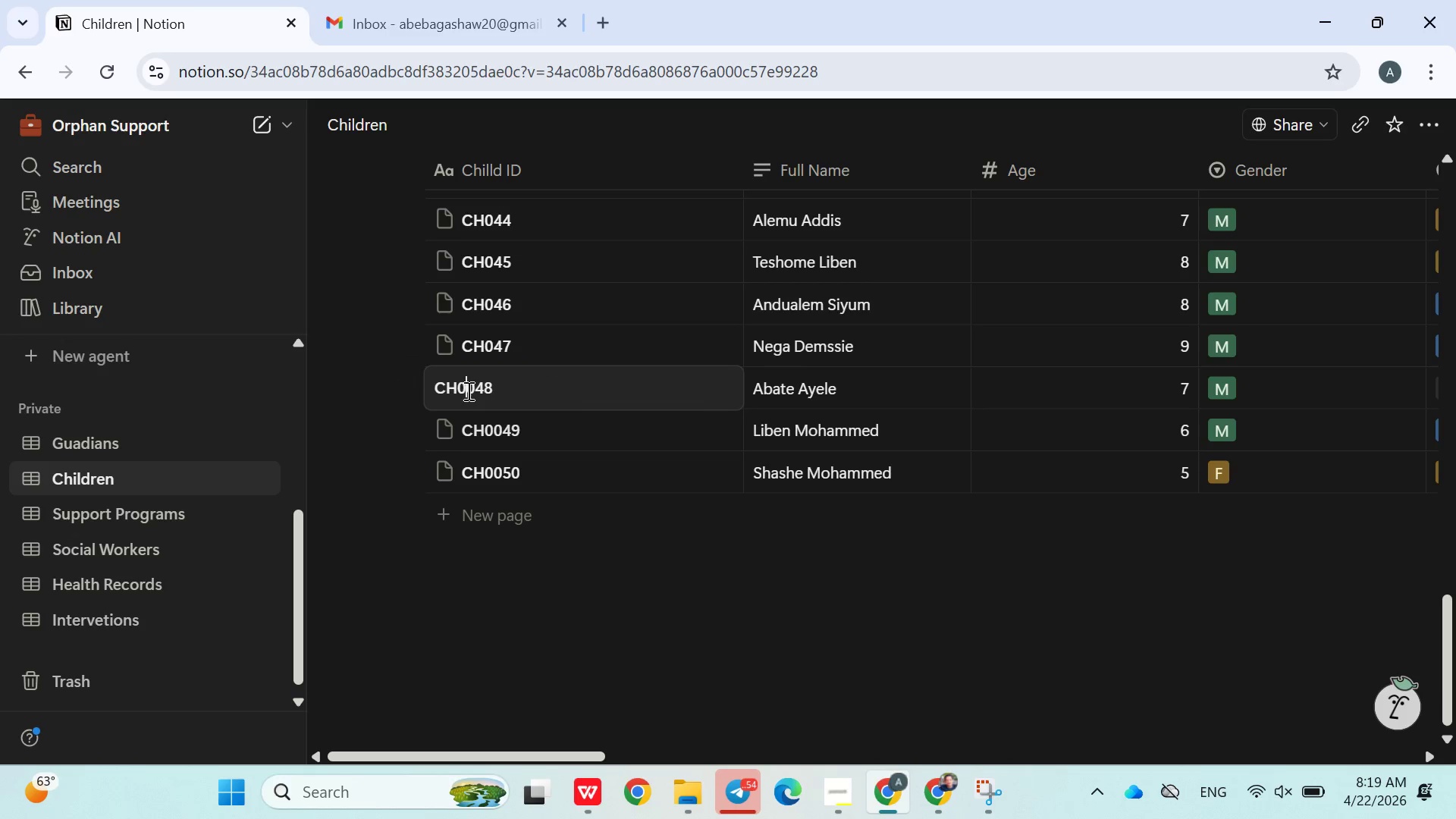 
key(Backspace)
 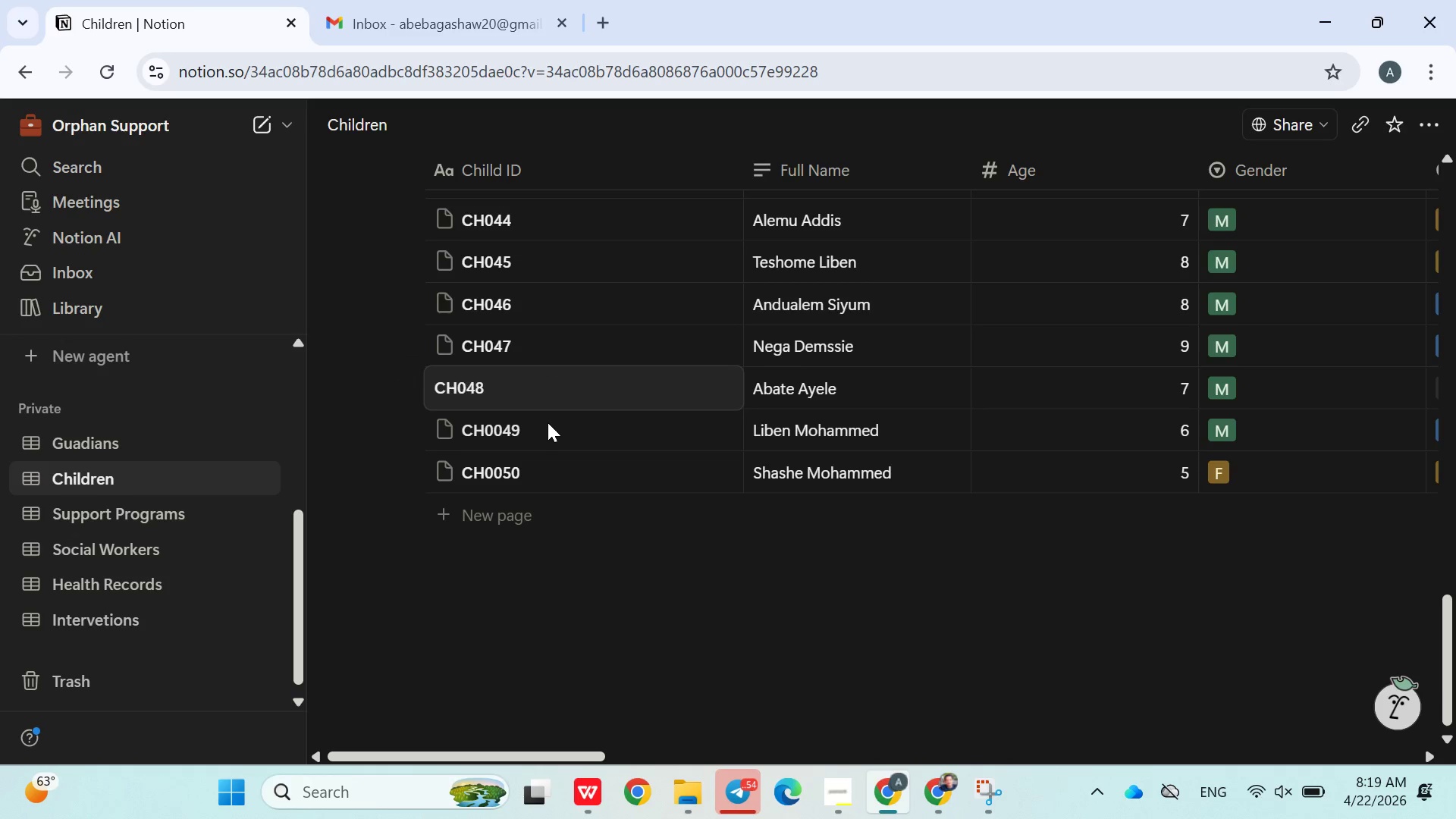 
left_click([551, 427])
 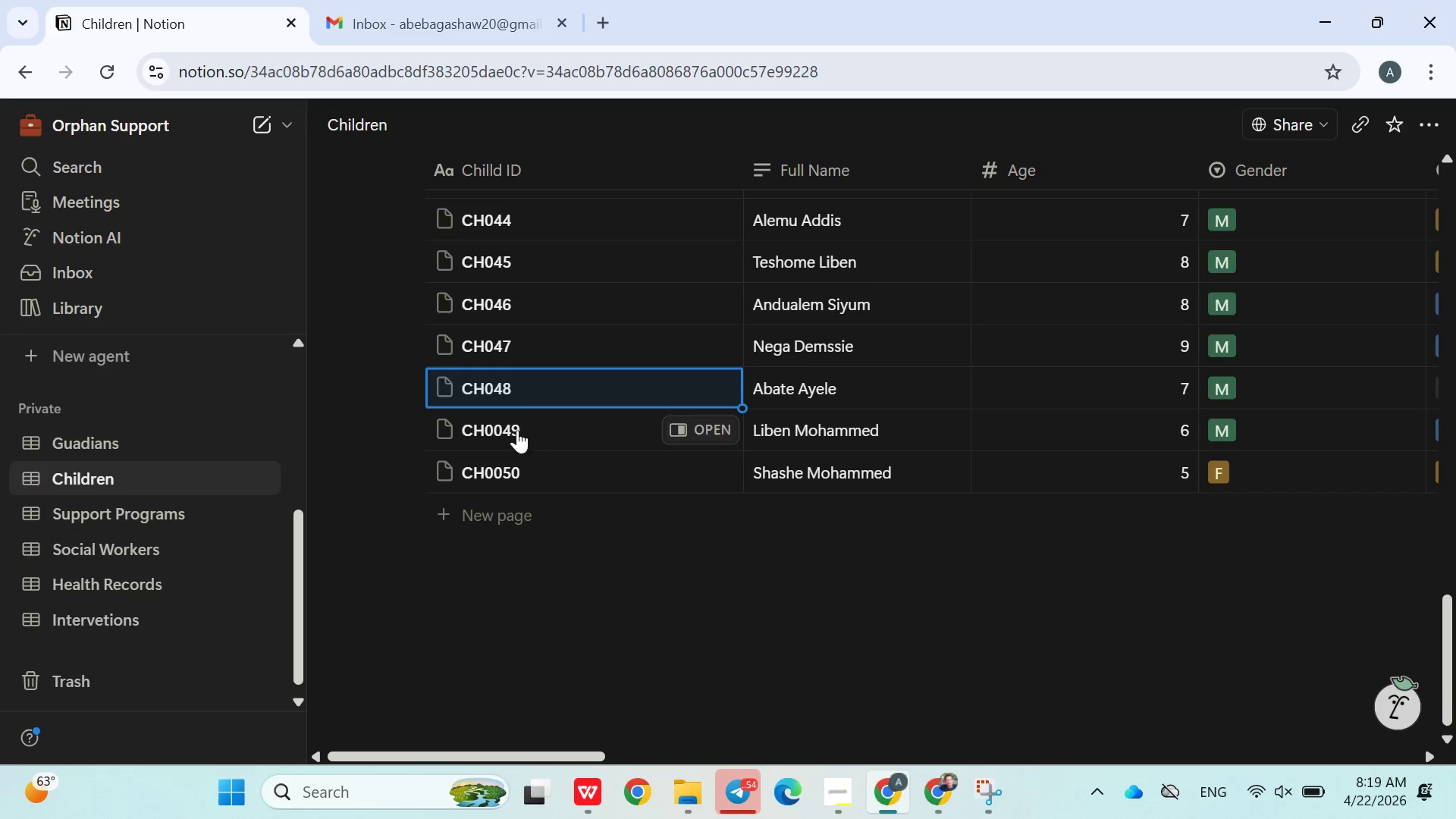 
left_click([504, 431])
 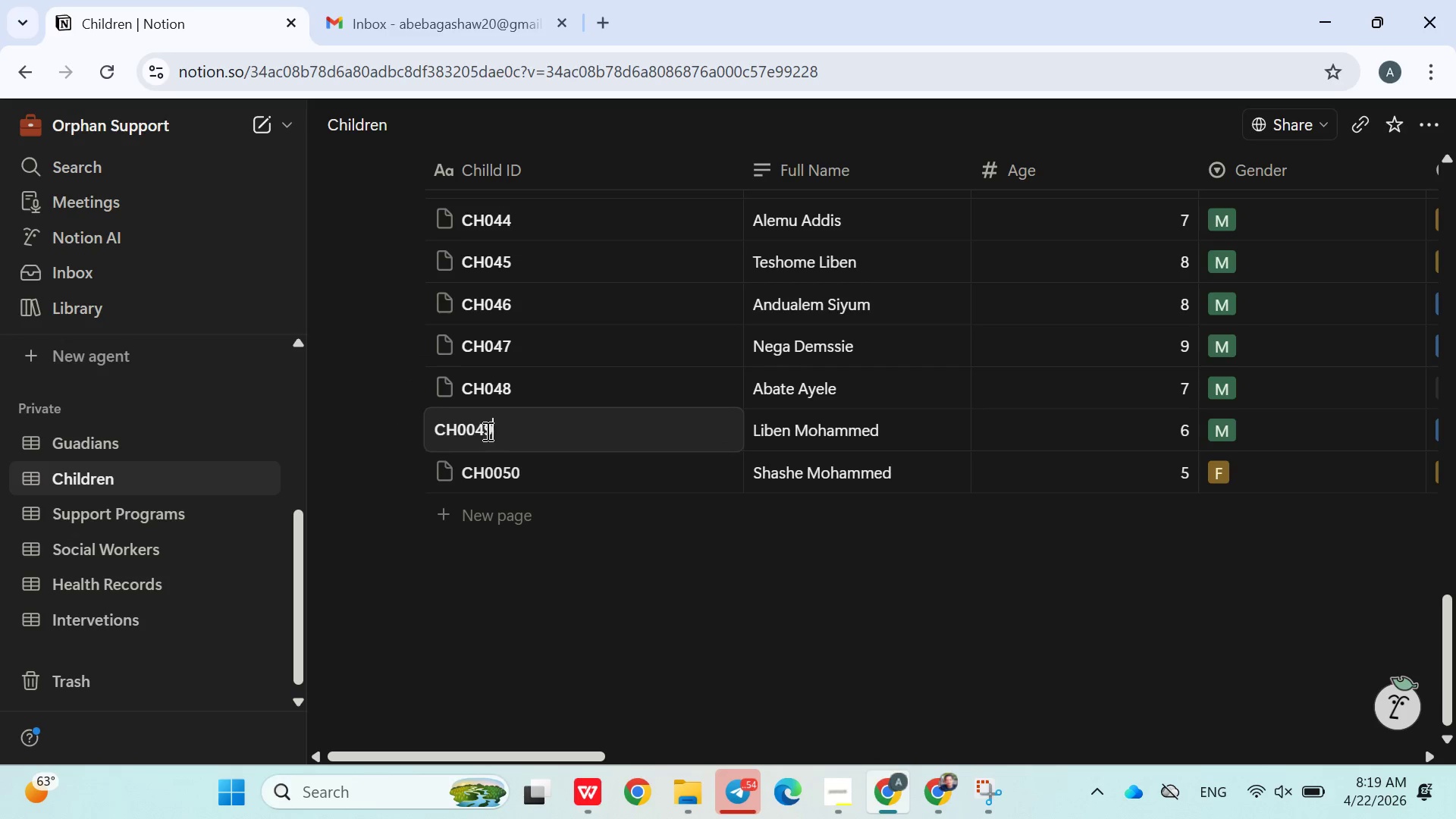 
left_click([474, 431])
 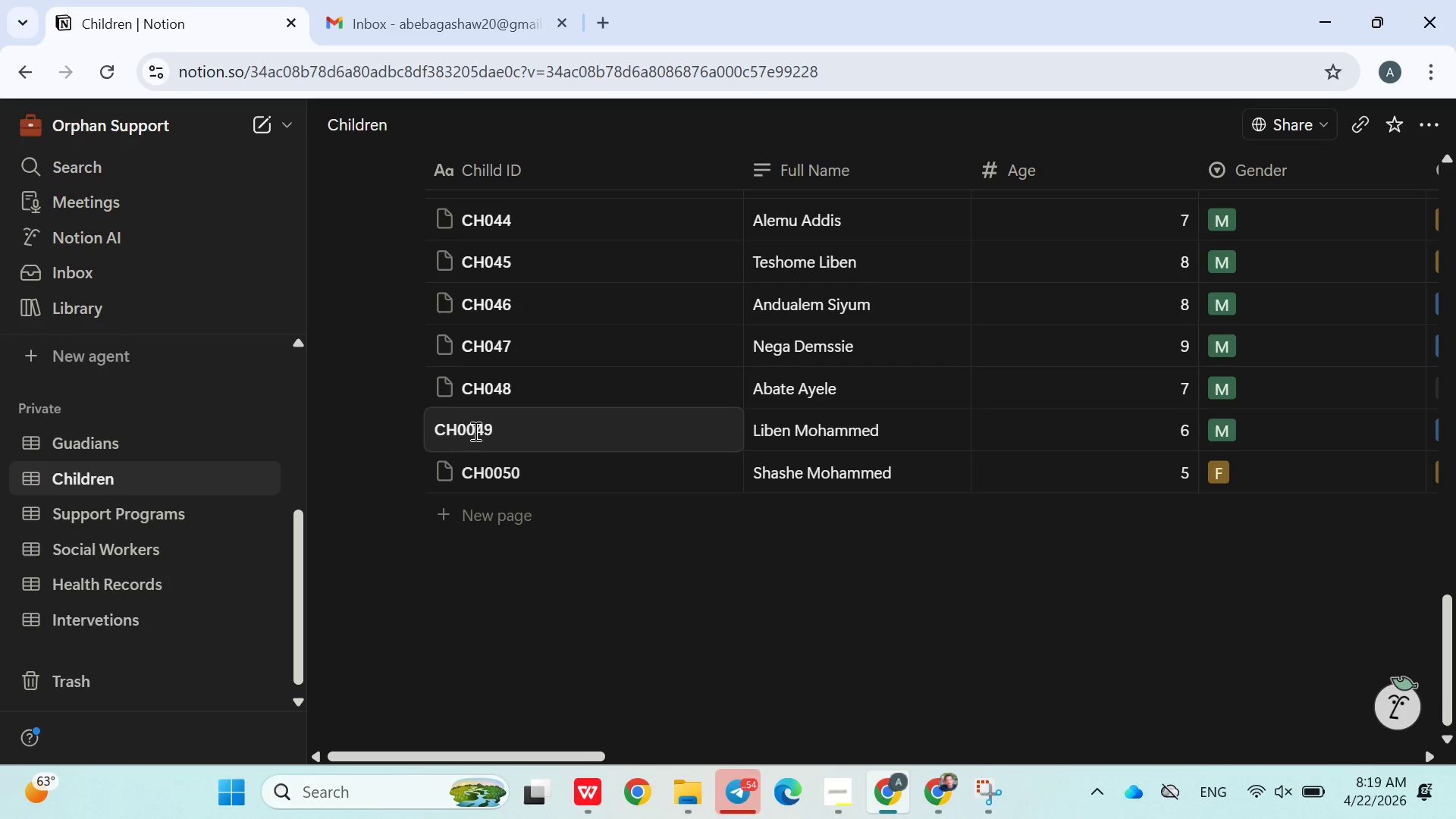 
key(Backspace)
 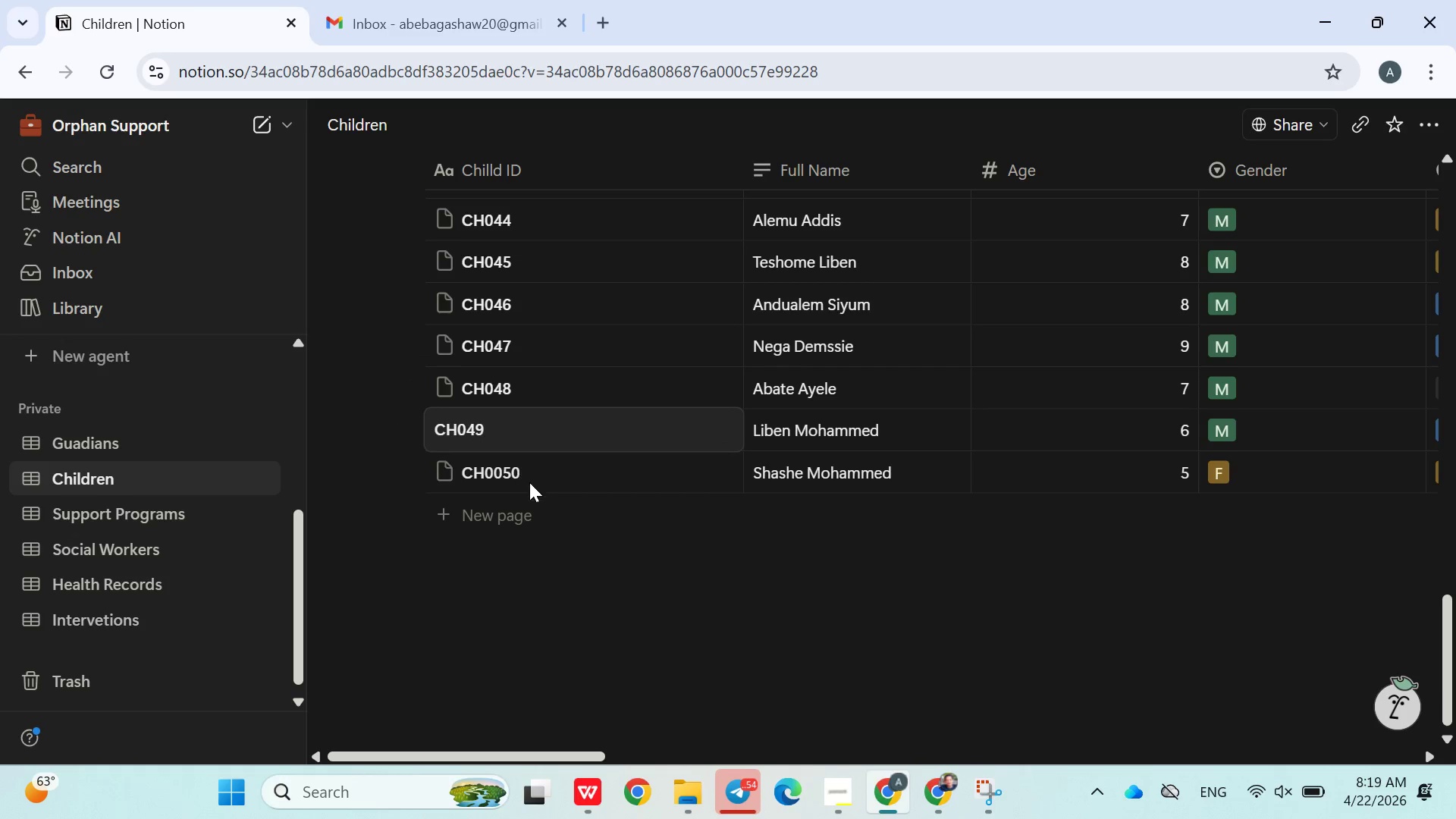 
left_click([532, 484])
 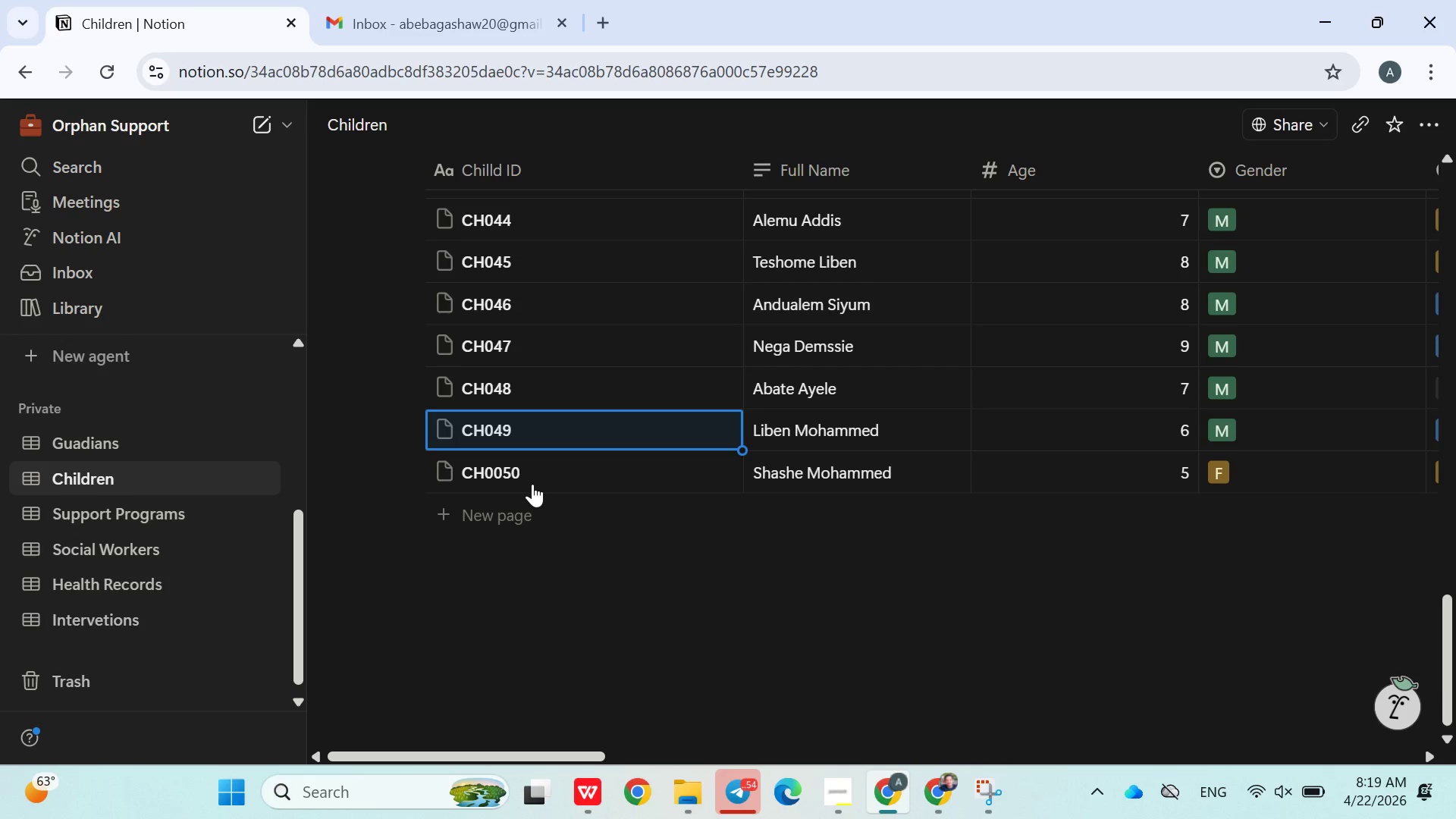 
left_click([532, 484])
 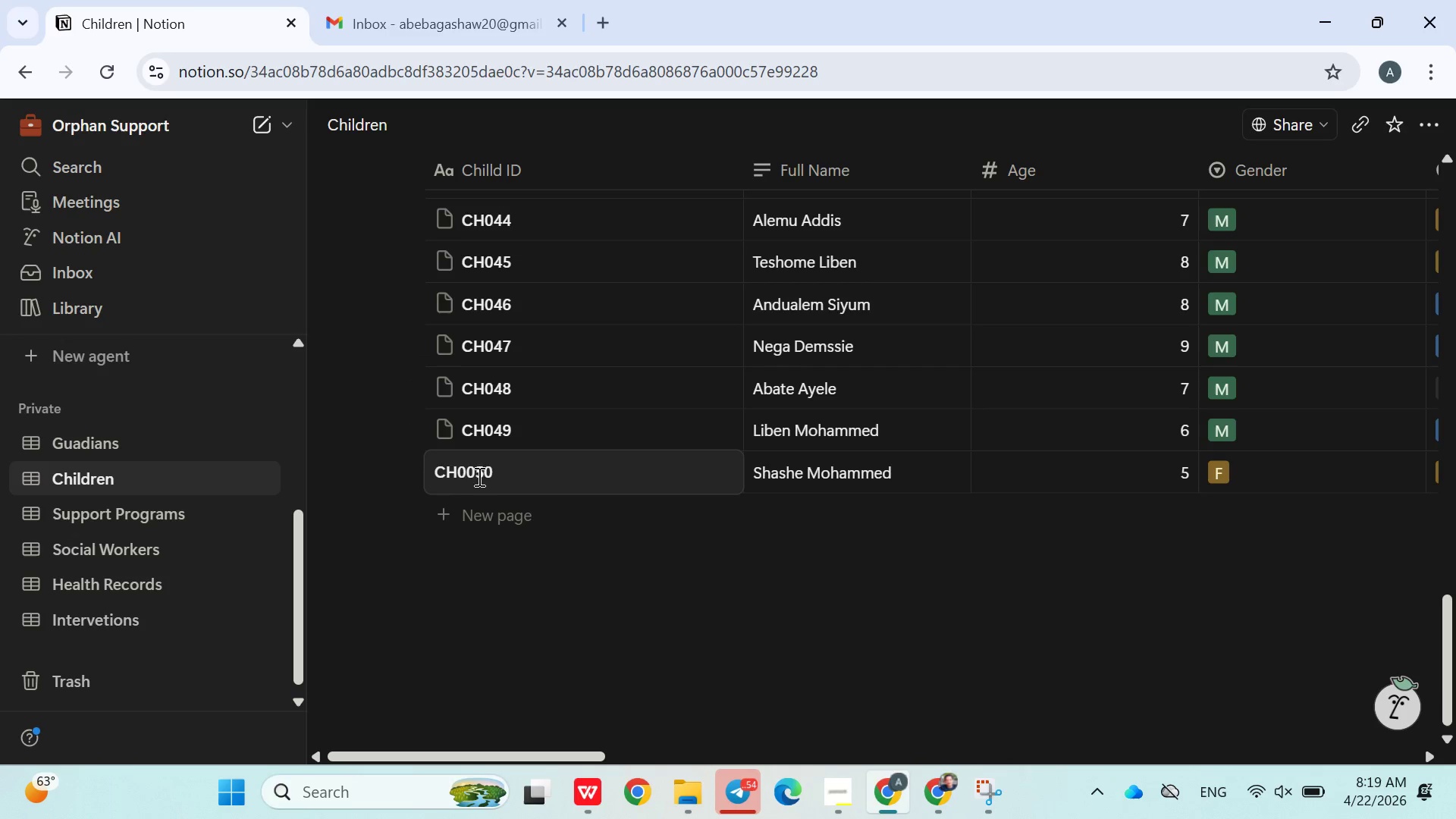 
left_click([469, 475])
 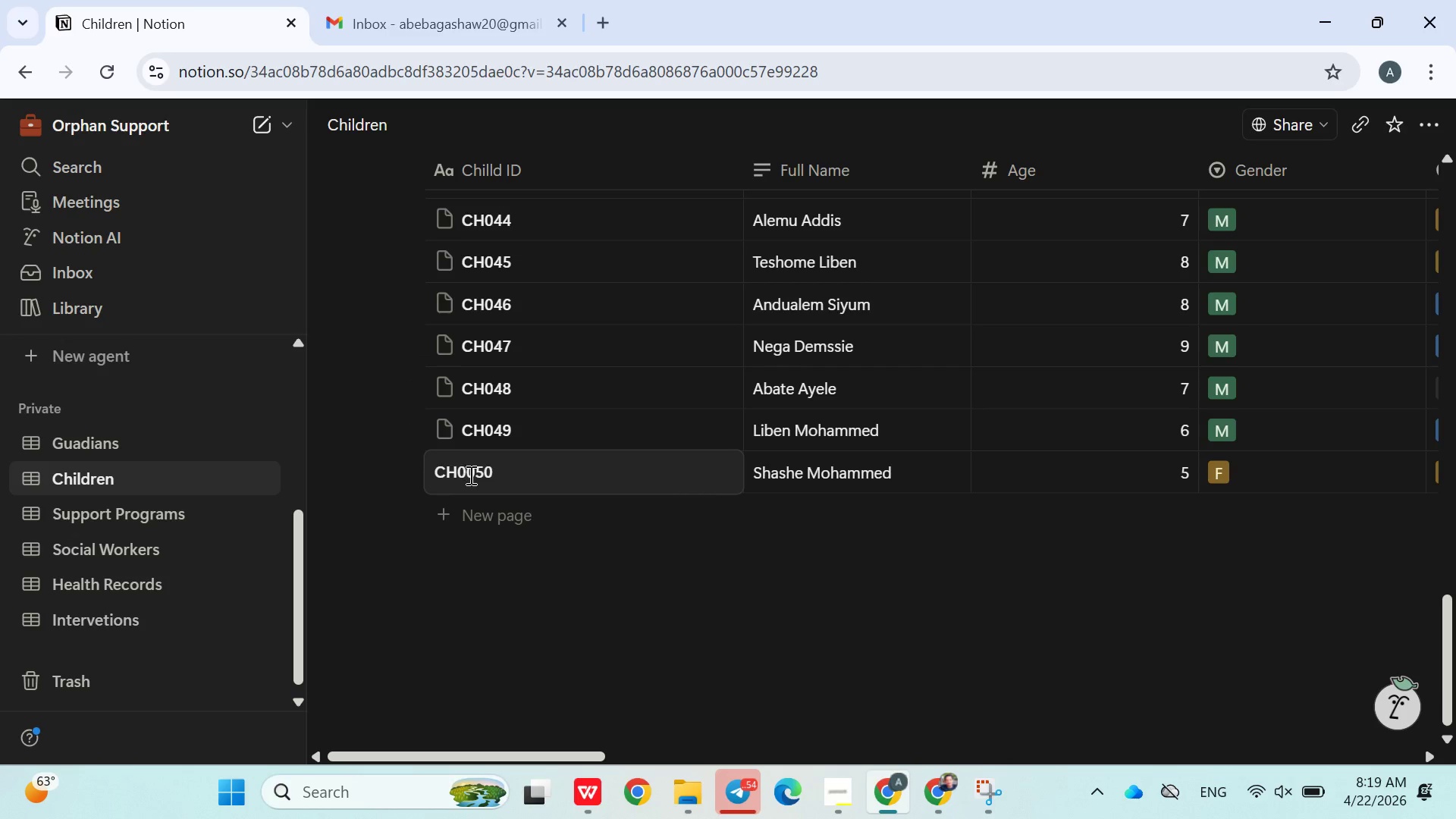 
key(Backspace)
 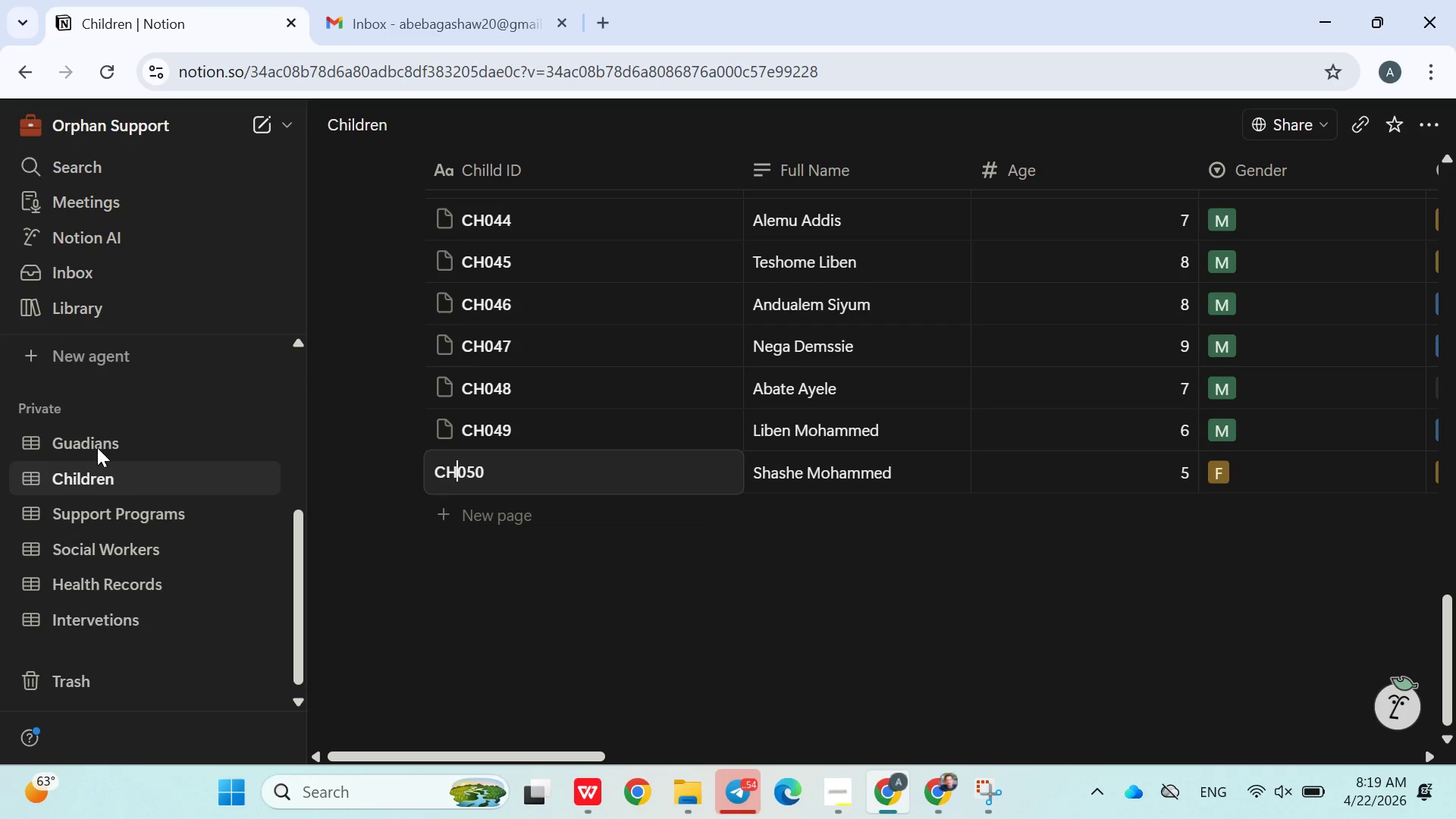 
left_click([86, 447])
 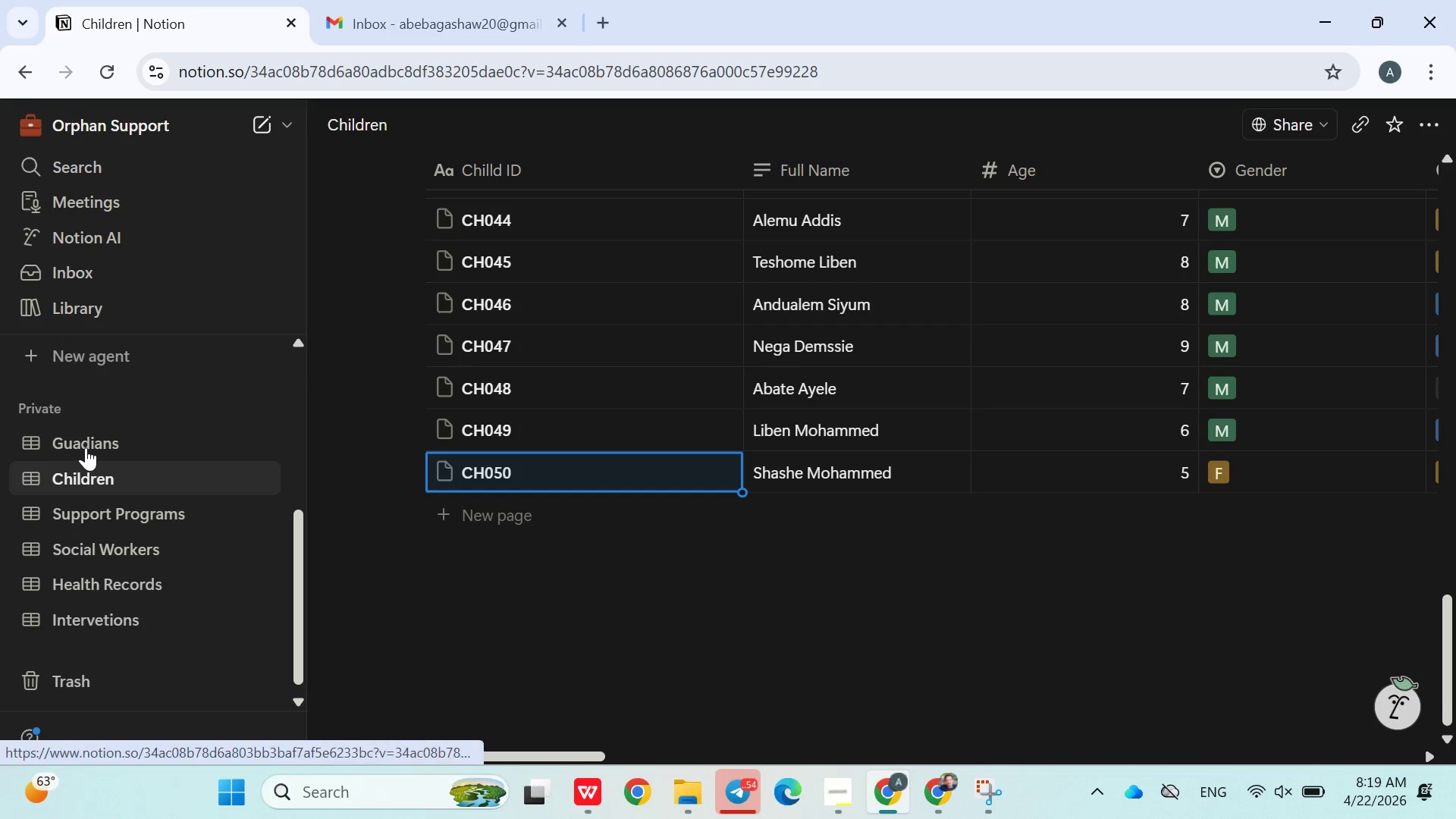 
left_click([86, 447])
 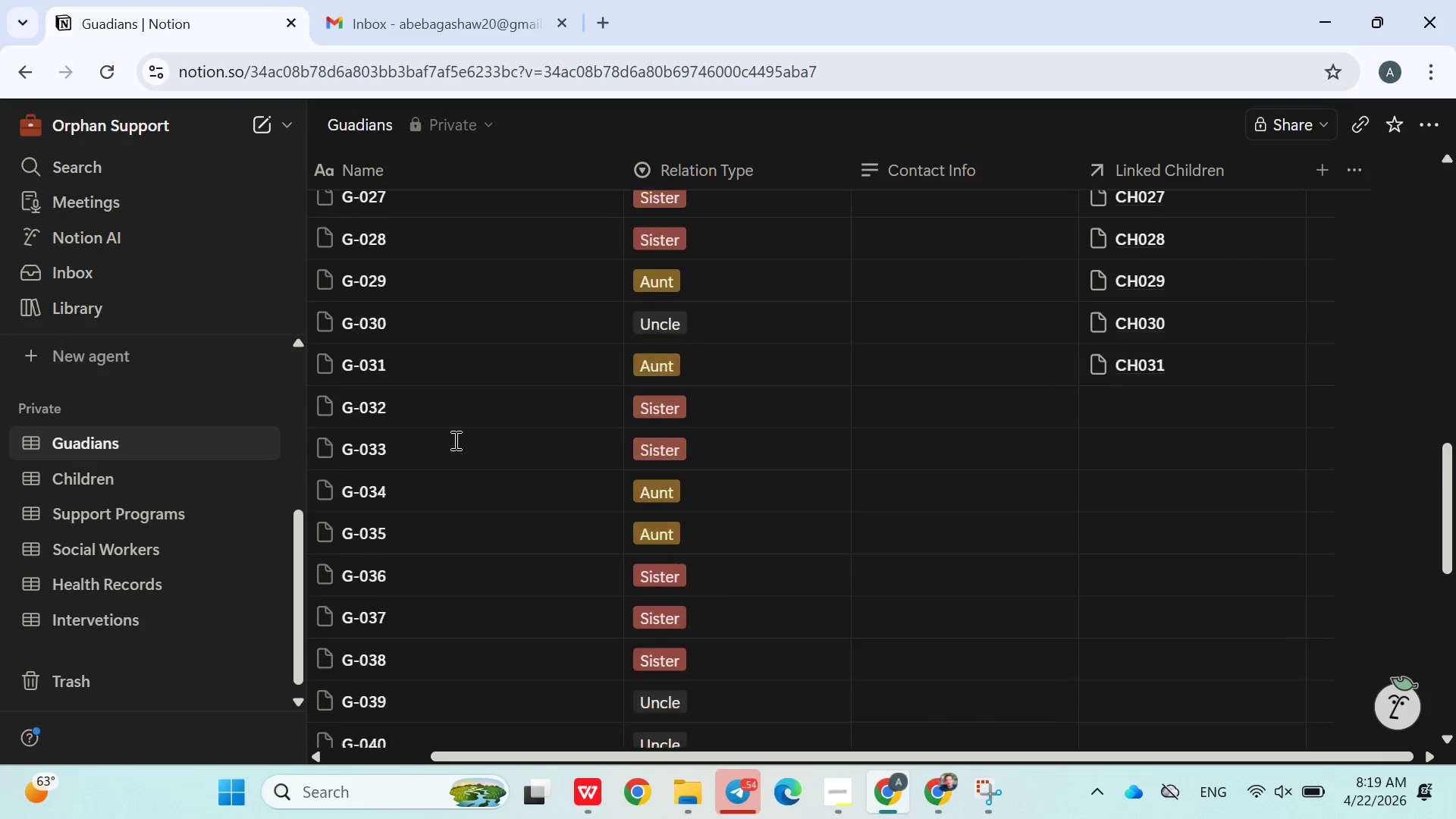 
wait(6.25)
 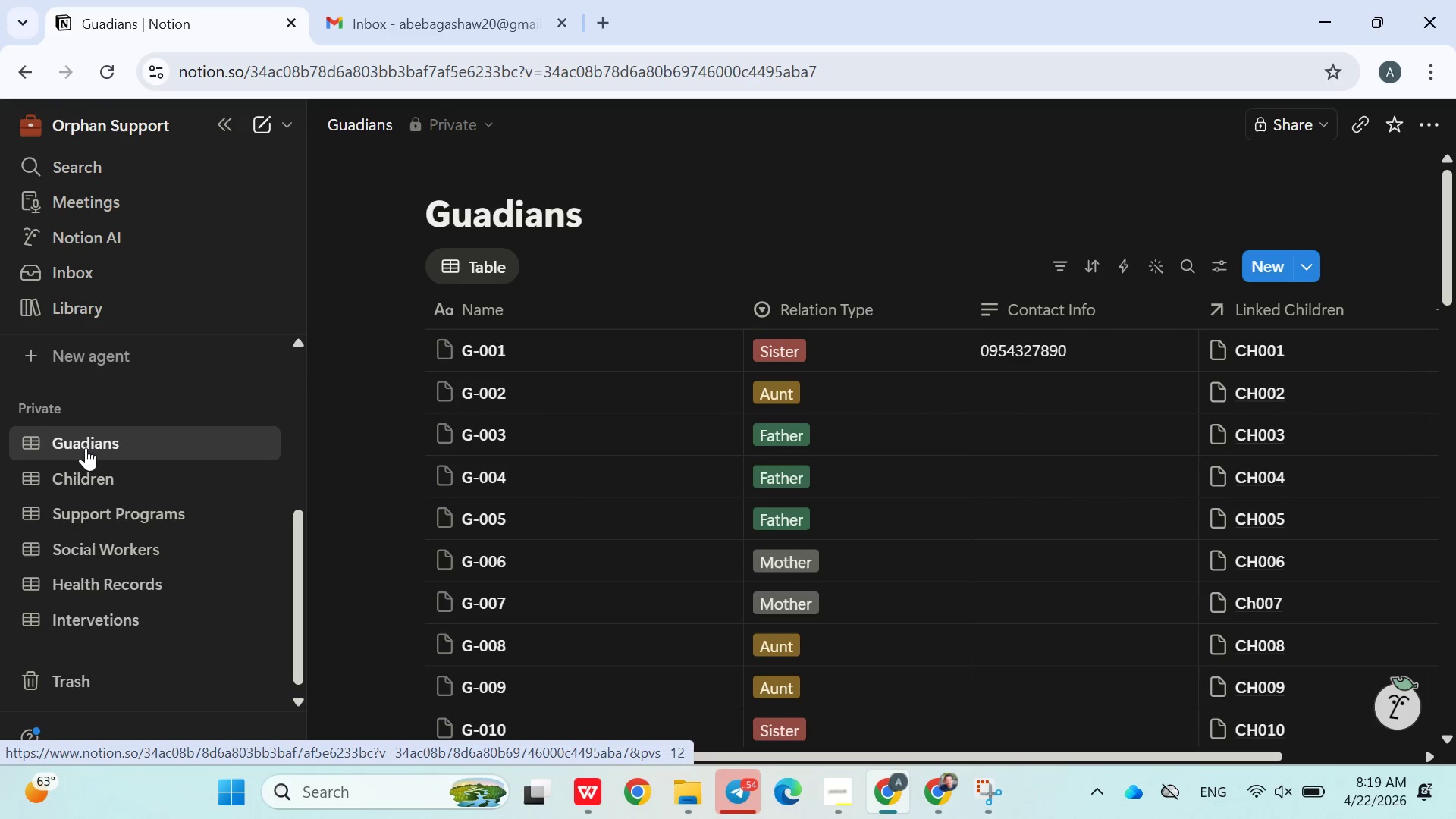 
left_click([1108, 442])
 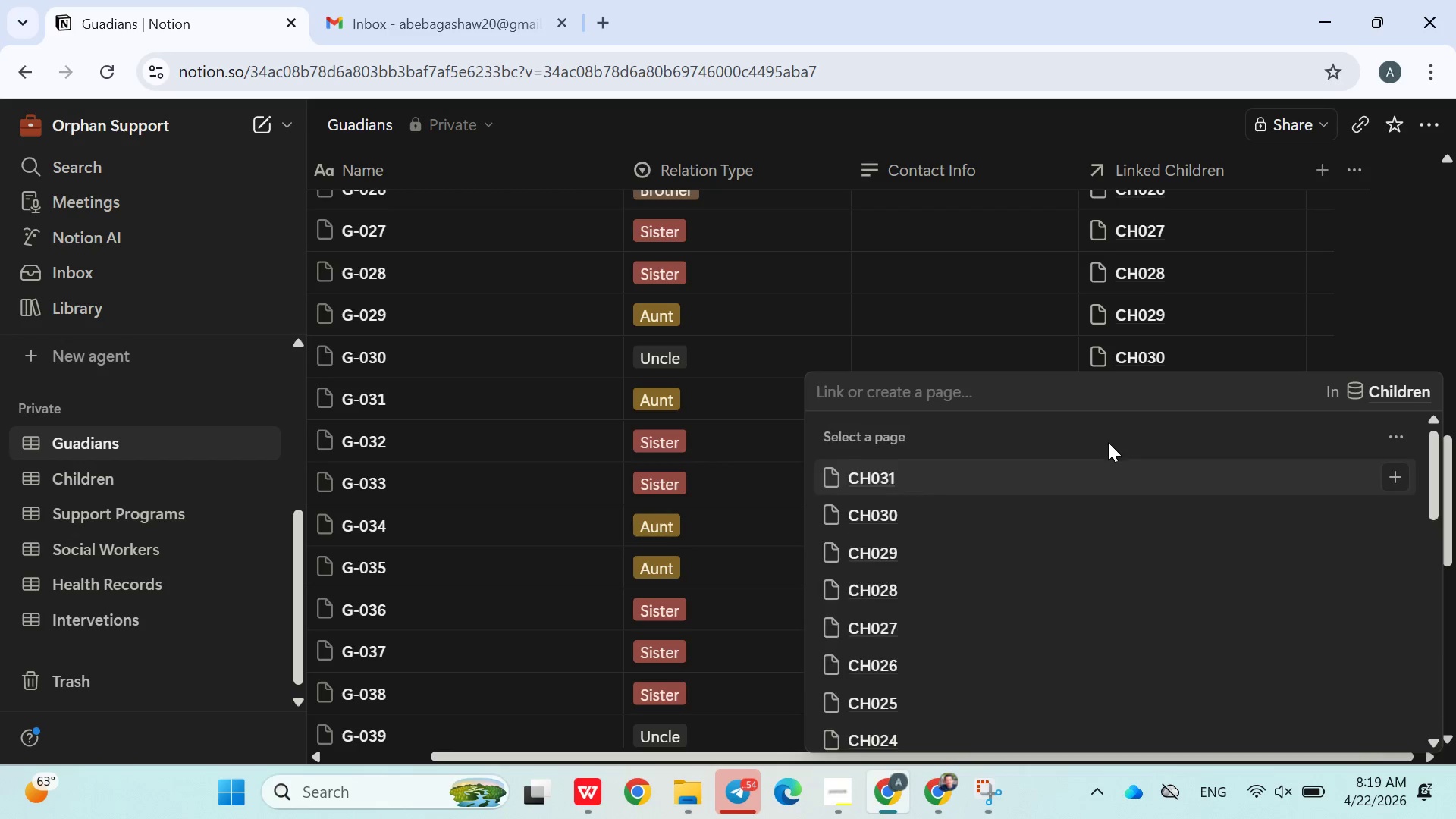 
type(ch032)
 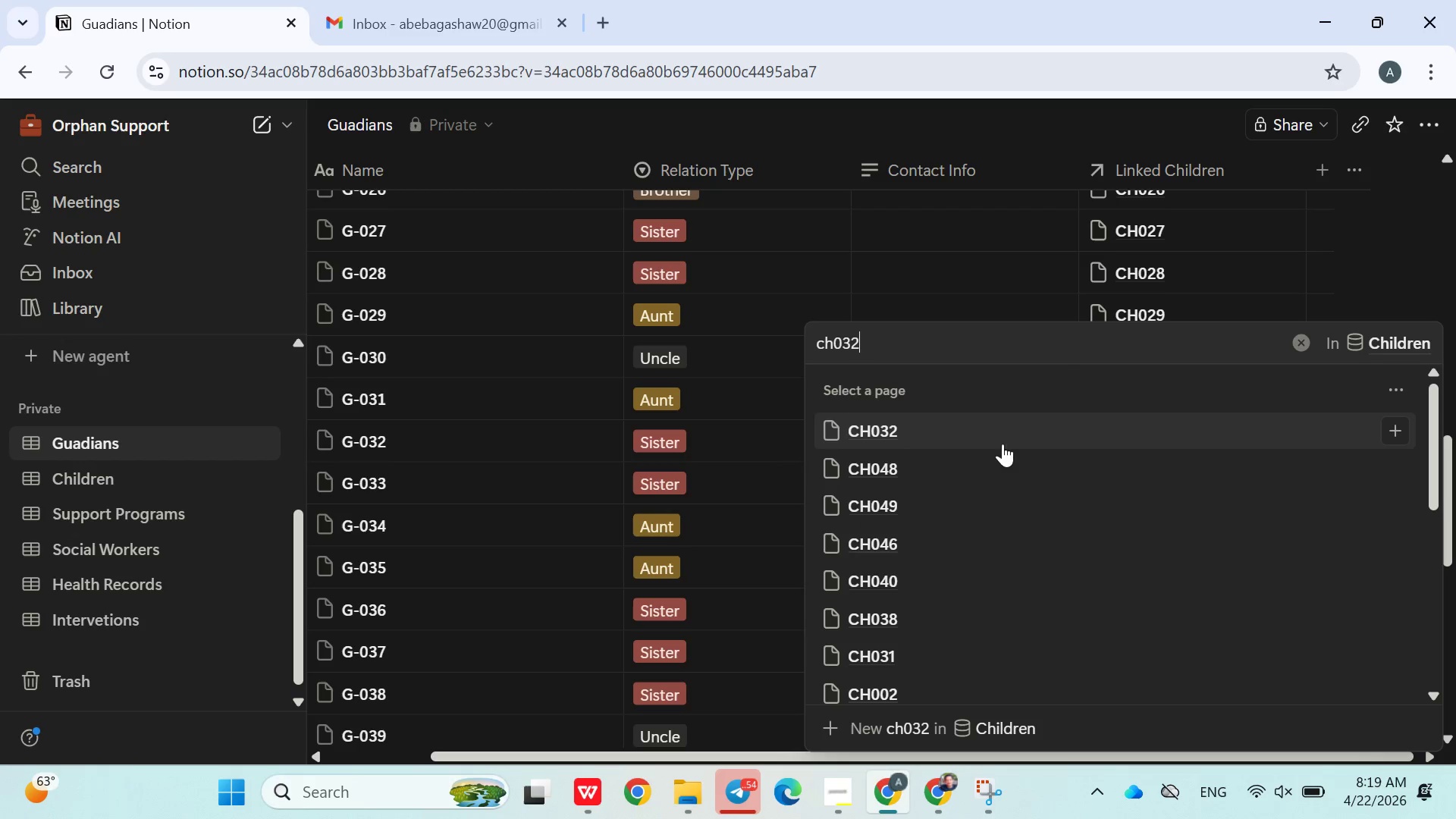 
left_click([924, 429])
 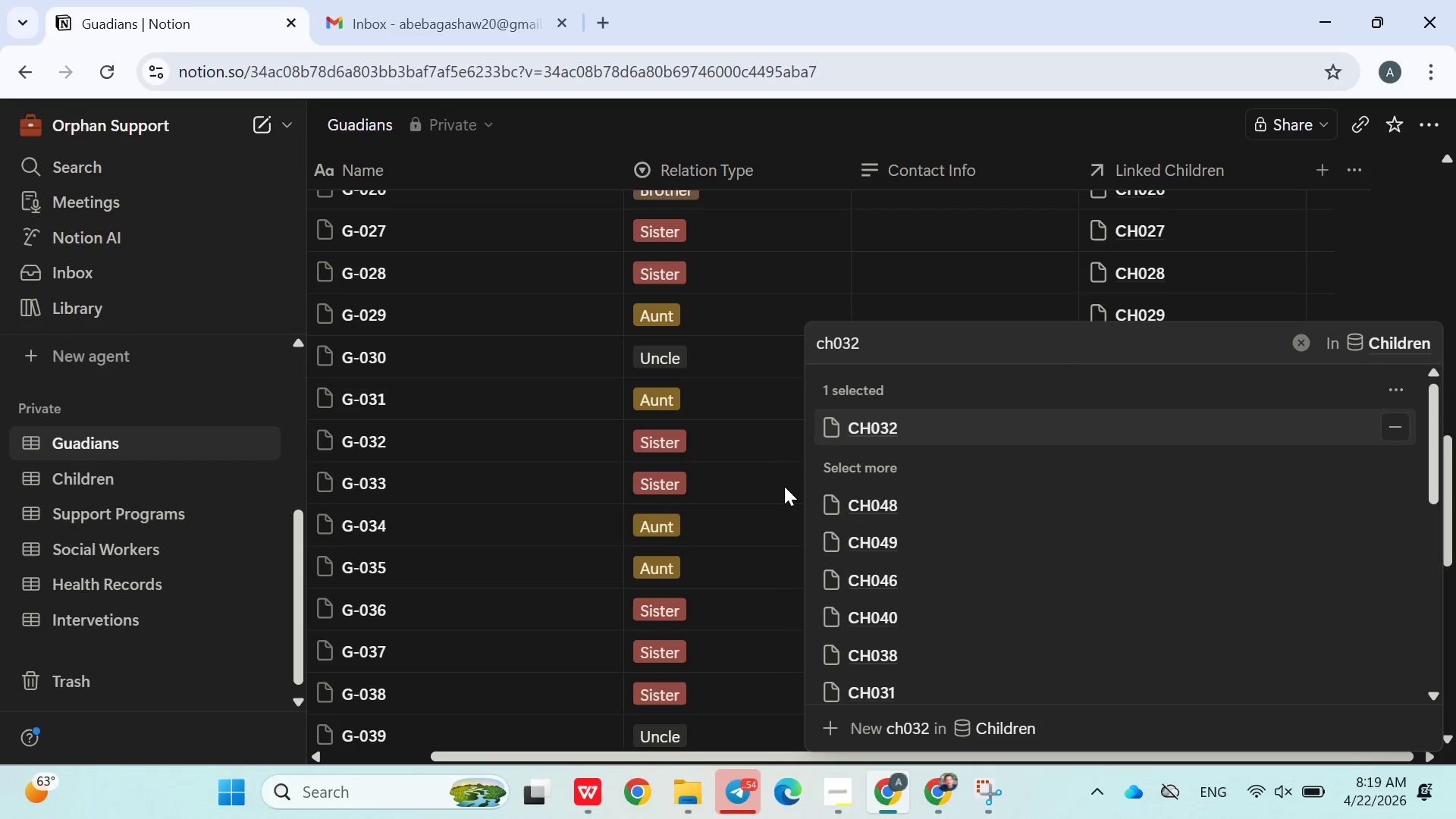 
left_click([780, 491])
 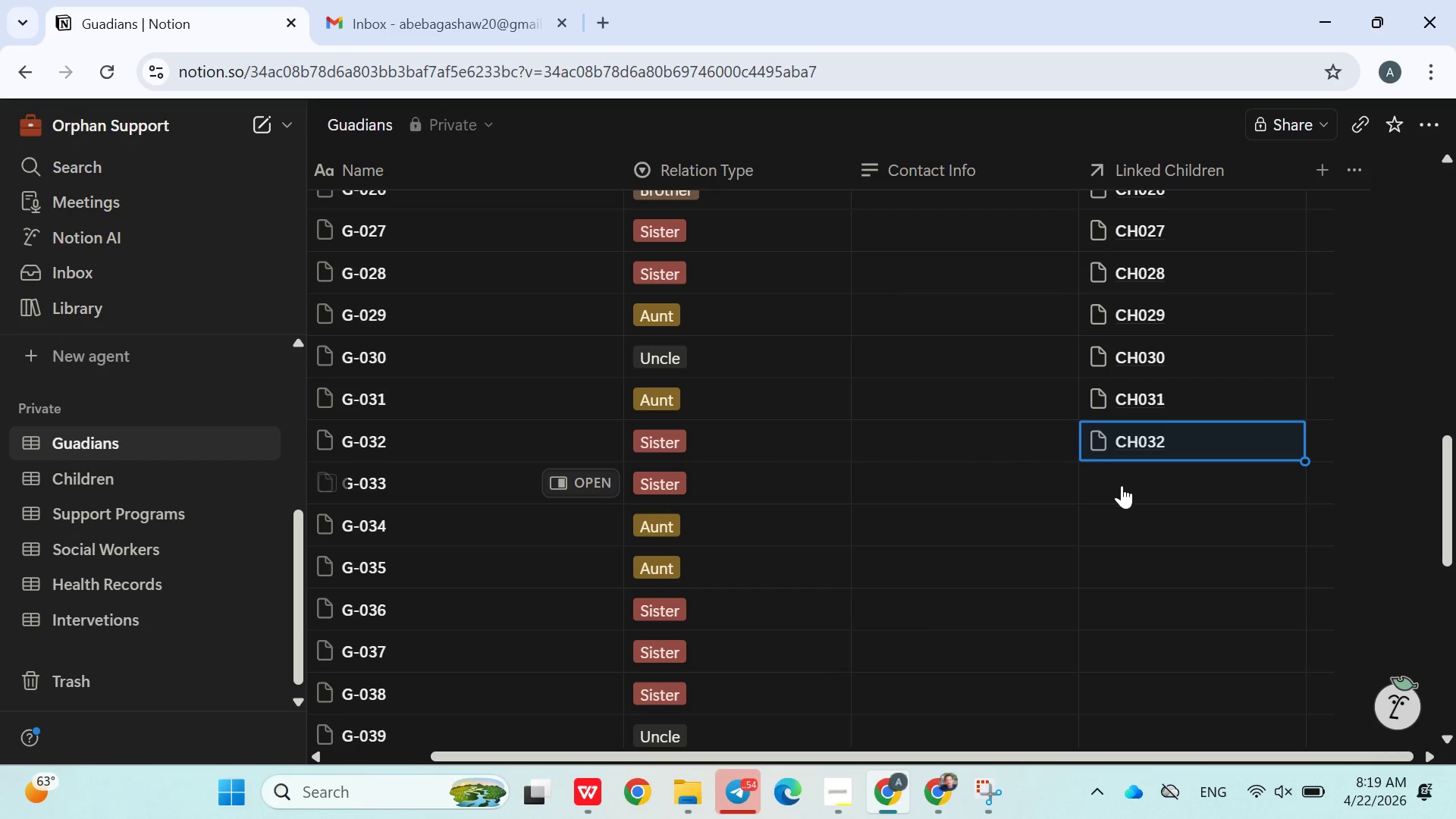 
left_click([1127, 485])
 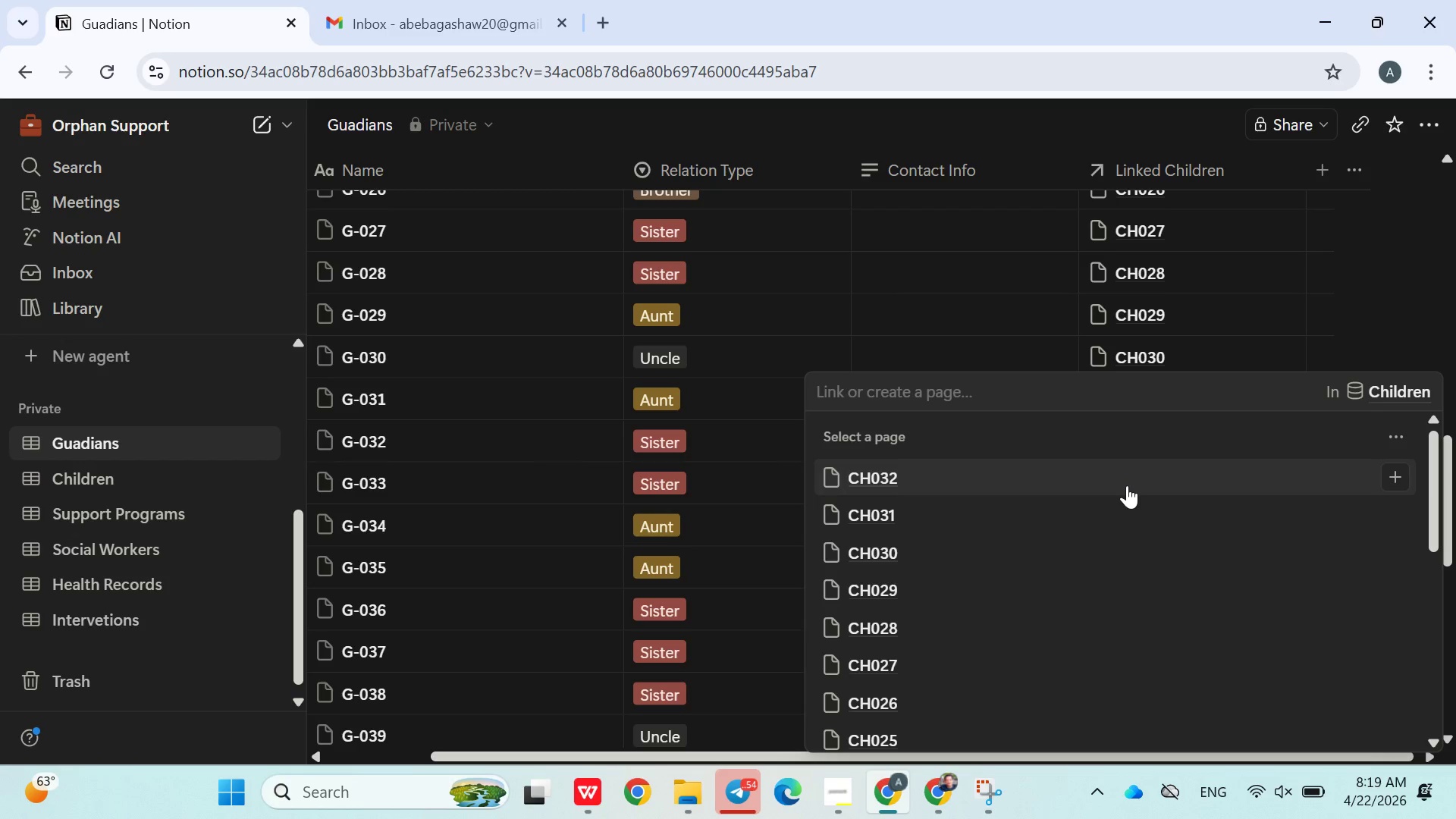 
type(ch033)
 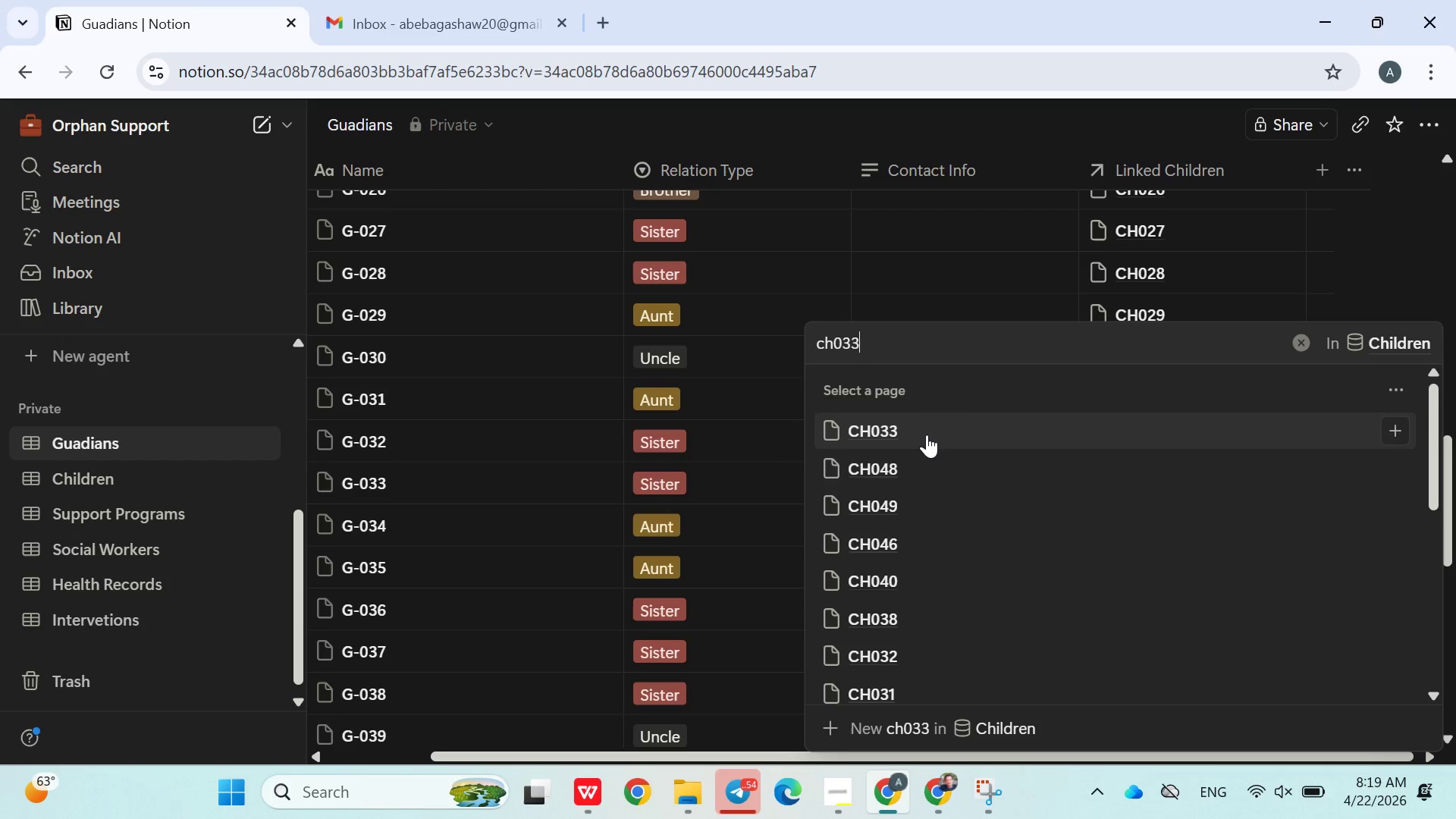 
double_click([731, 513])
 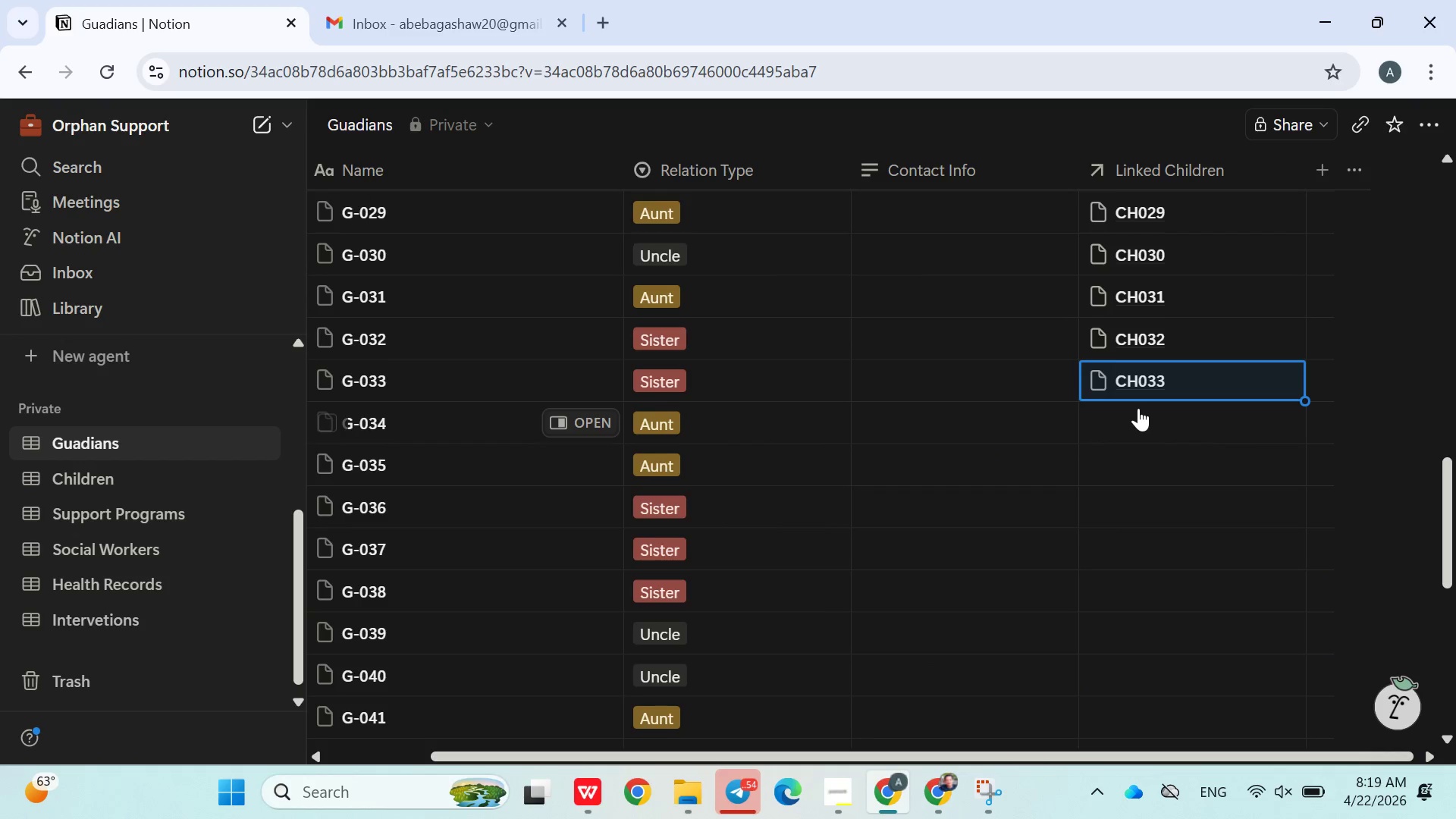 
left_click([1131, 422])
 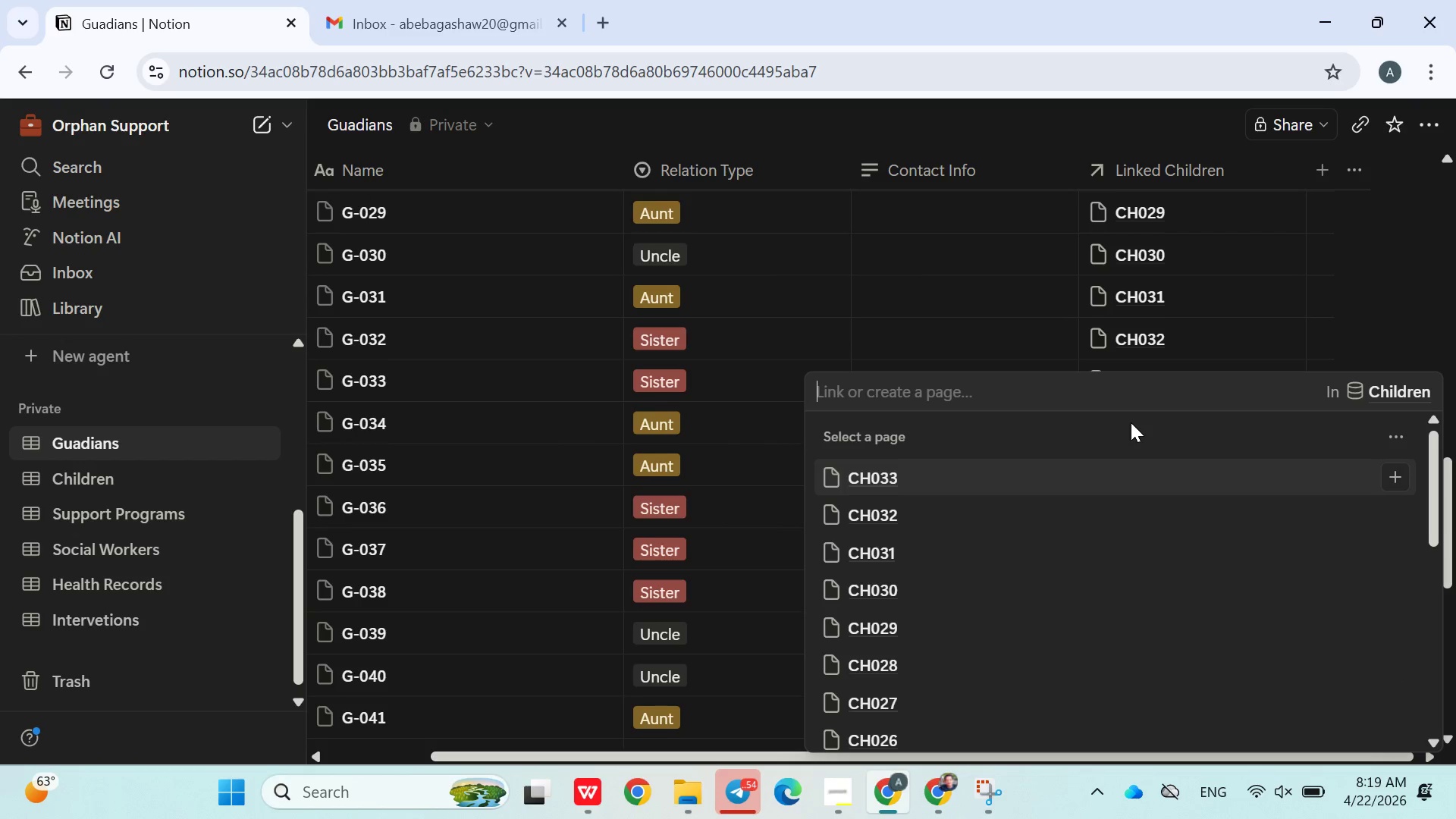 
type(ch034)
 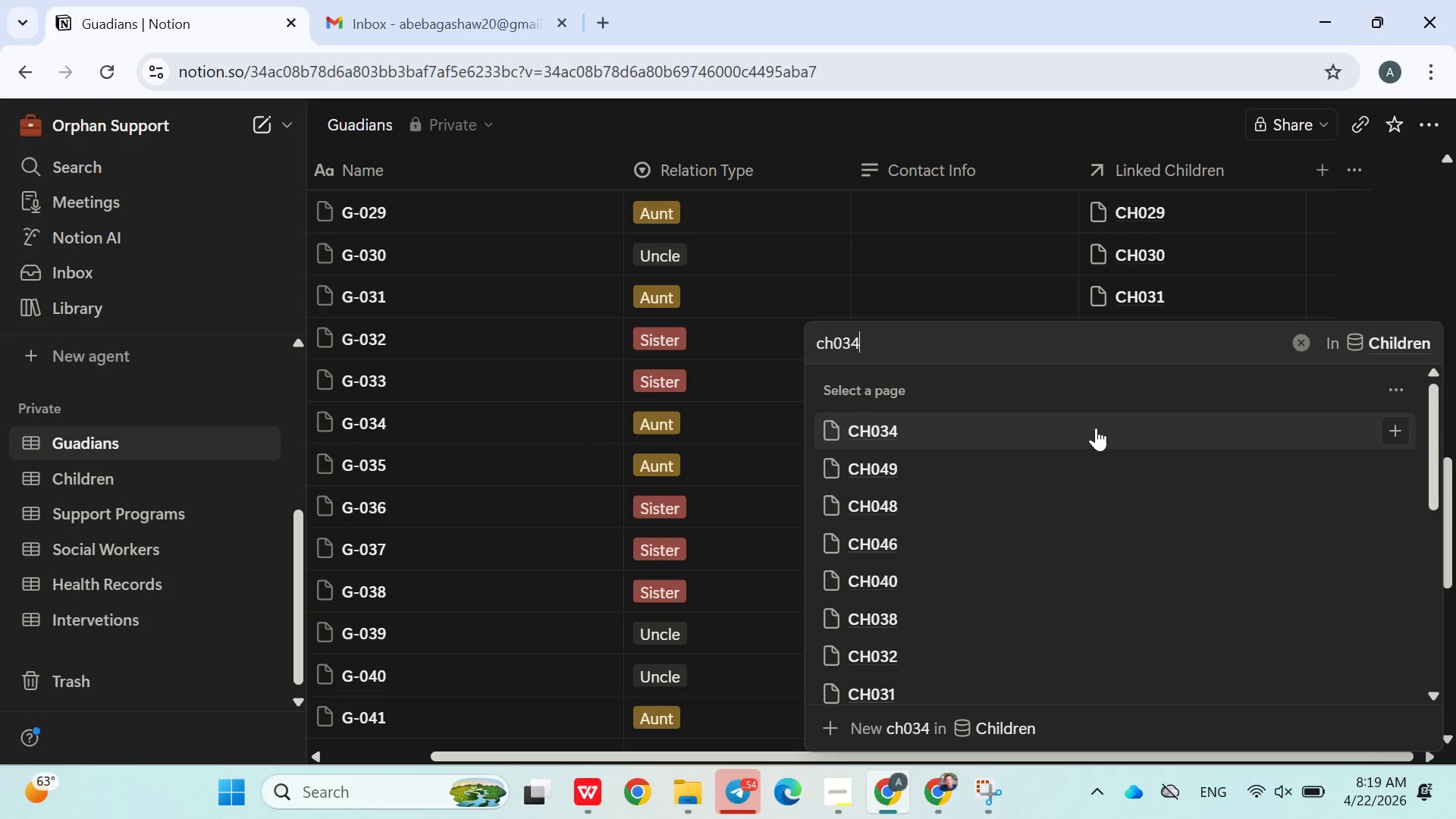 
left_click([934, 423])
 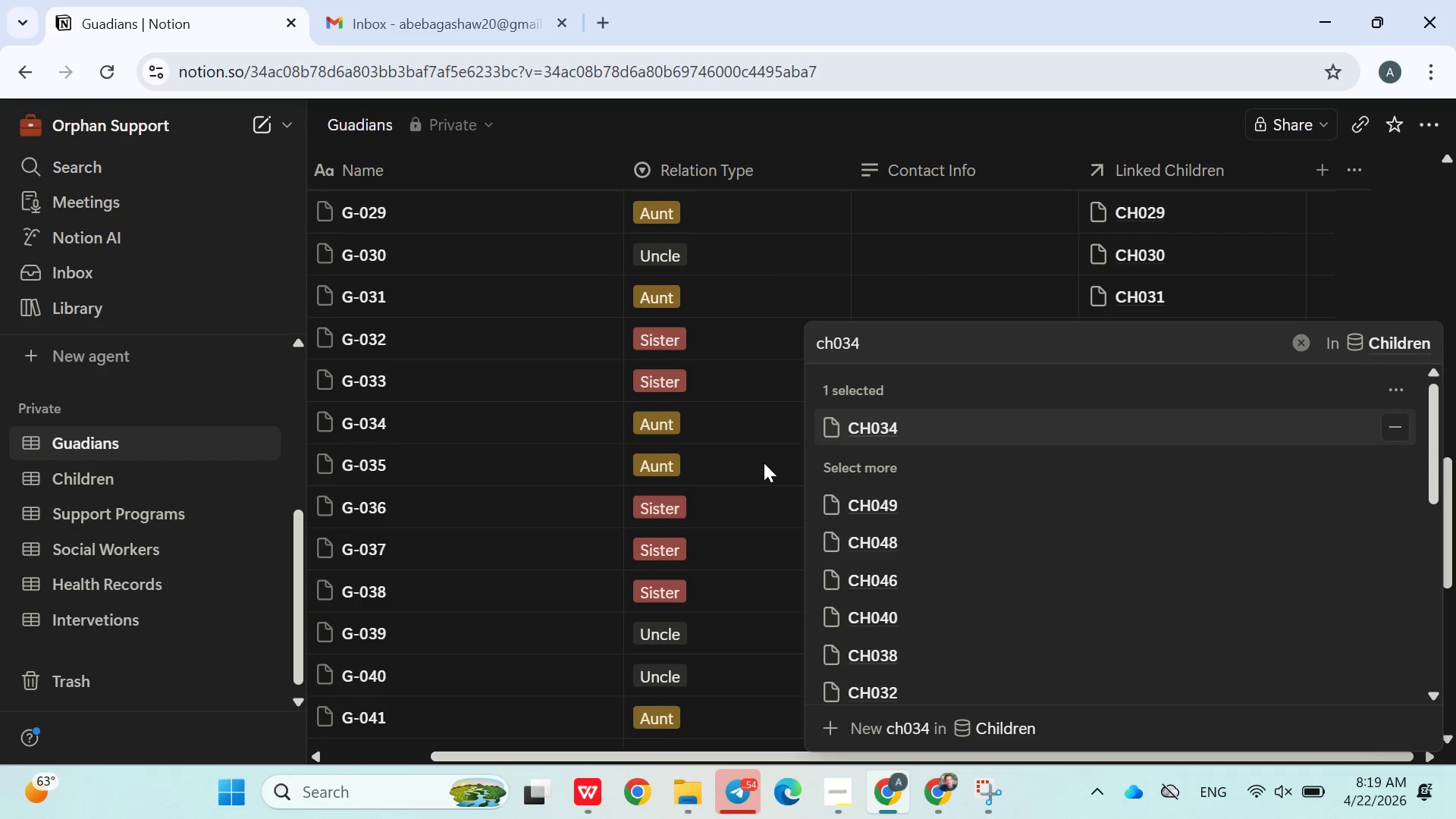 
left_click([750, 466])
 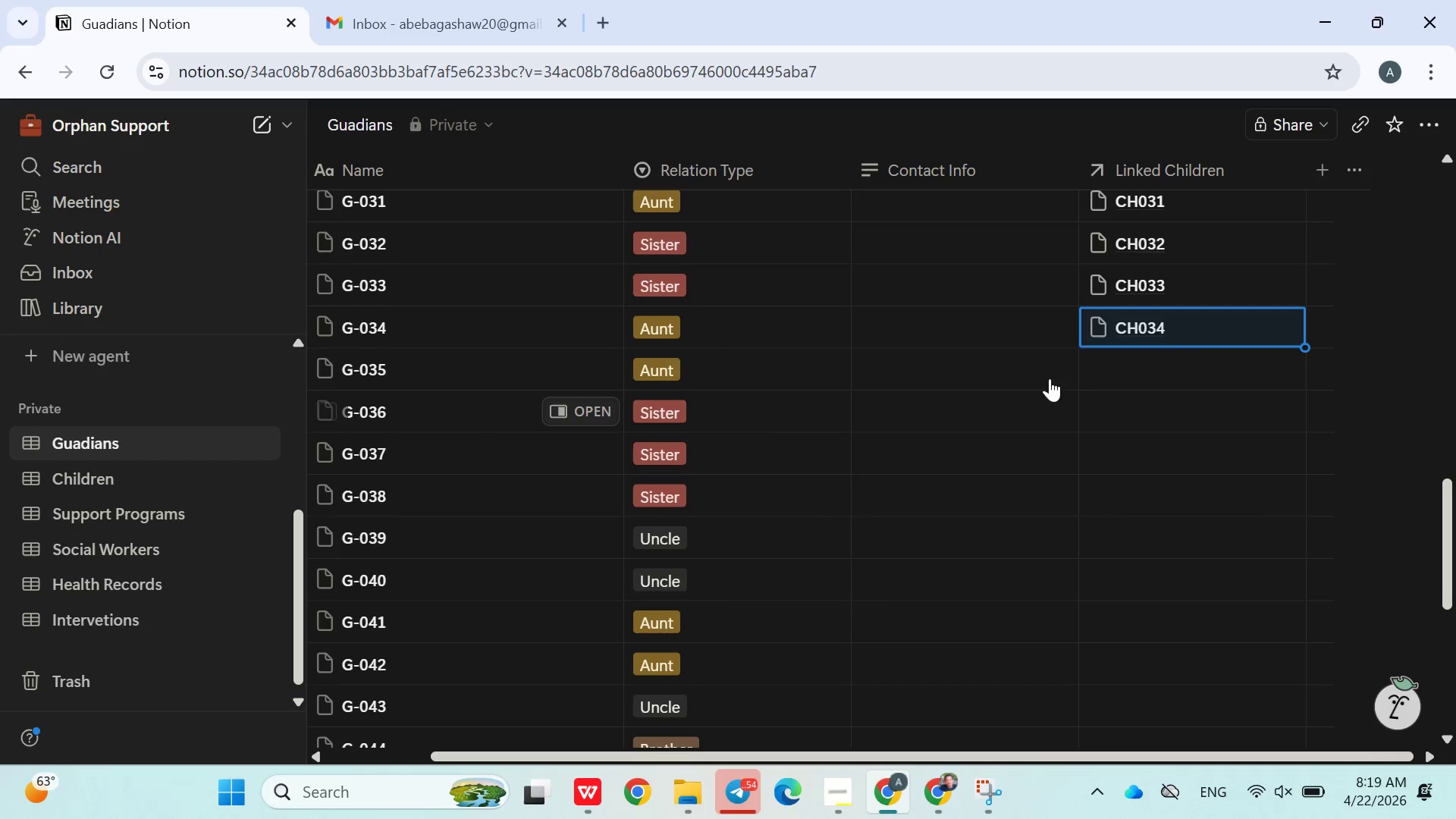 
left_click([1093, 373])
 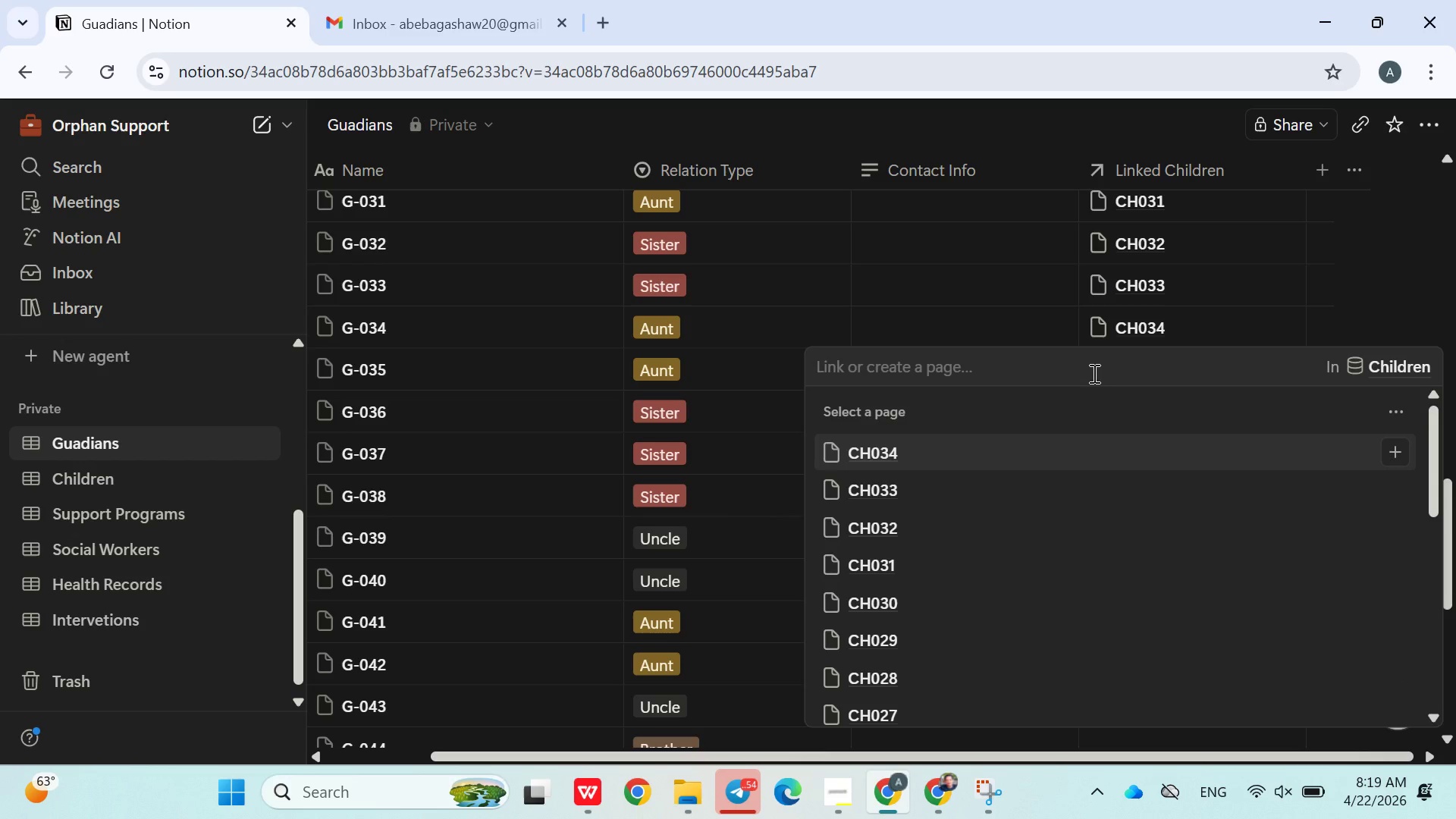 
type(ch045)
 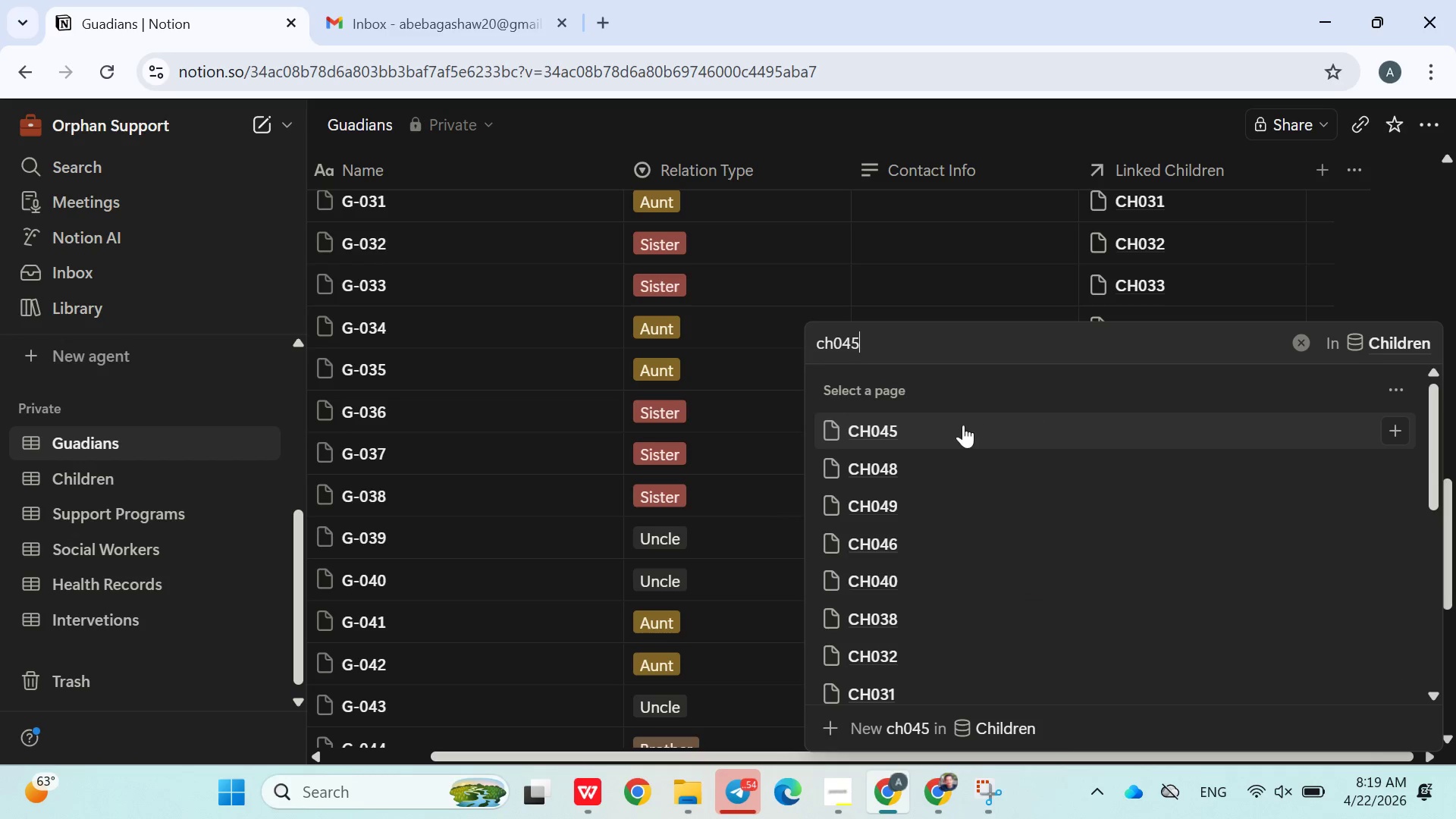 
left_click([939, 432])
 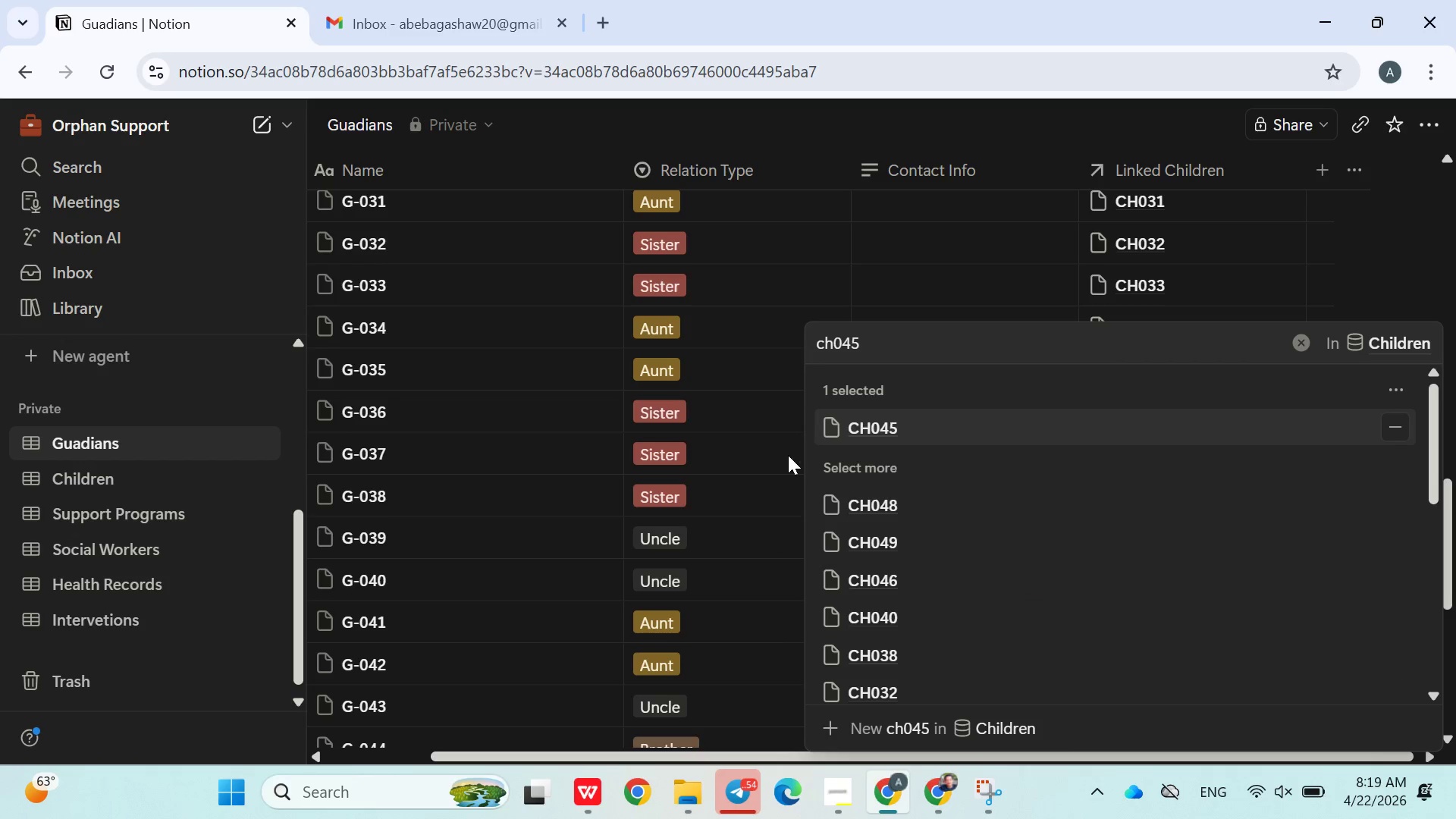 
left_click([780, 460])
 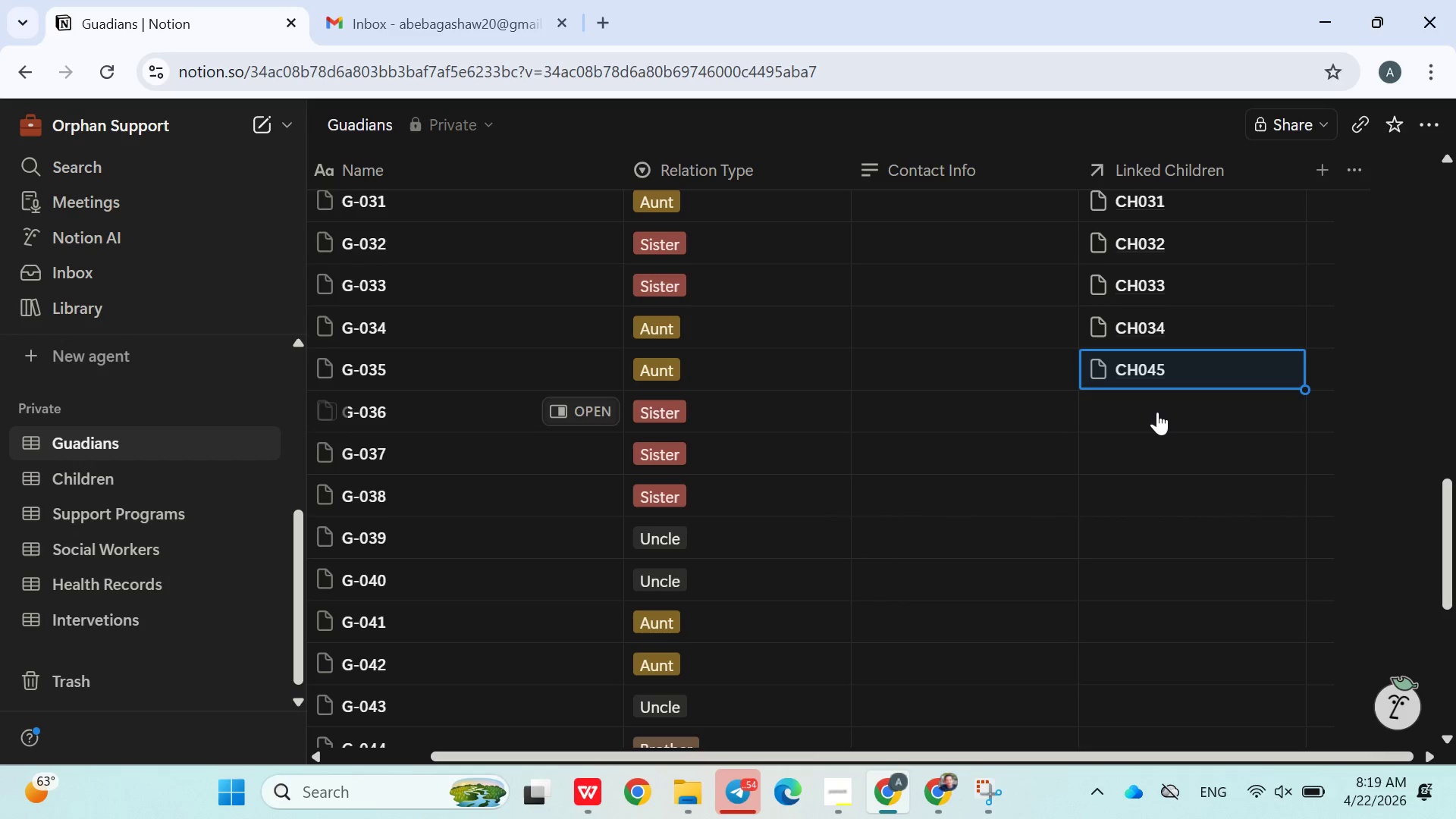 
left_click([1157, 412])
 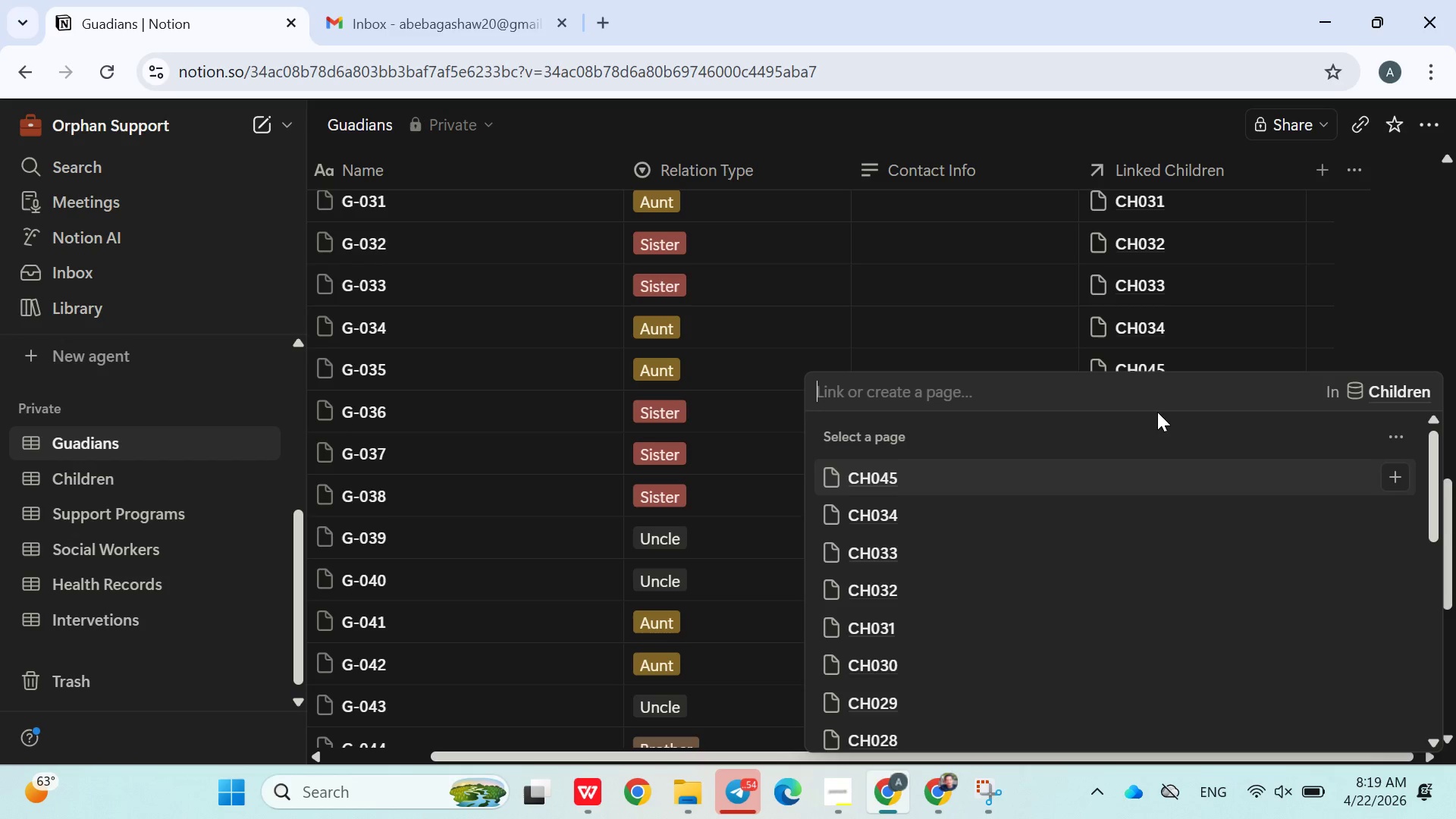 
type(ch046)
 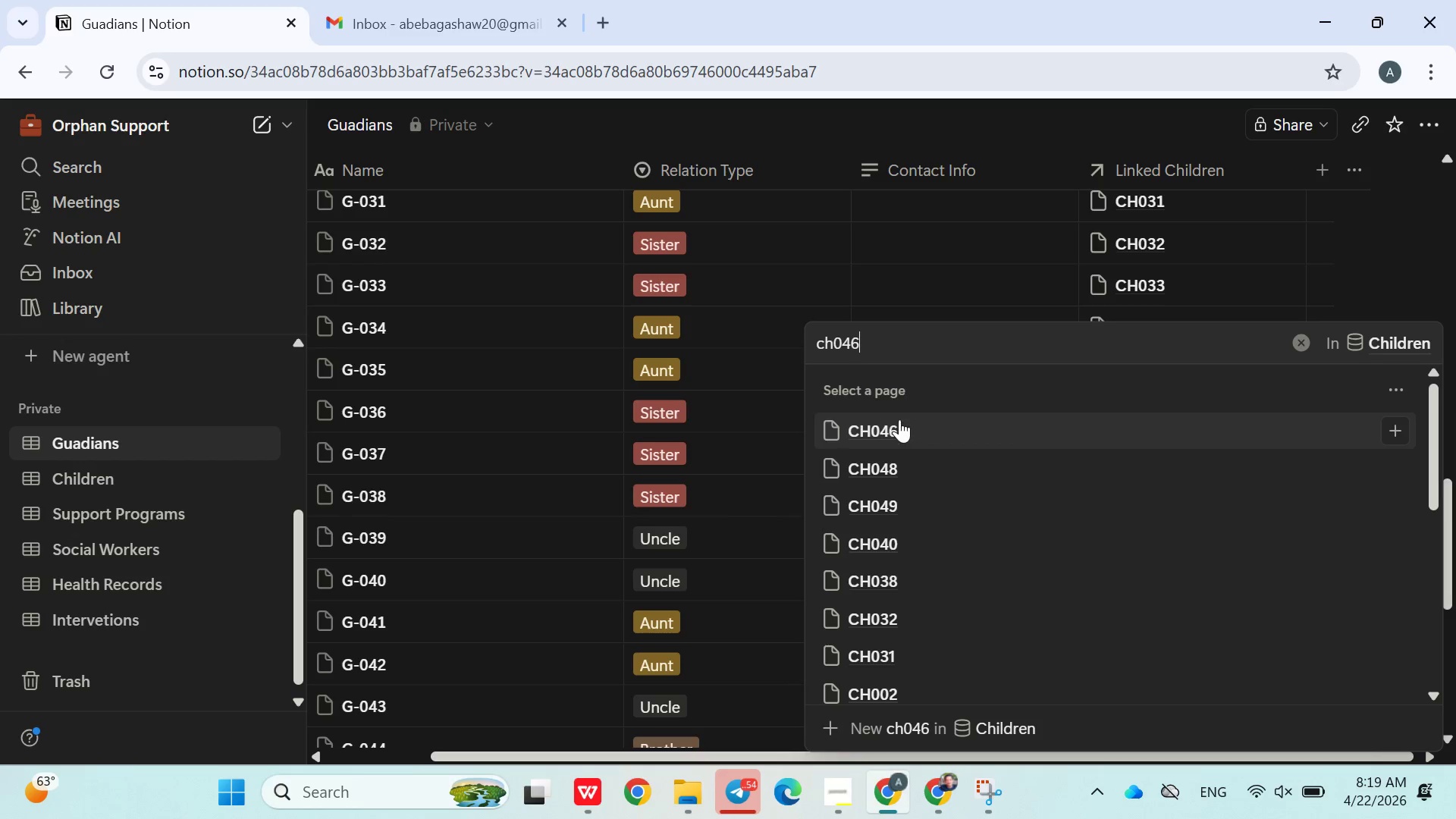 
left_click([902, 423])
 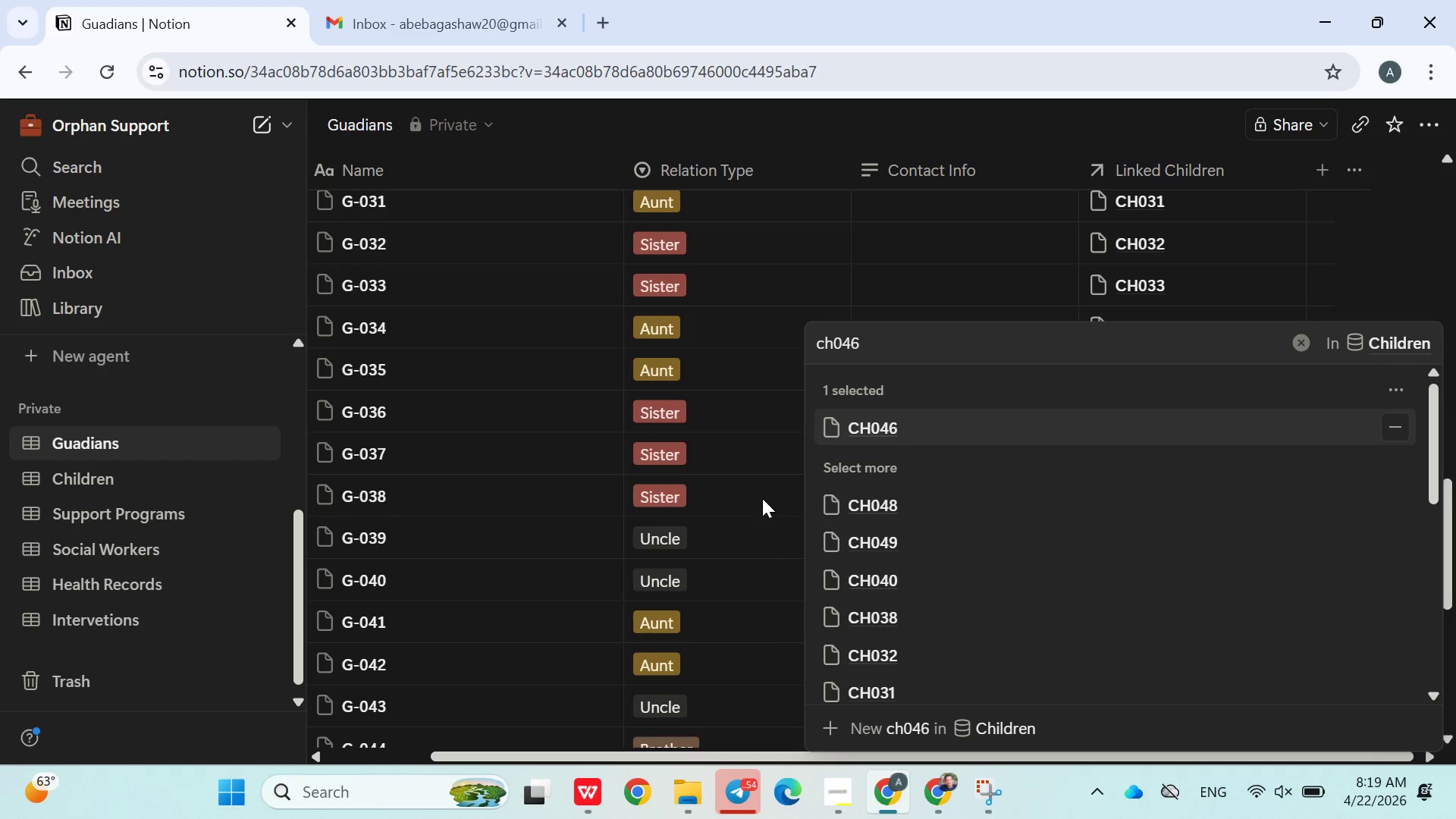 
left_click([755, 503])
 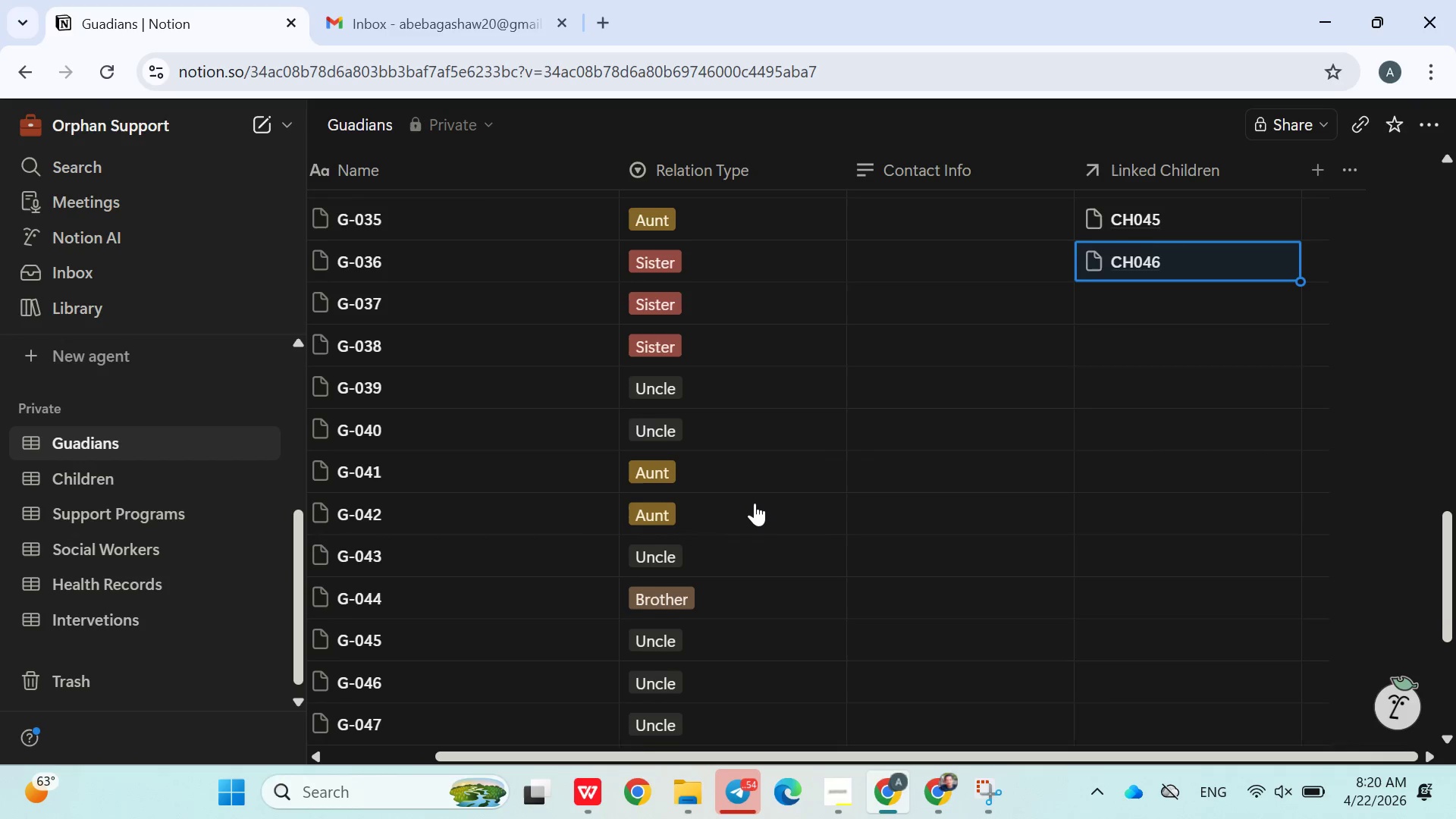 
mouse_move([1100, 308])
 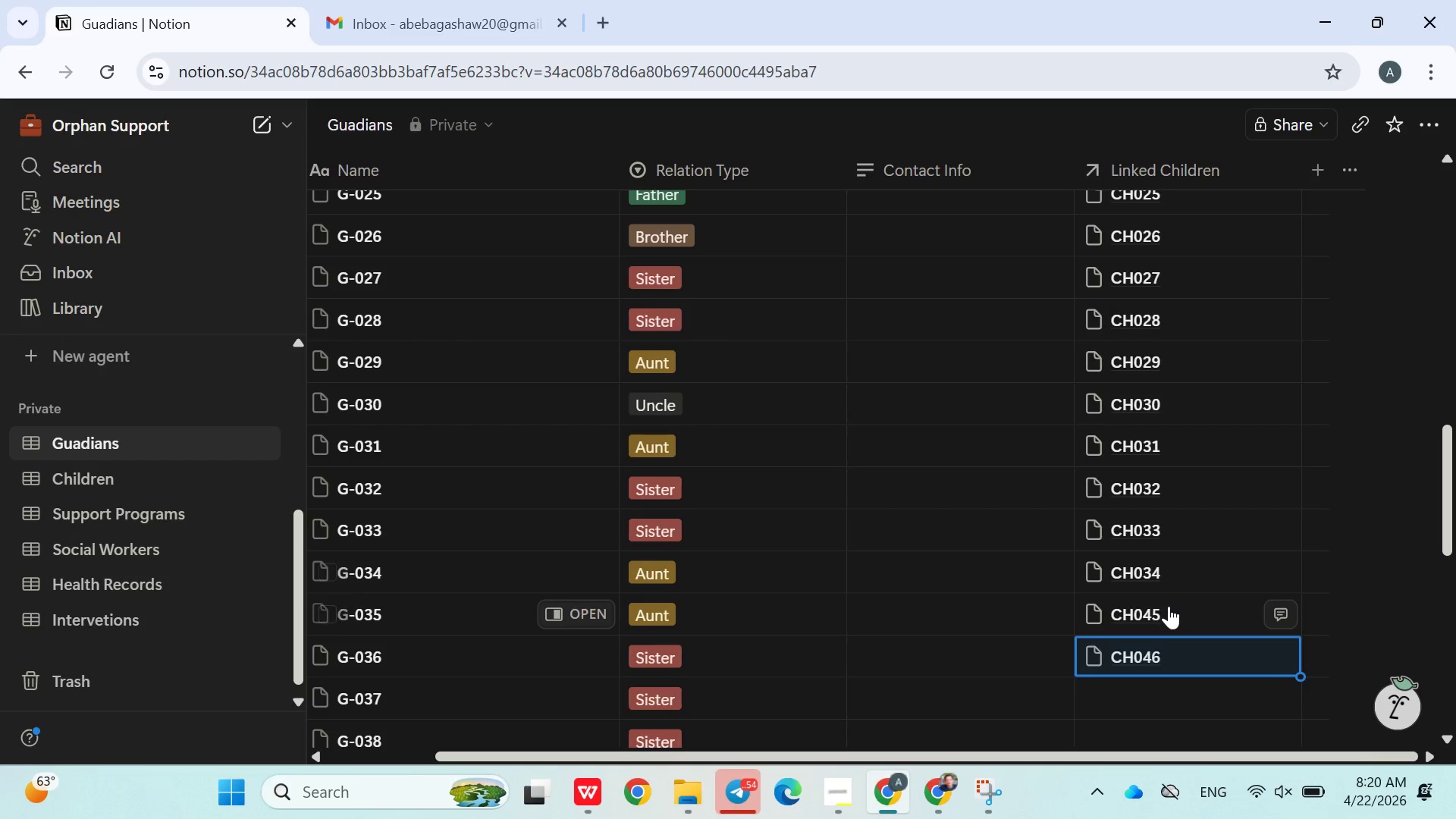 
double_click([1169, 607])
 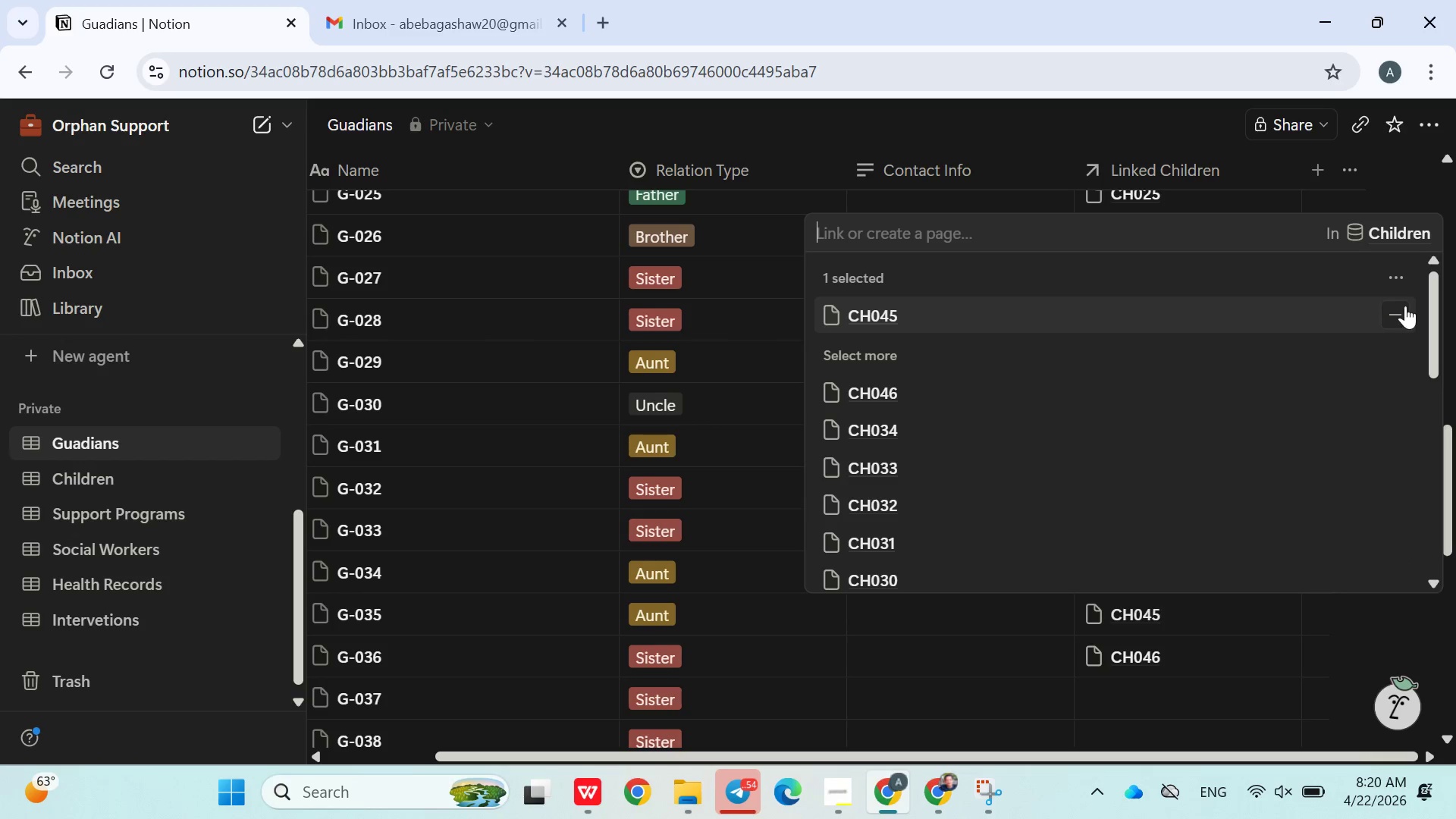 
left_click([1410, 306])
 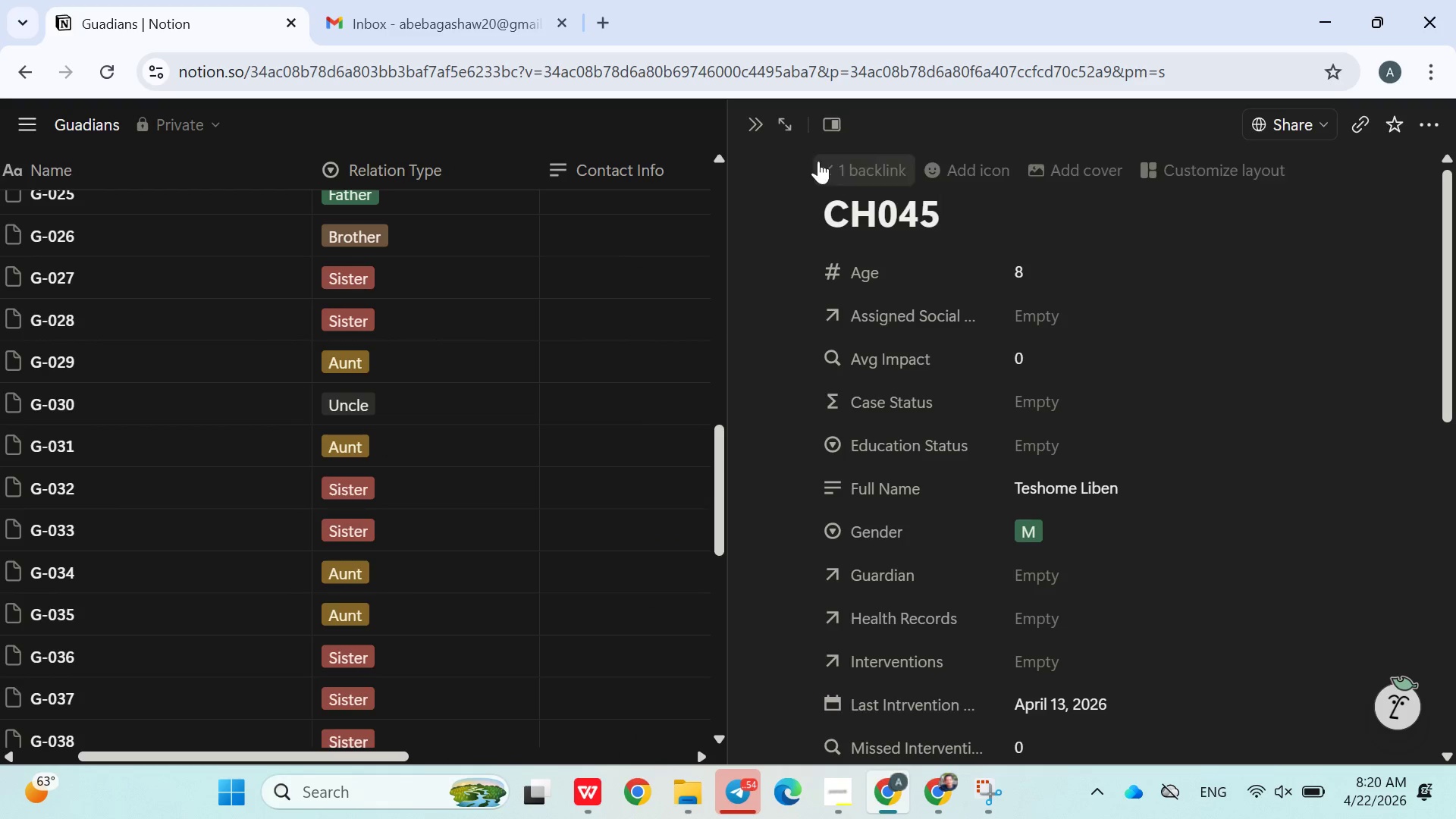 
left_click([750, 119])
 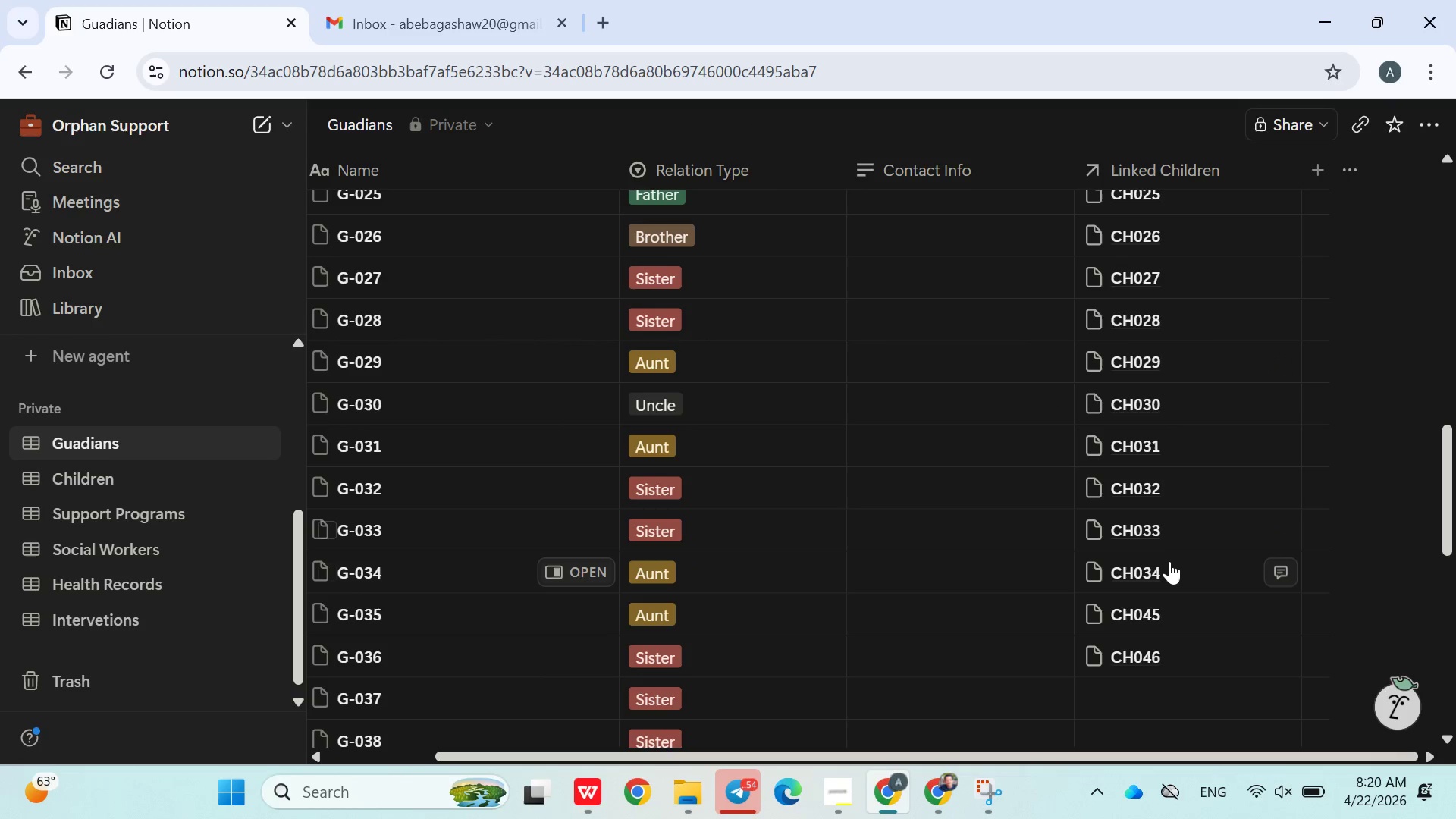 
left_click([1182, 609])
 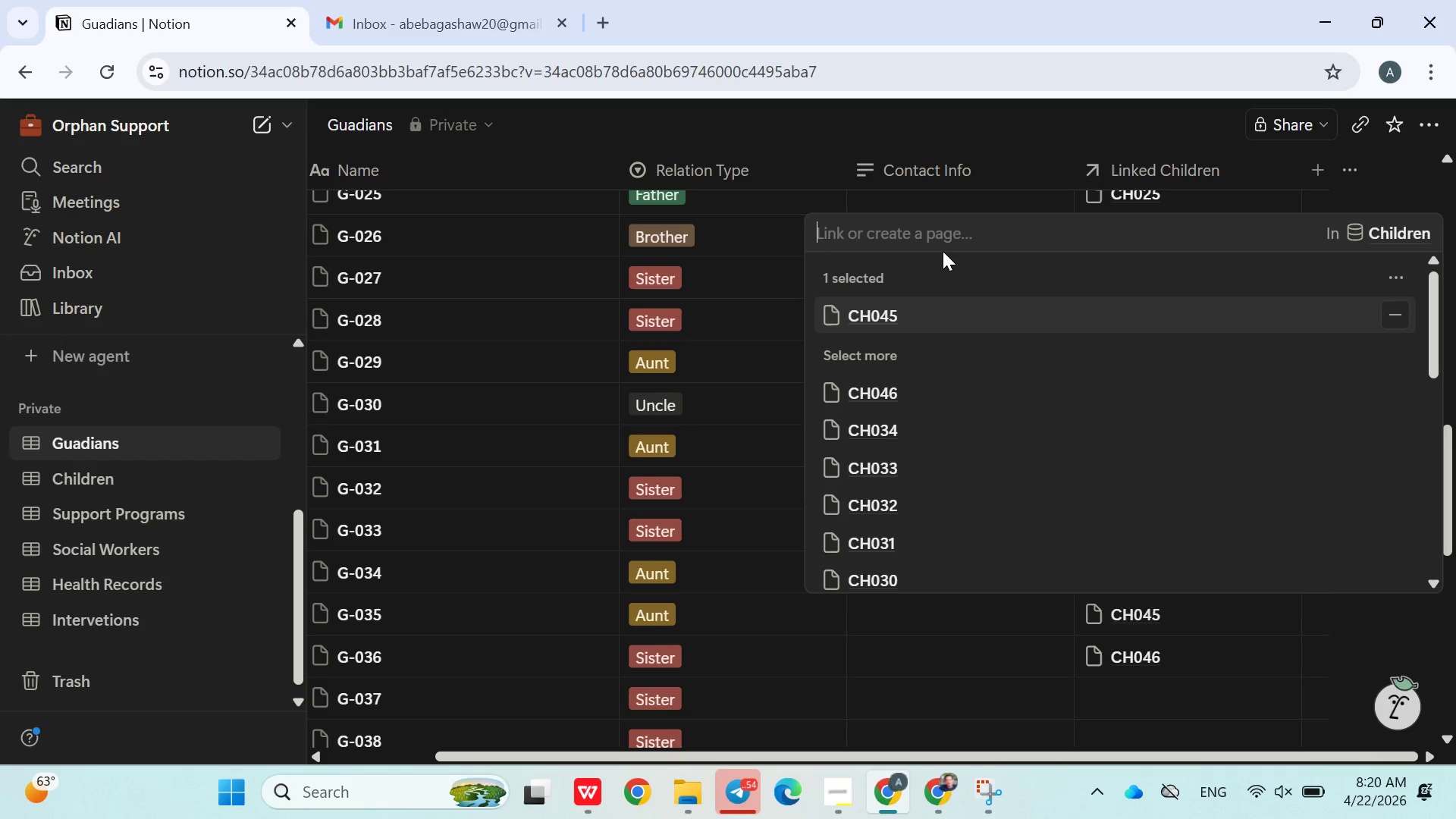 
type(ch035)
 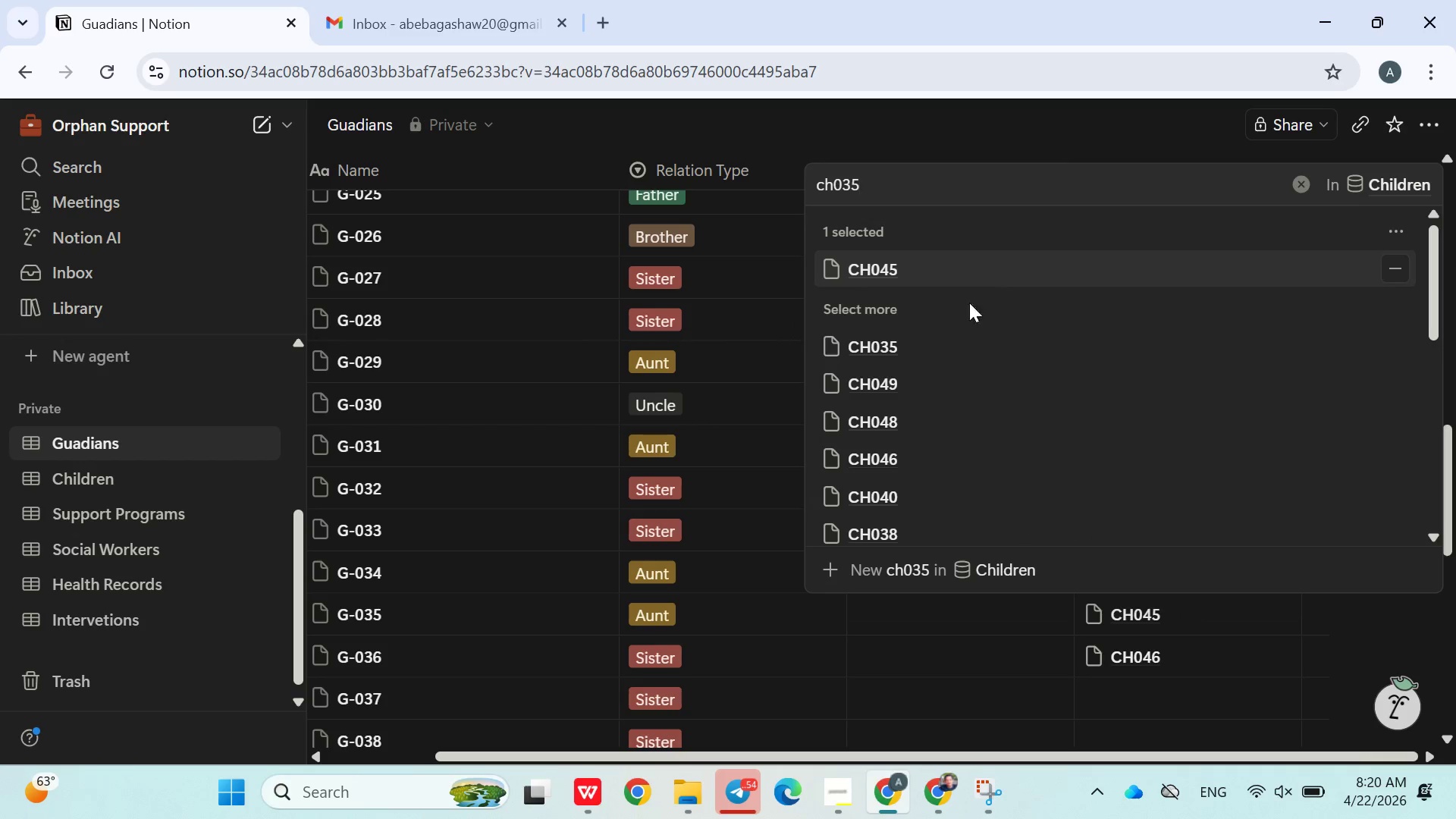 
left_click([909, 349])
 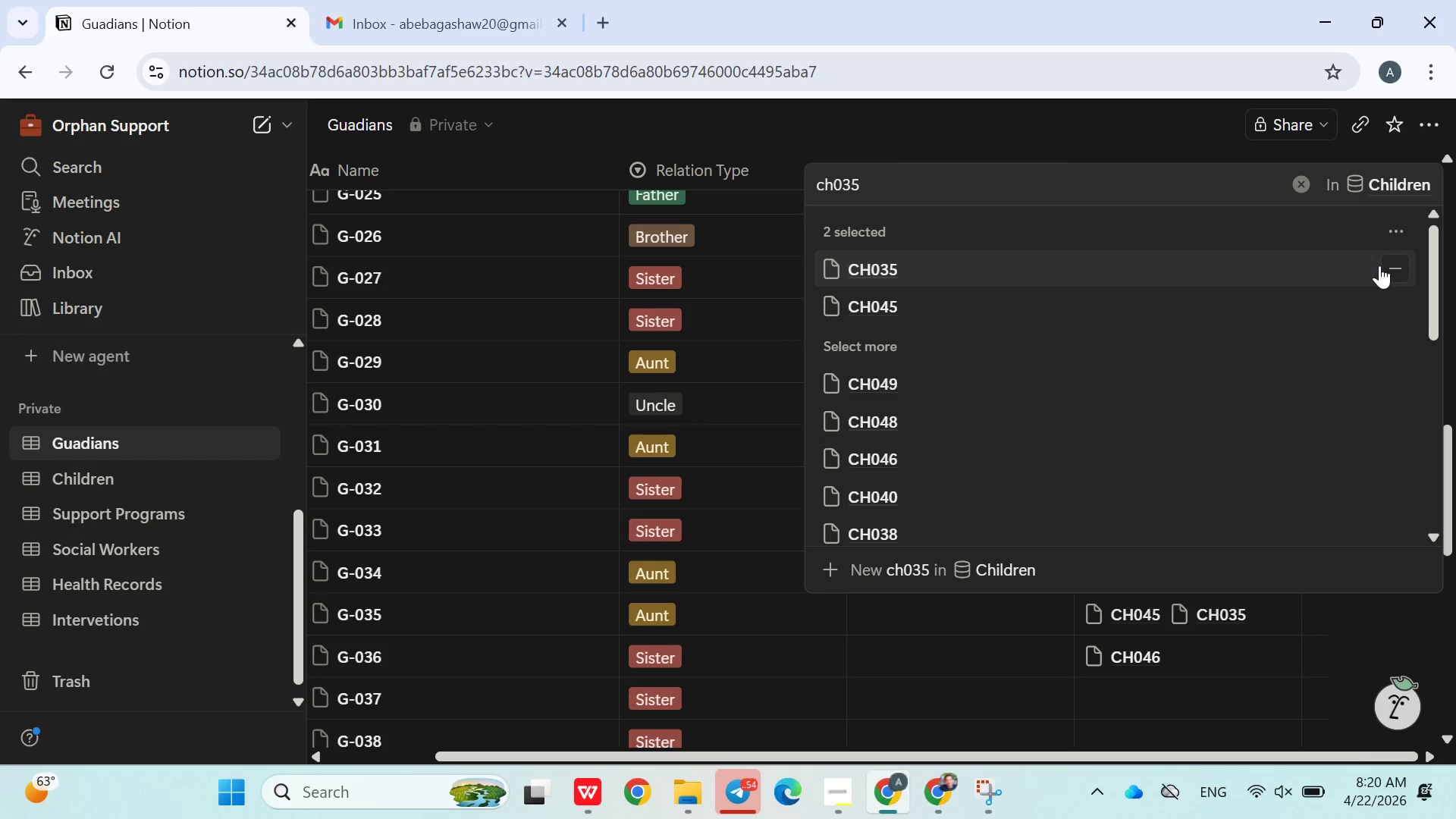 
left_click([1395, 270])
 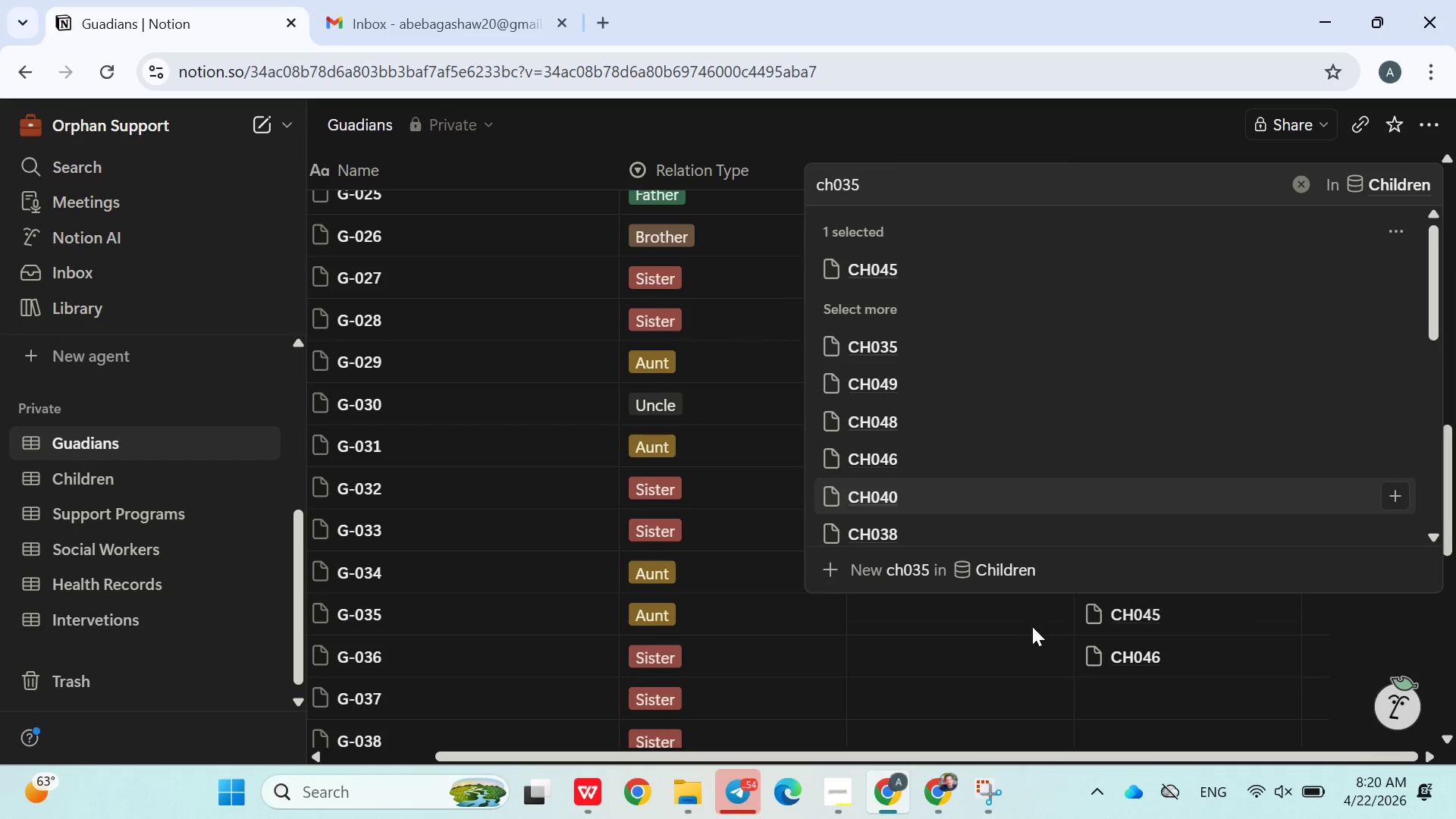 
left_click([1025, 632])
 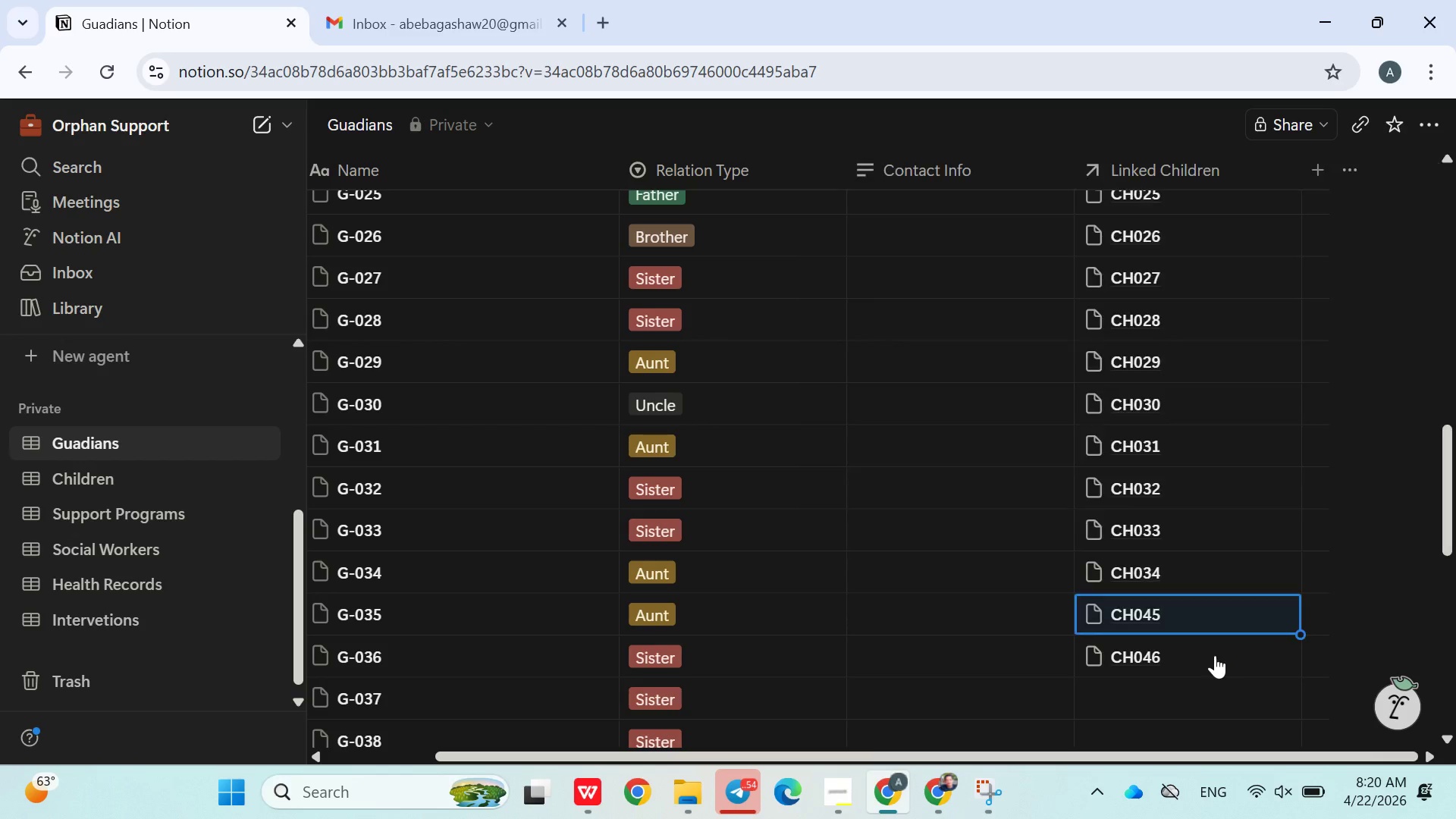 
left_click([1215, 655])
 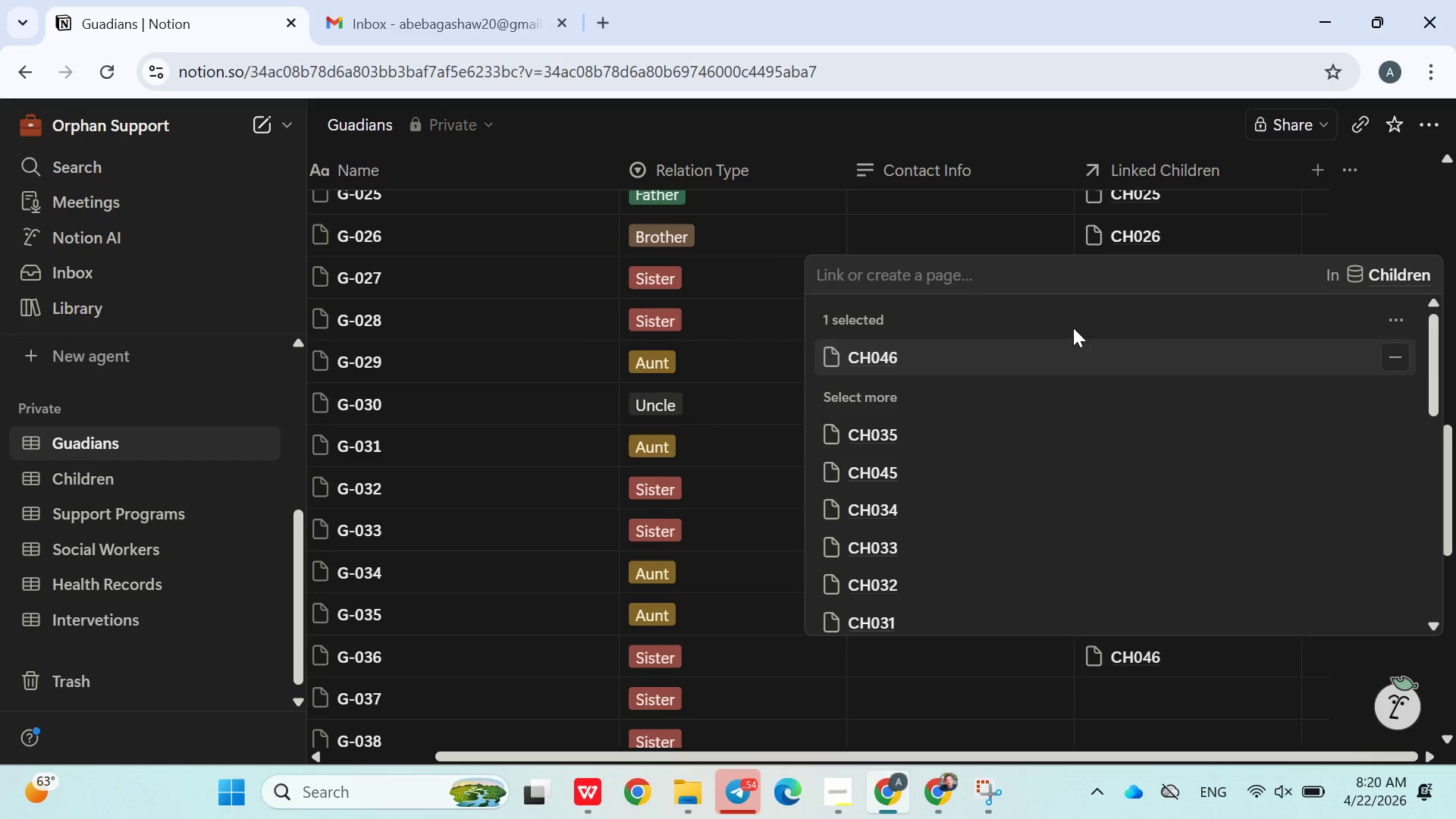 
left_click([1394, 356])
 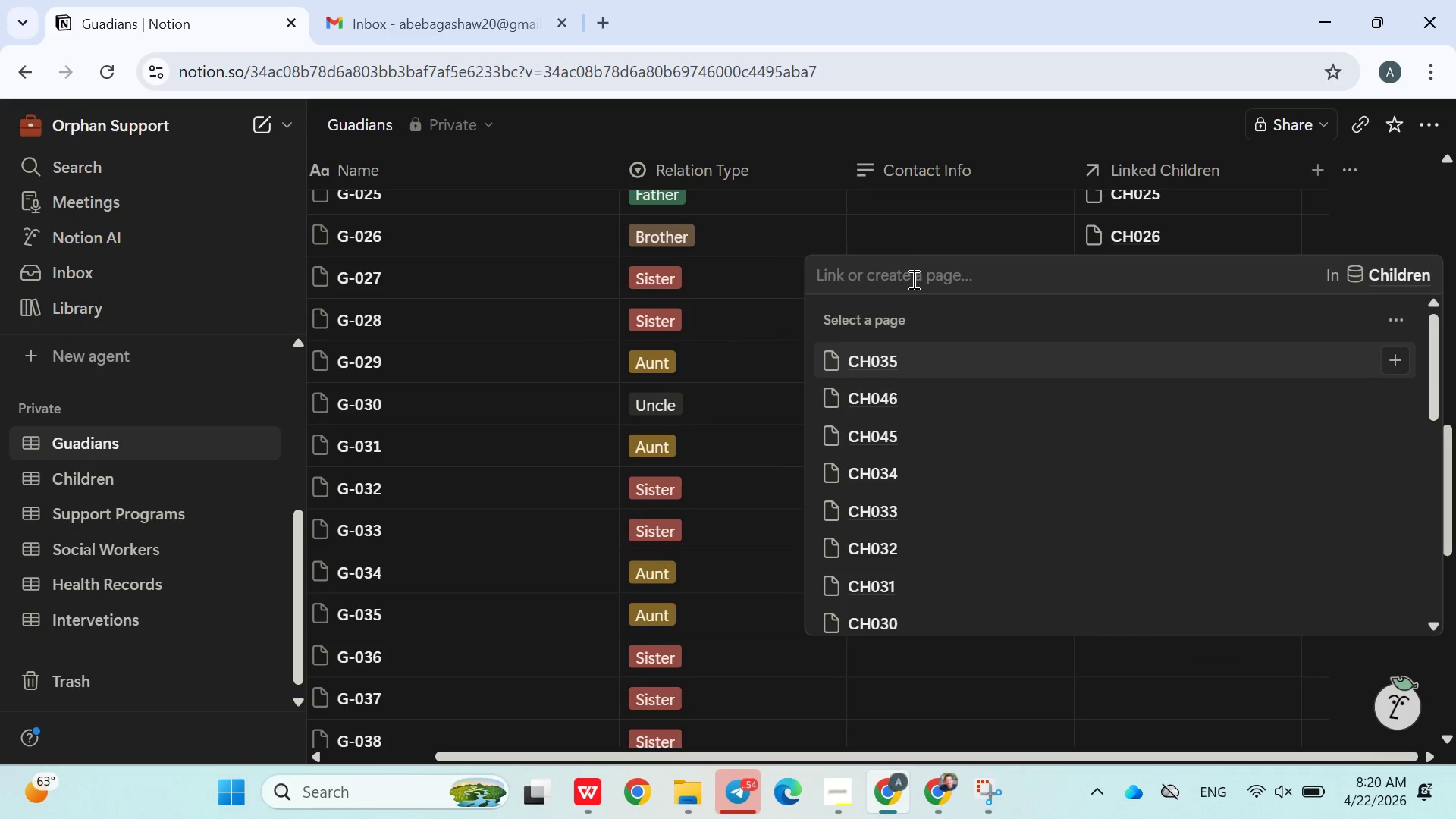 
left_click([912, 281])
 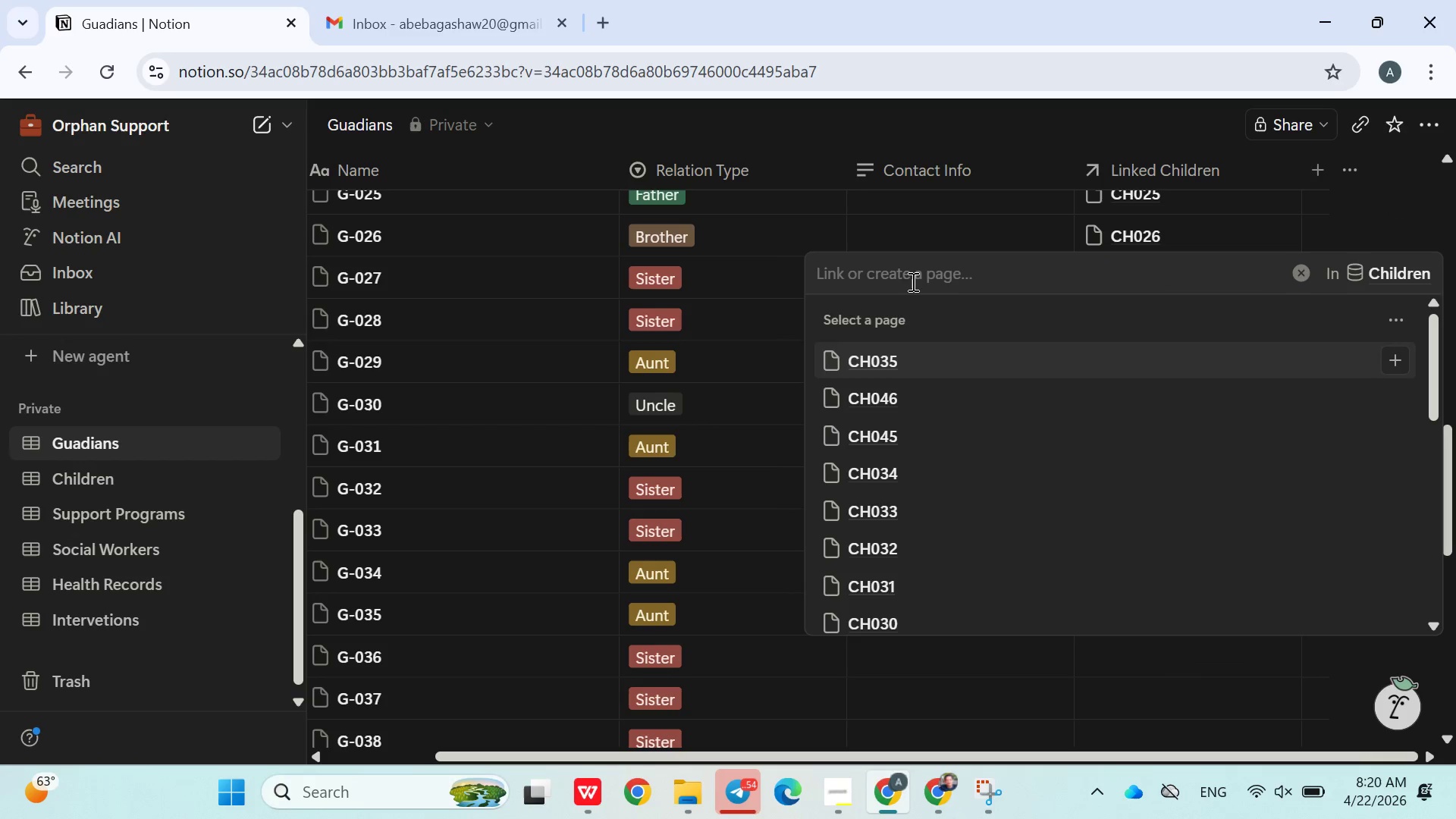 
type(ch036)
 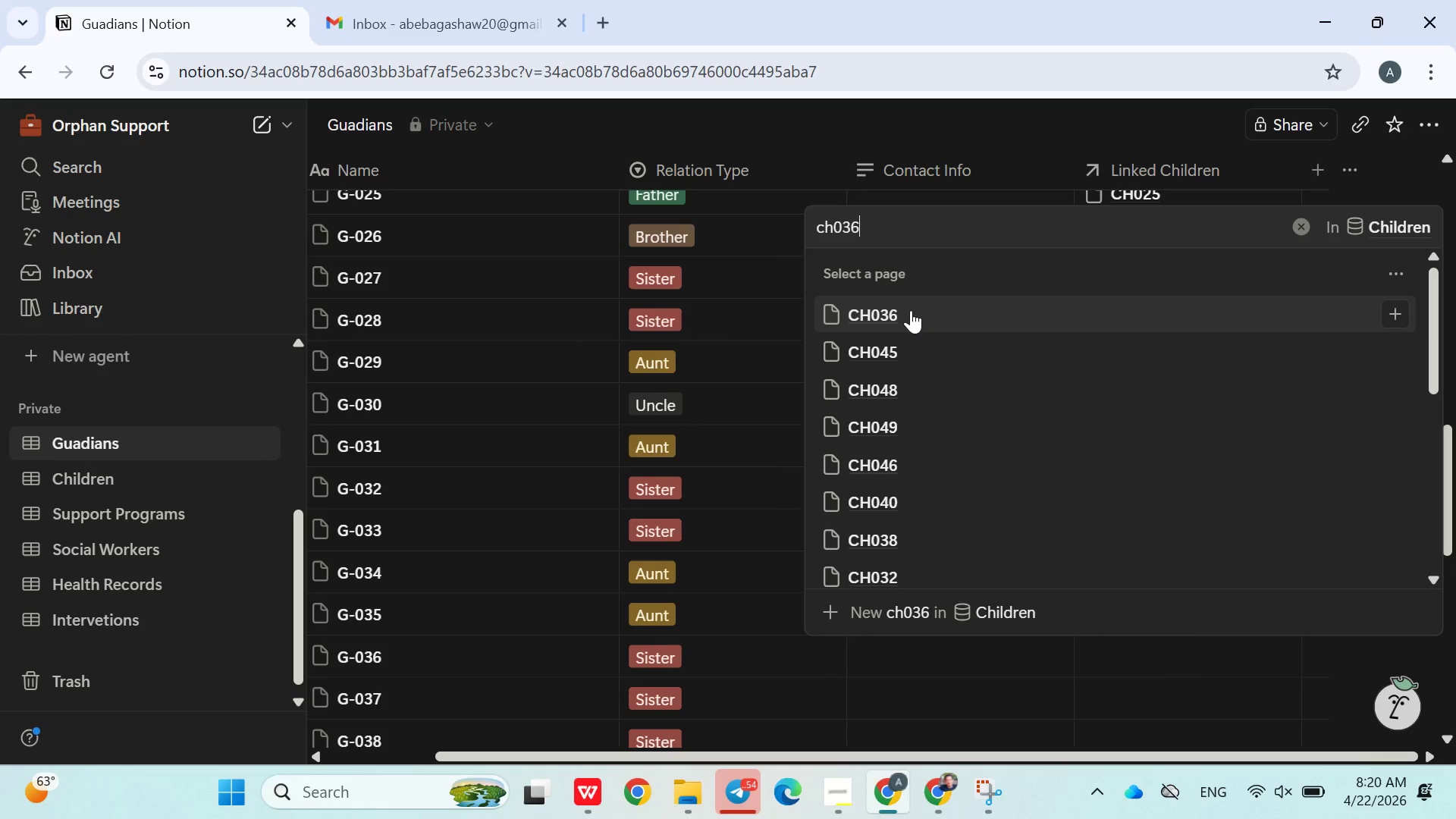 
left_click([893, 314])
 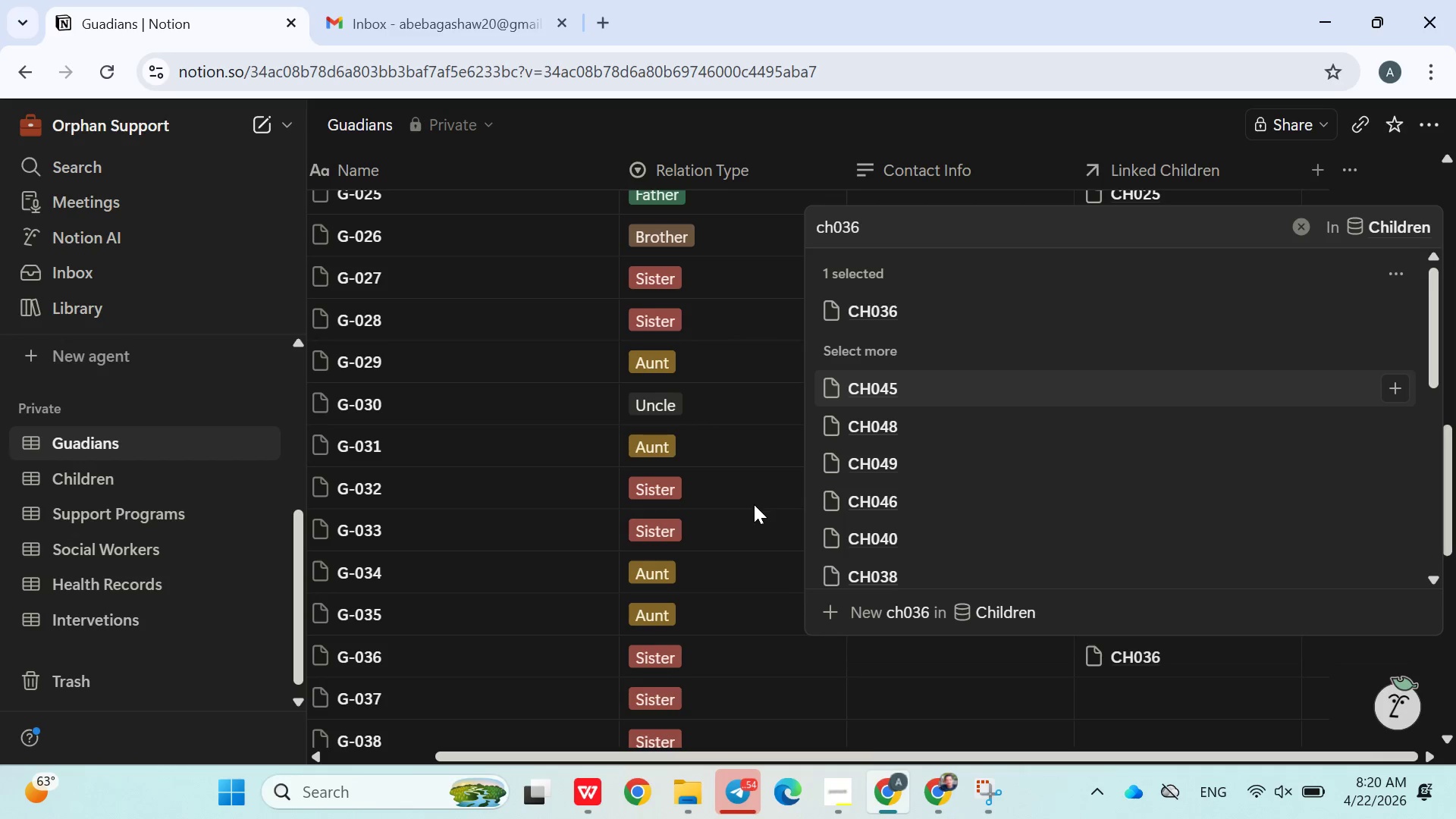 
left_click([754, 504])
 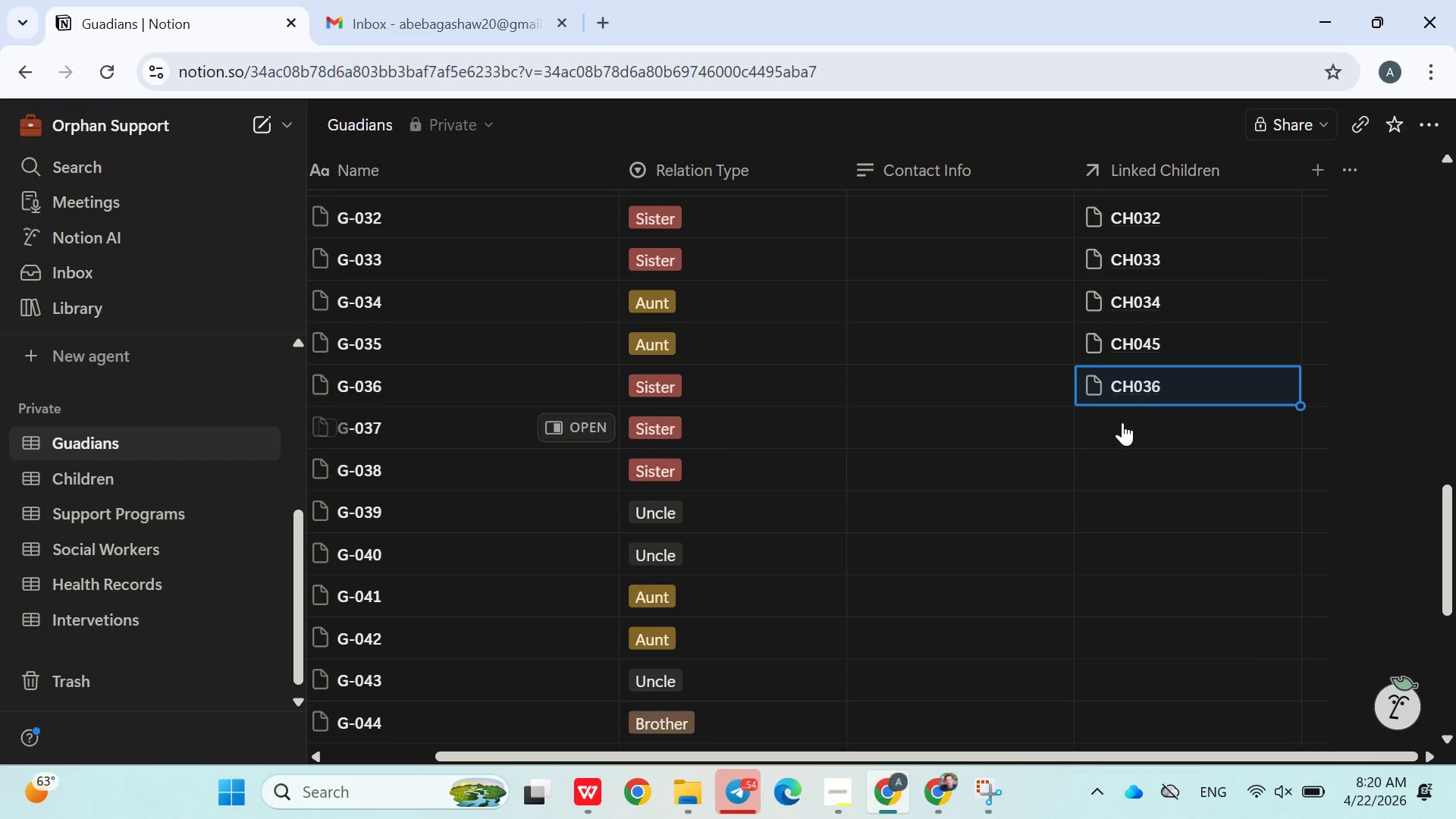 
left_click([1128, 422])
 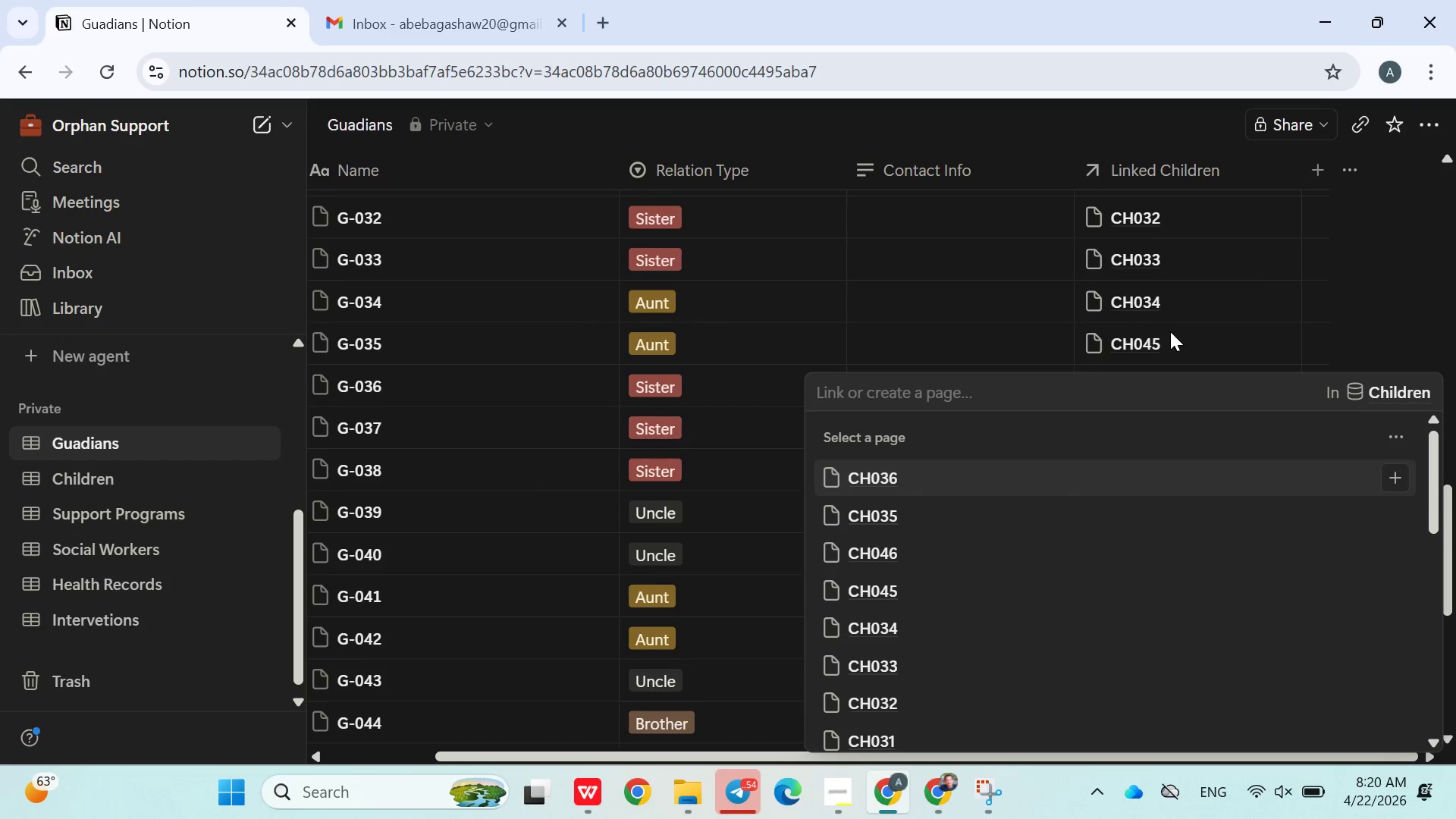 
left_click([1175, 331])
 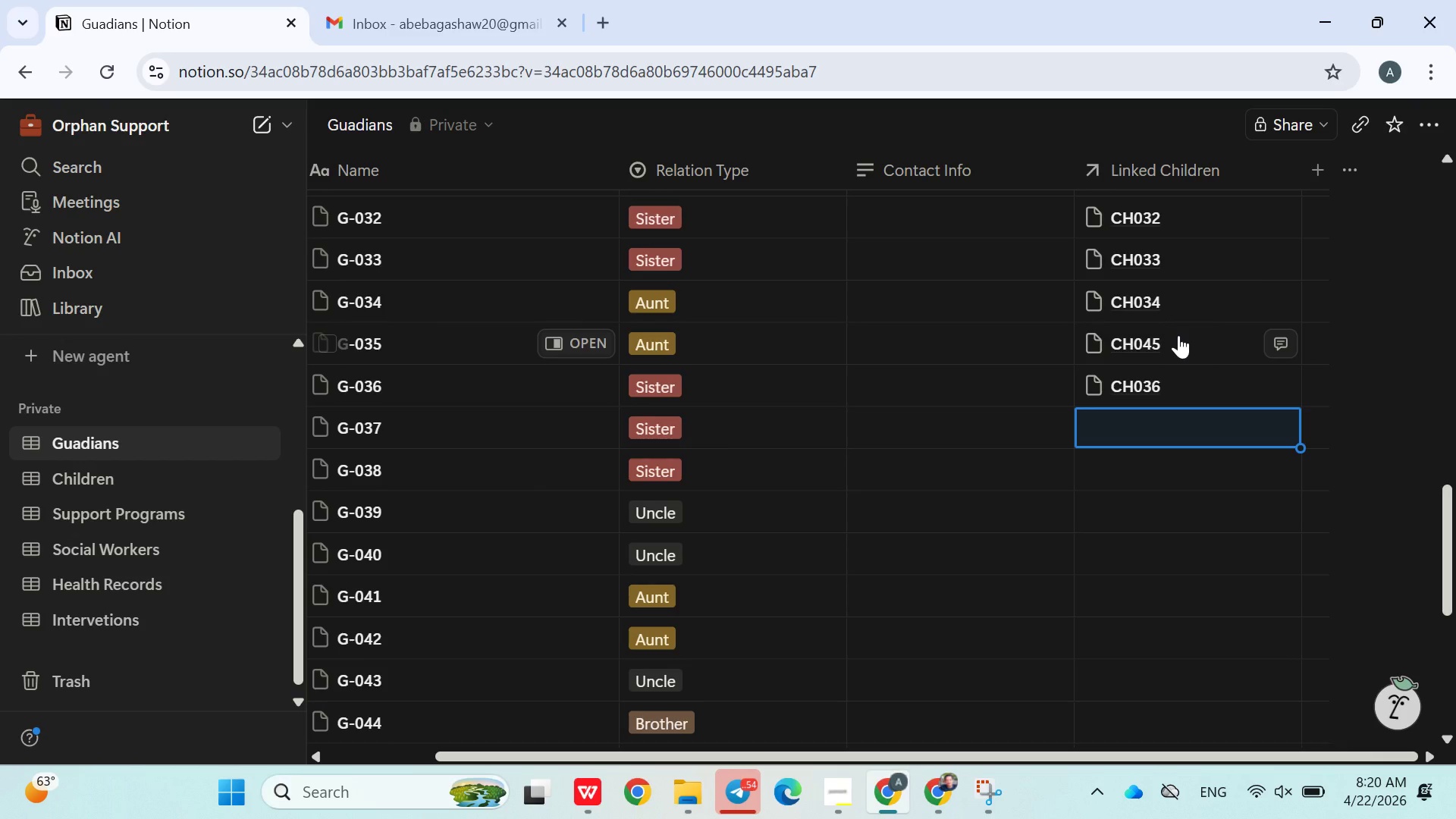 
left_click([1178, 335])
 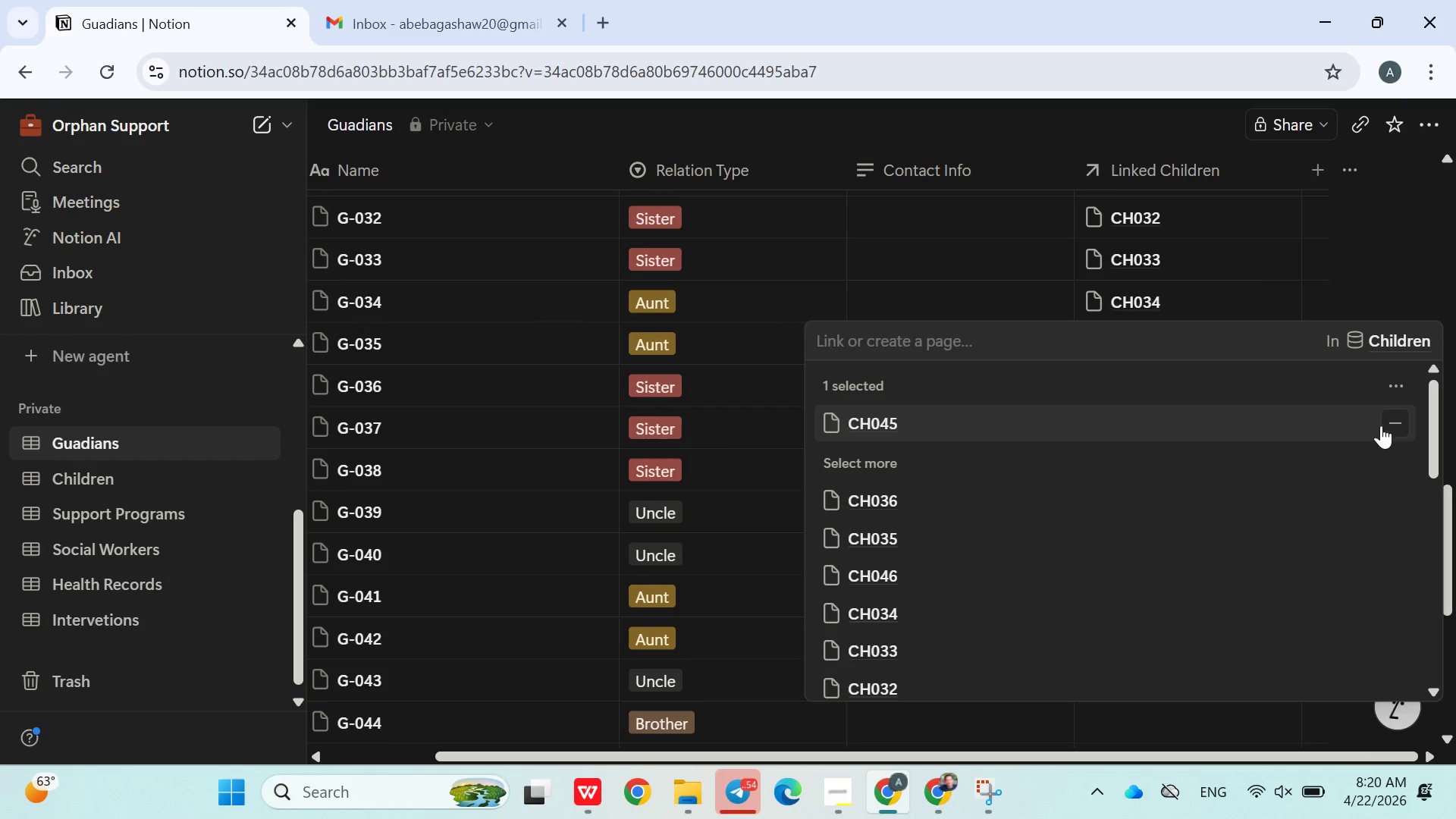 
left_click([1393, 425])
 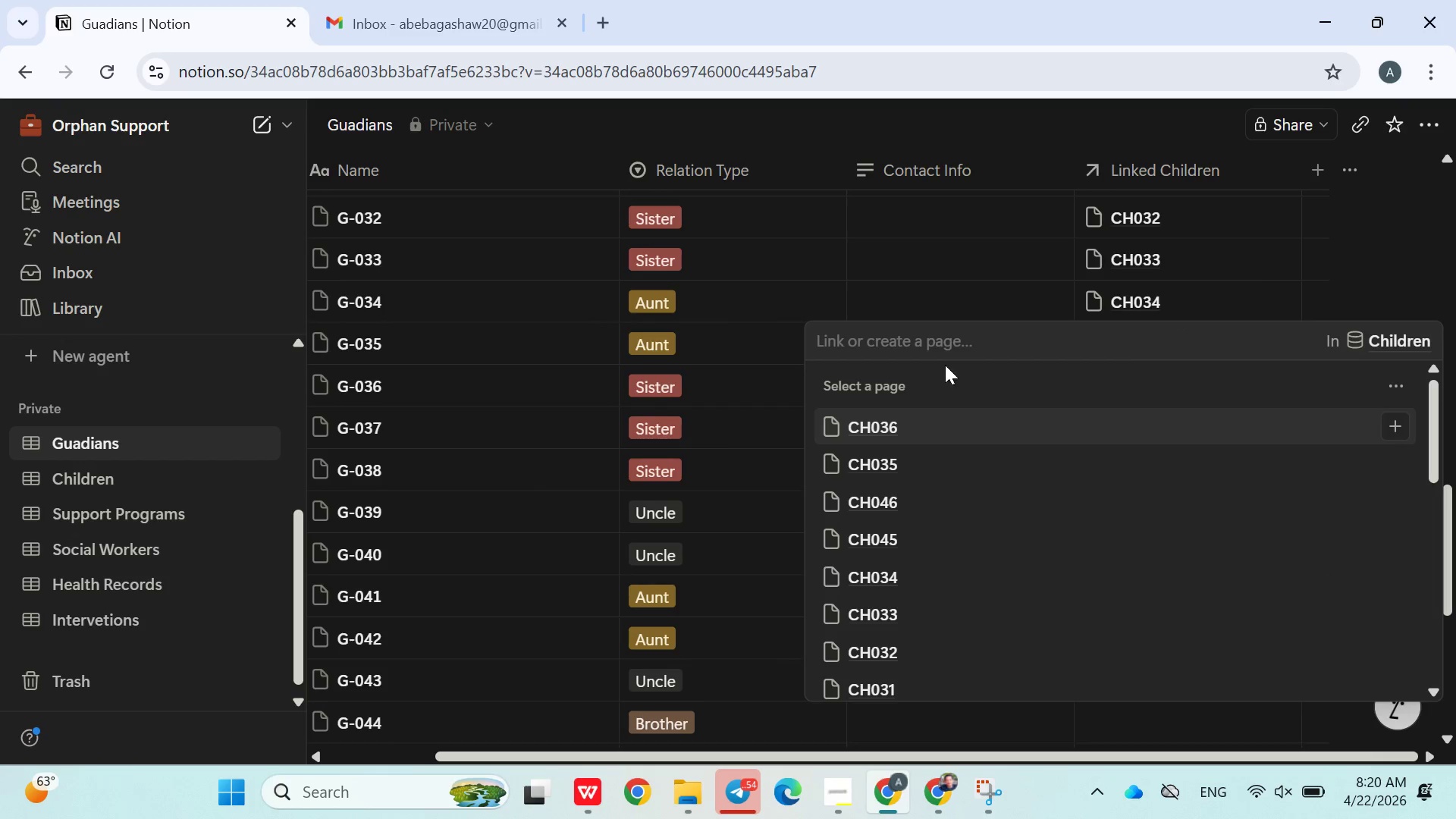 
left_click([931, 349])
 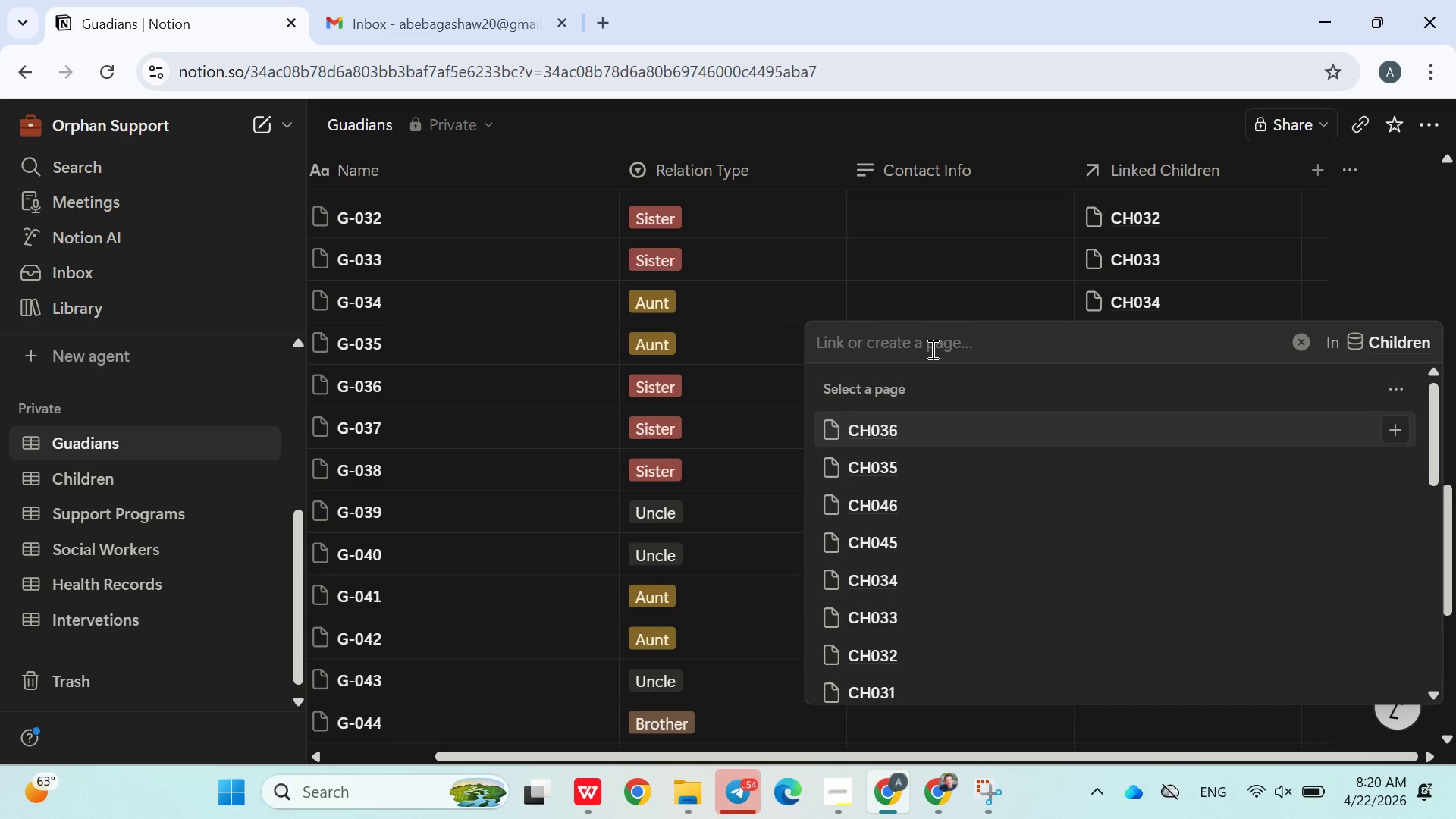 
type(CH036)
key(Backspace)
type(5)
 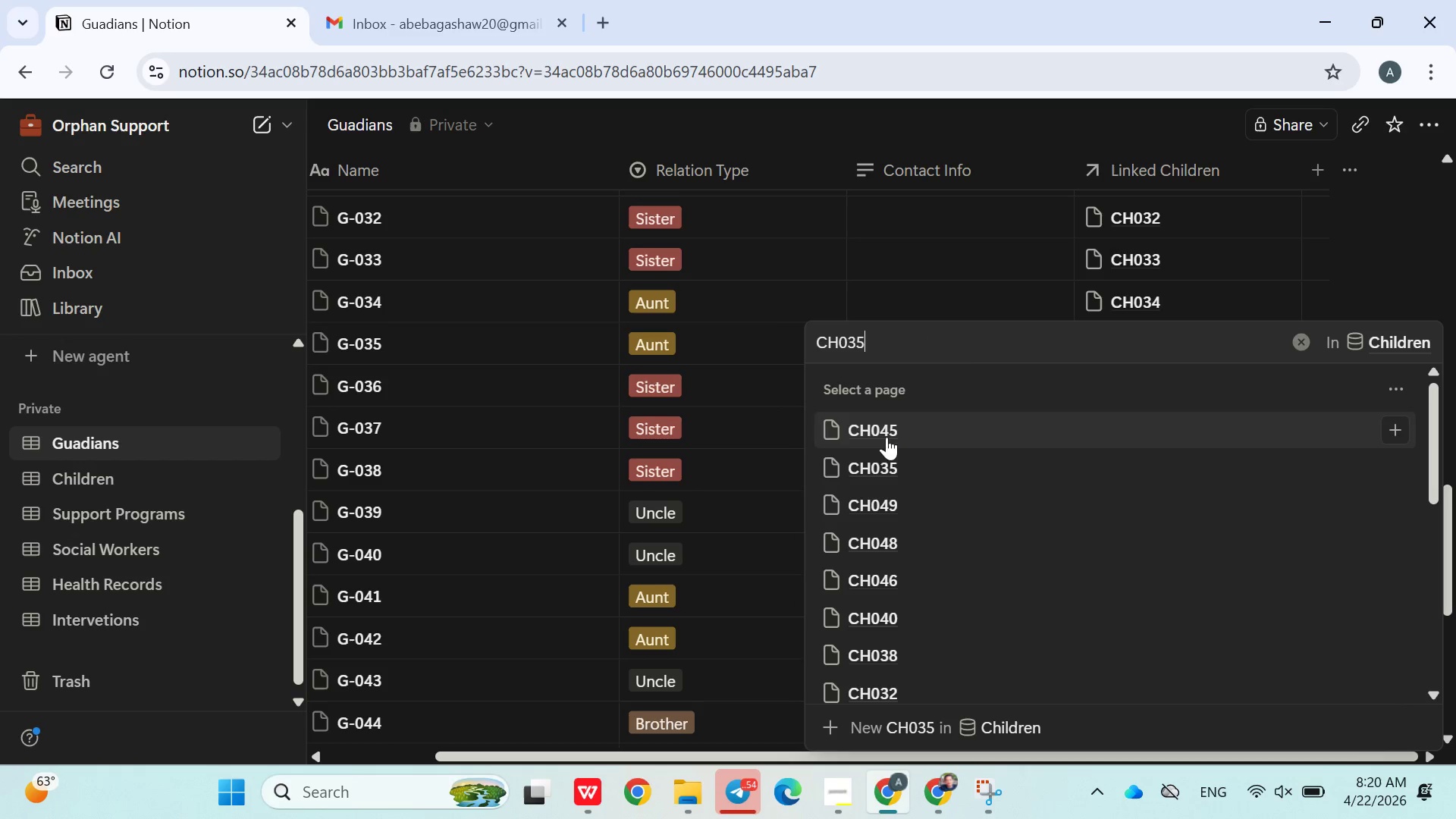 
left_click([906, 465])
 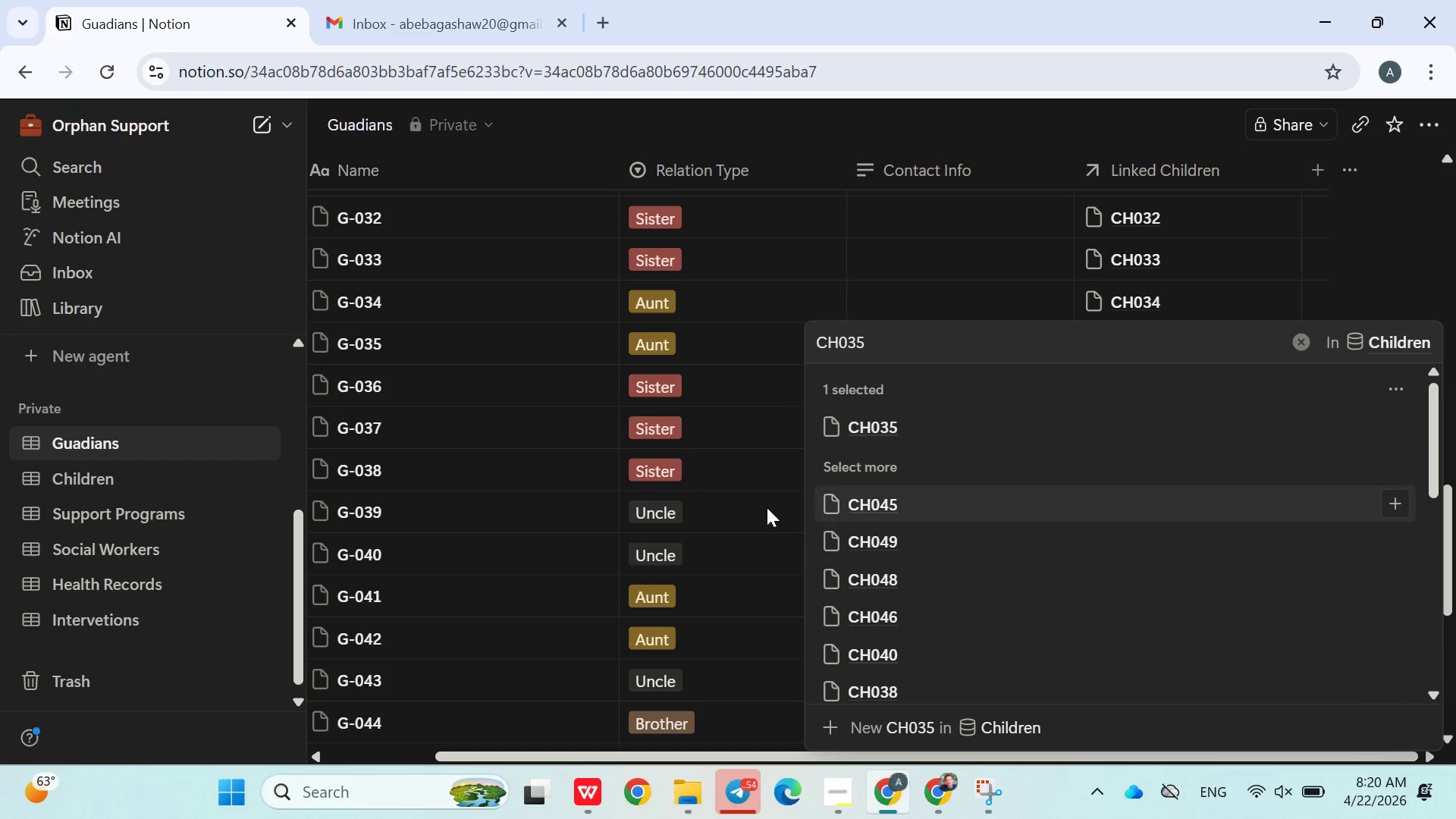 
left_click([764, 507])
 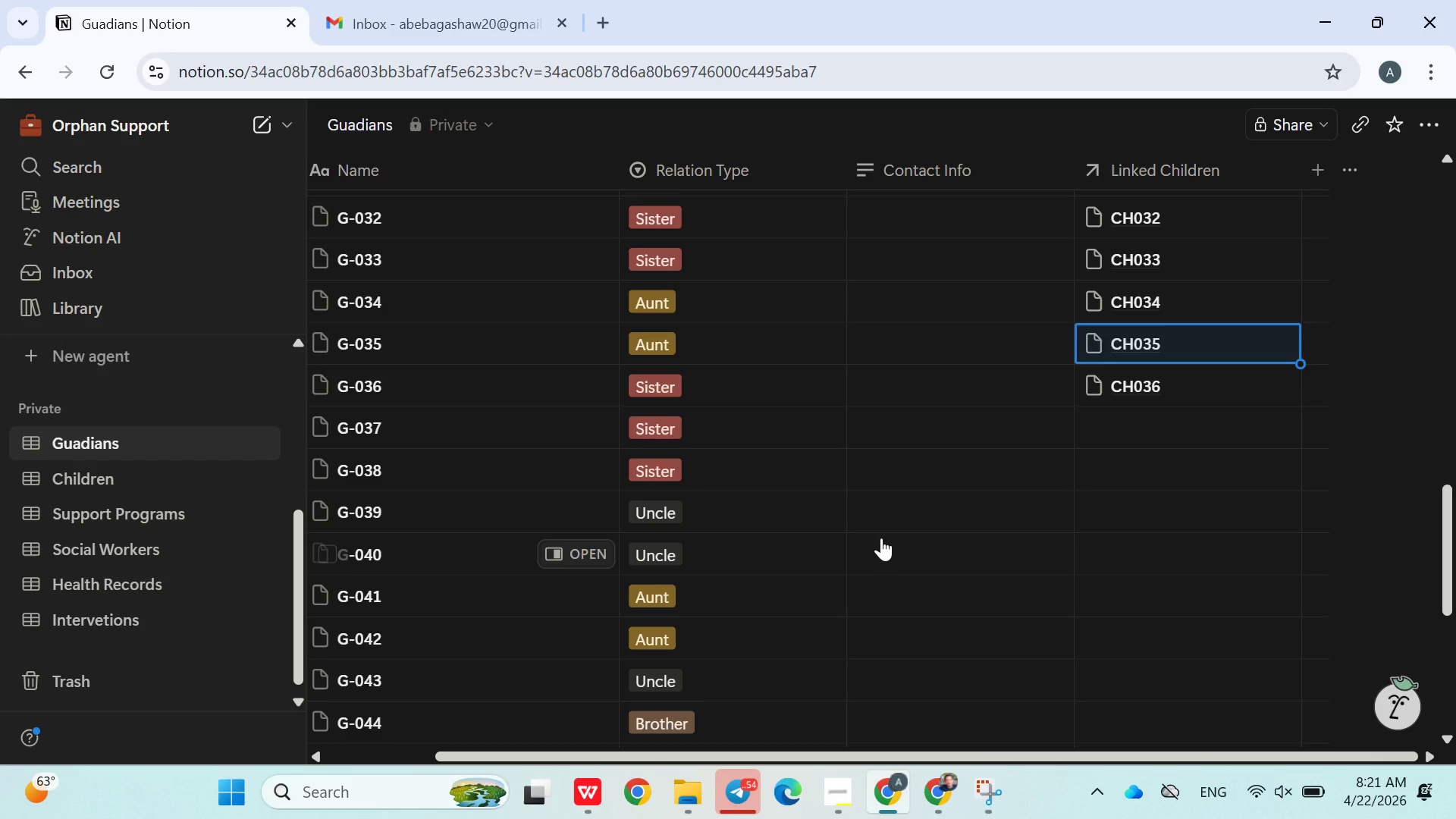 
wait(10.44)
 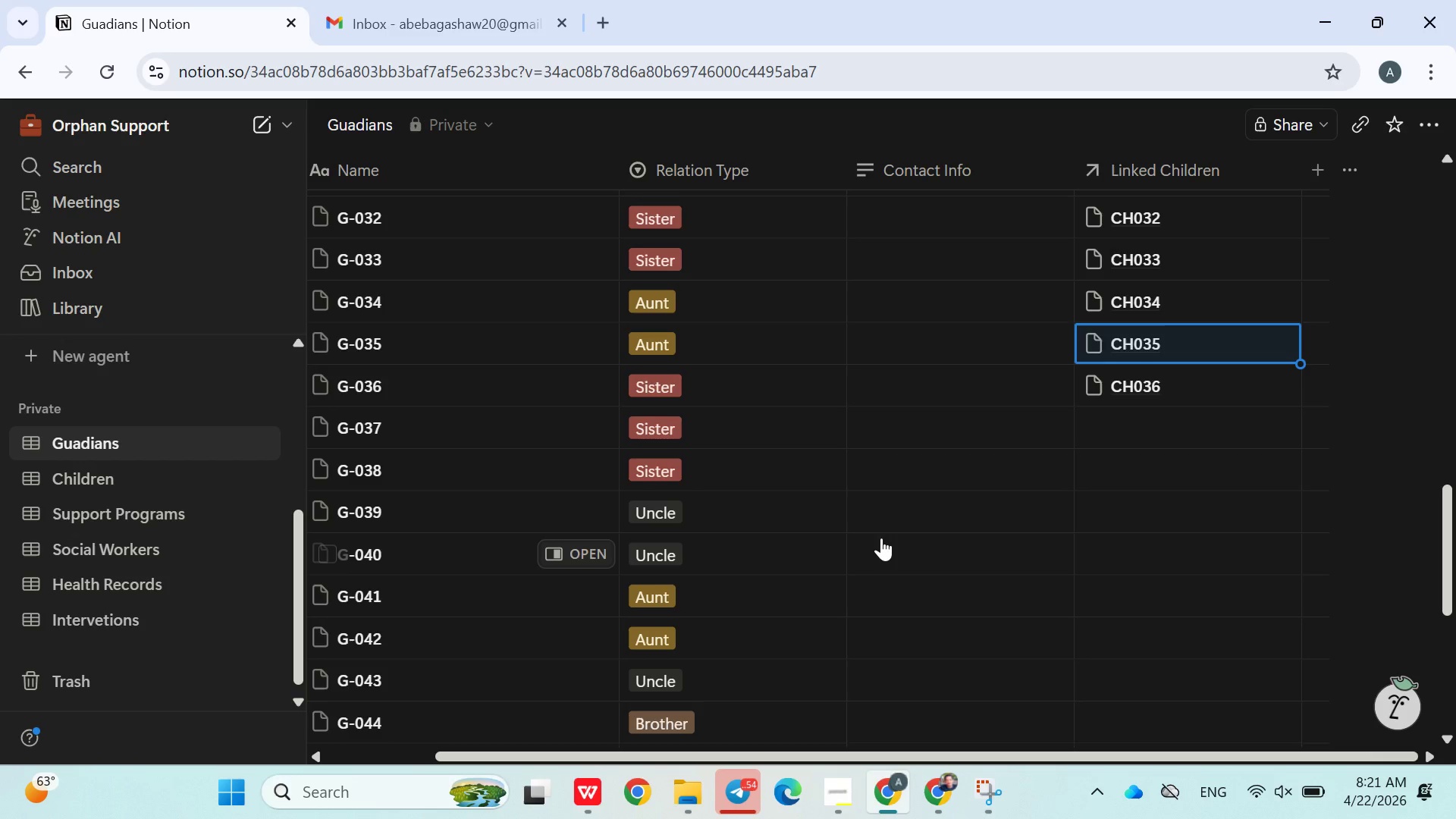 
left_click([1106, 428])
 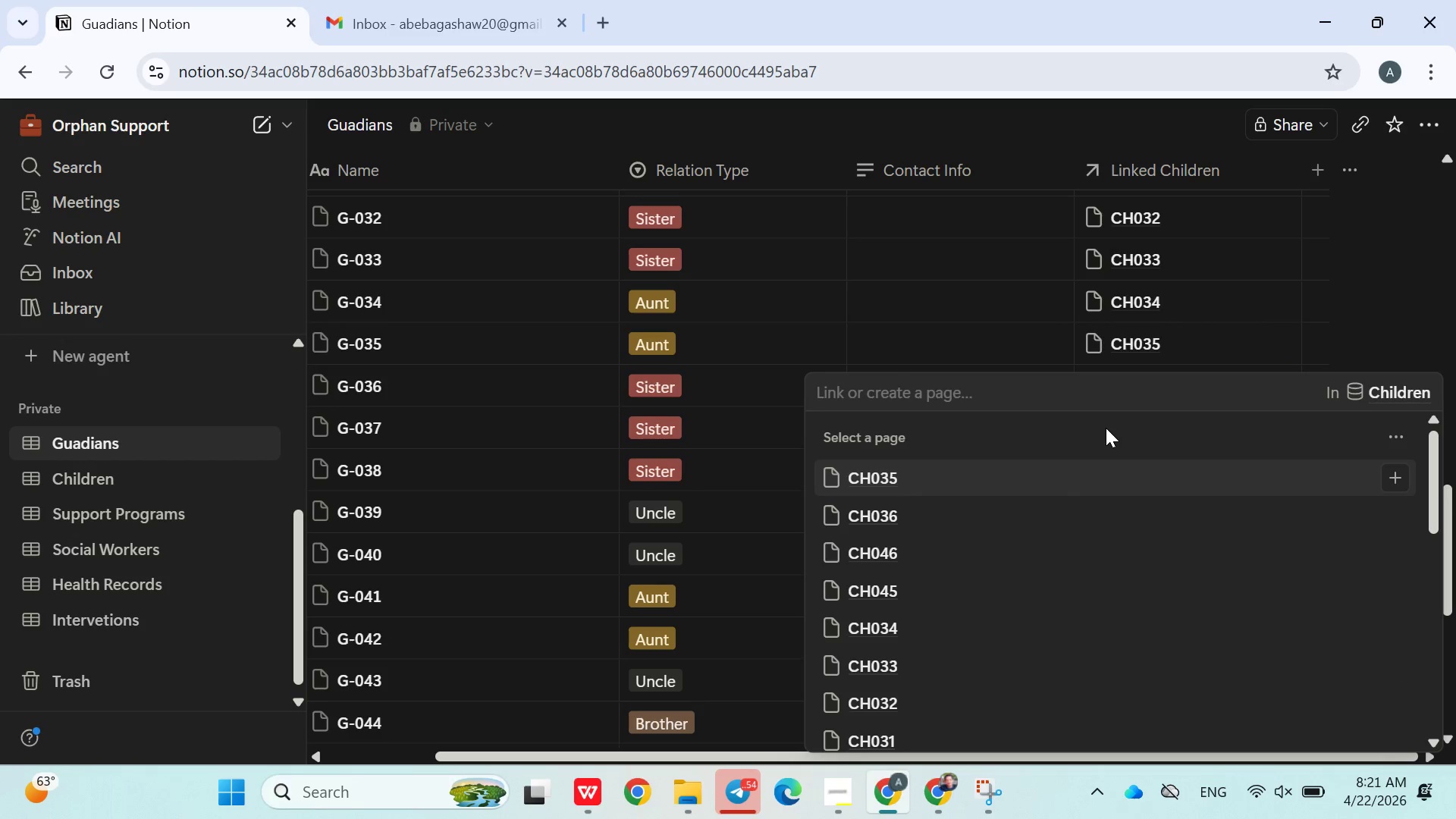 
type(CH037)
 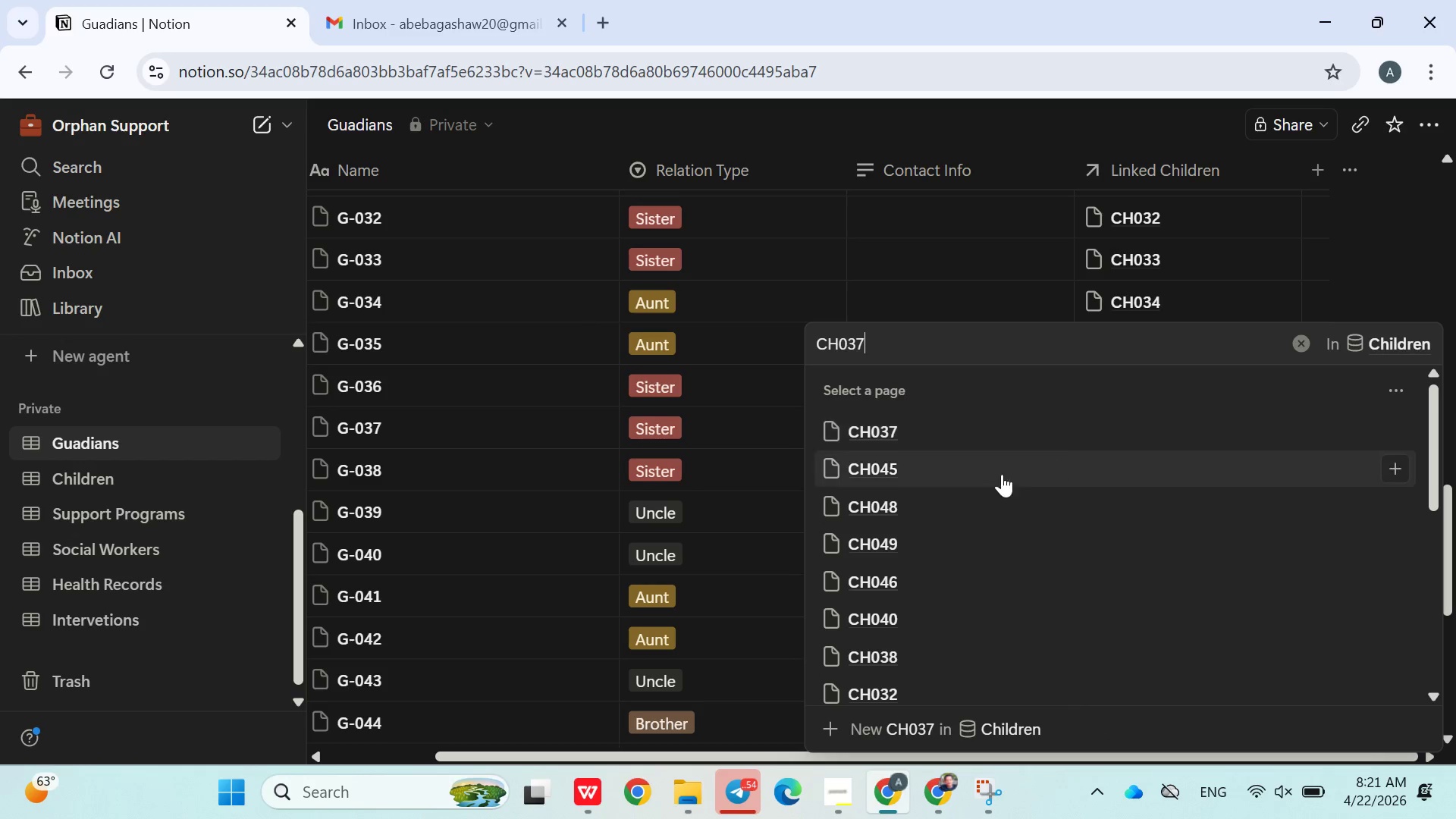 
left_click([903, 435])
 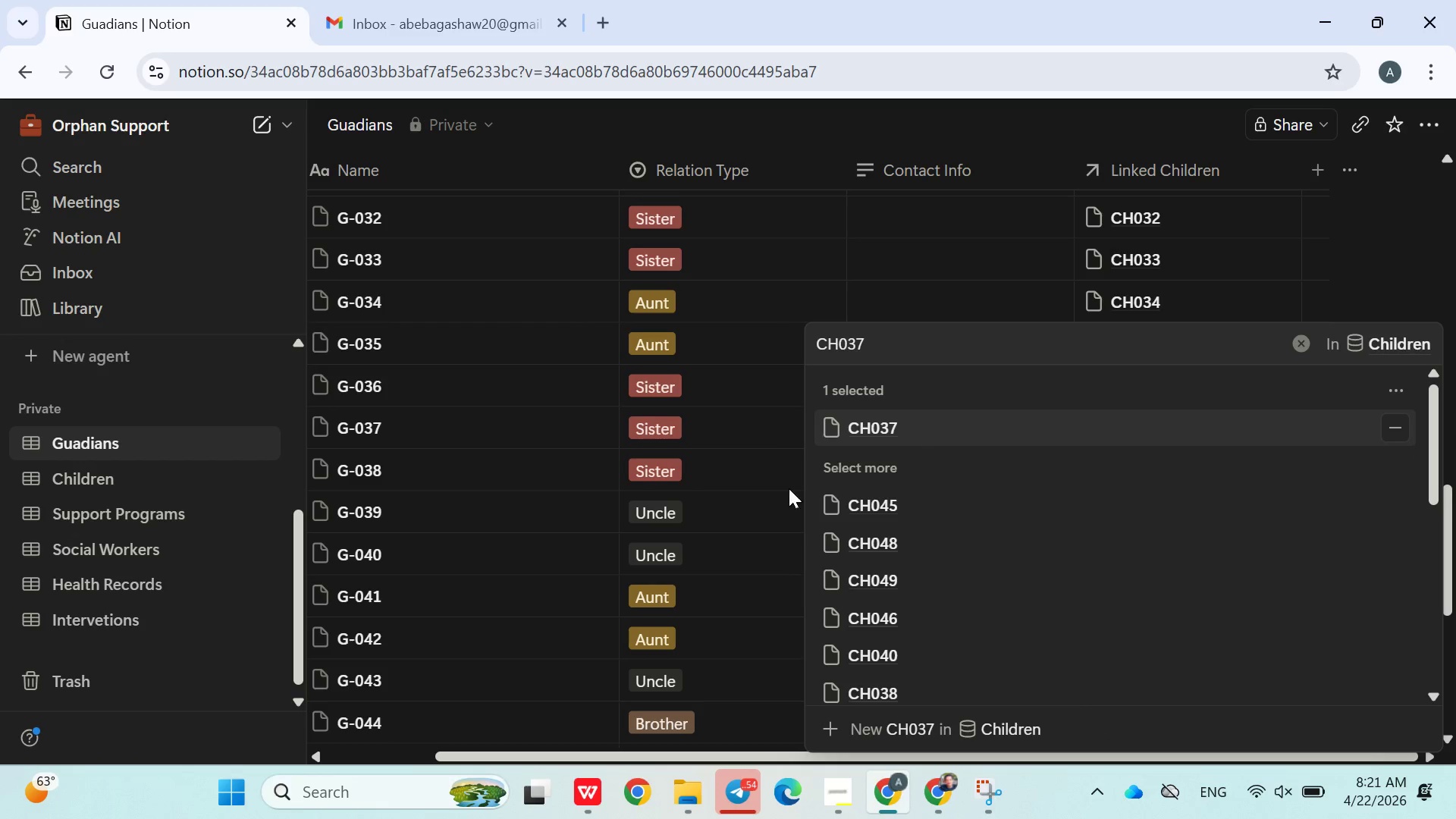 
left_click([762, 504])
 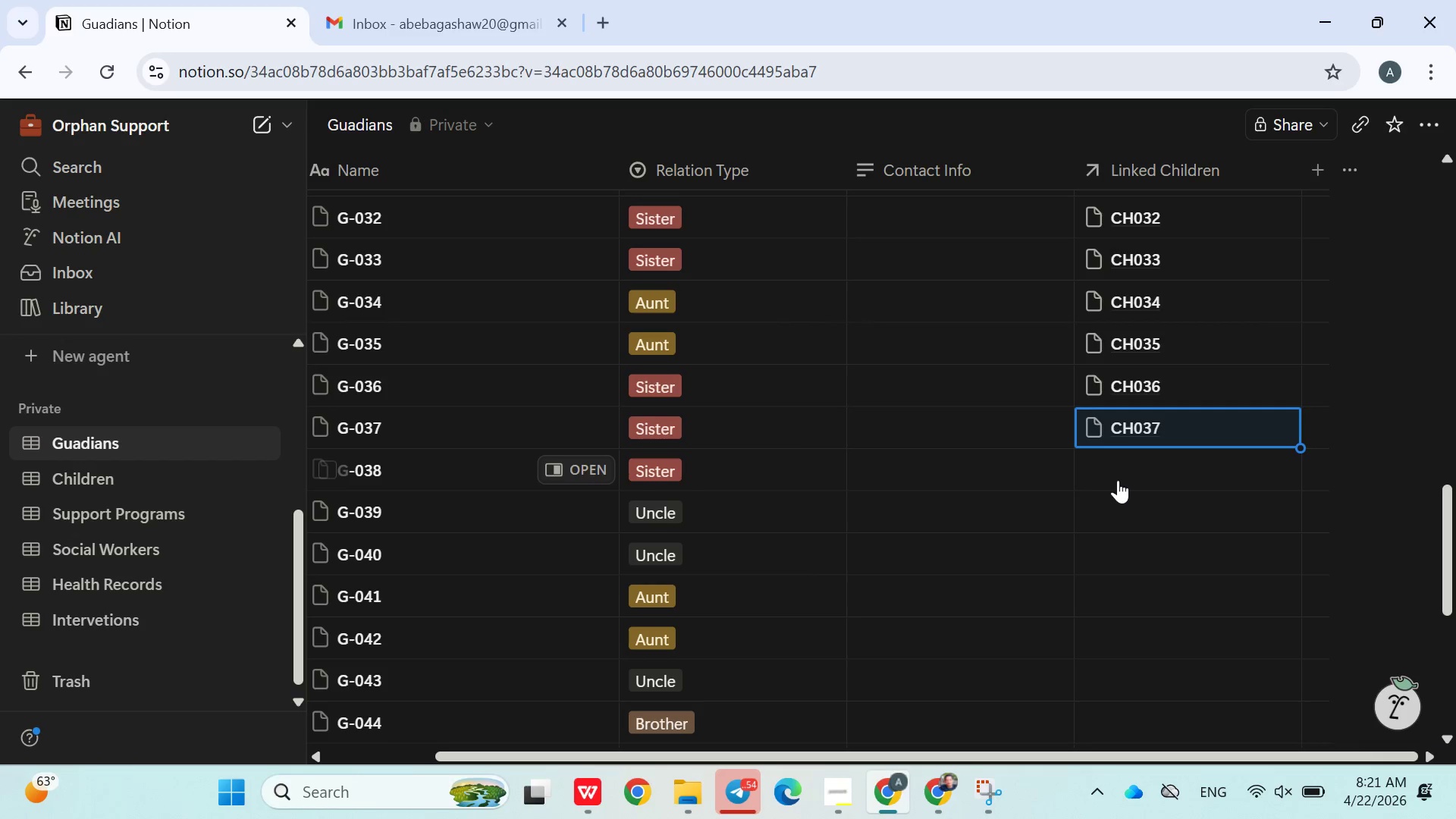 
left_click([1122, 479])
 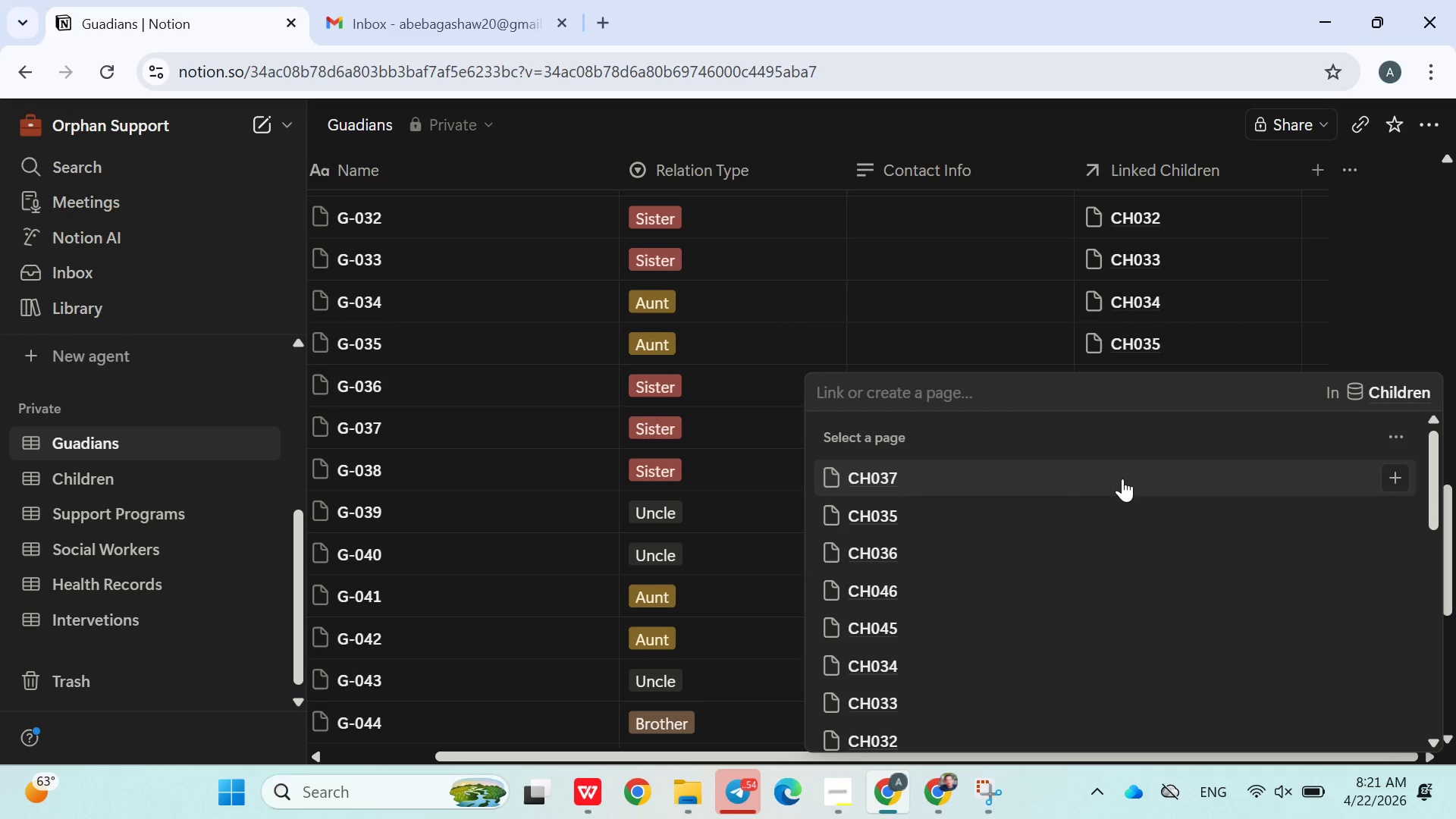 
type(ch038)
 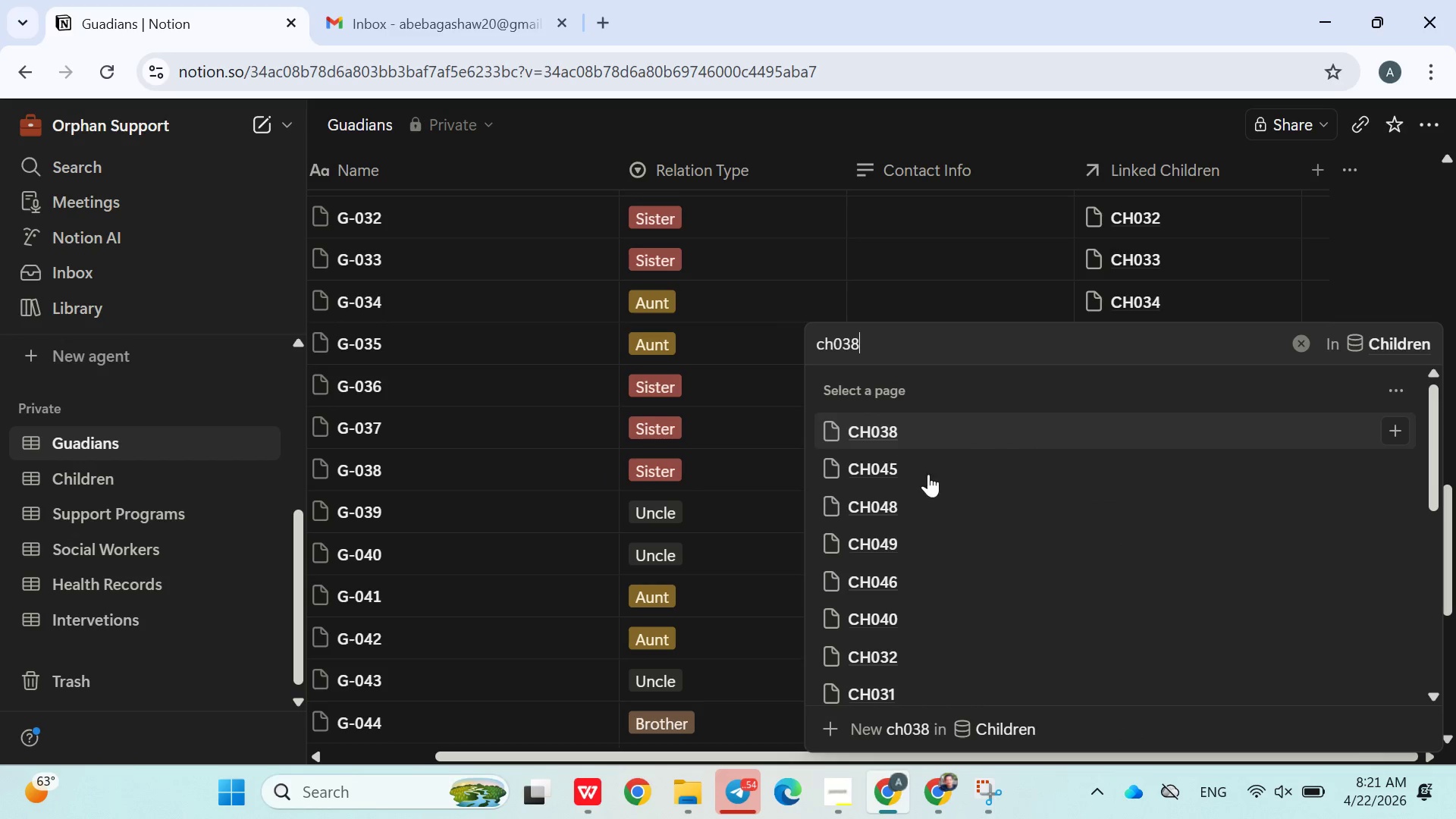 
left_click([889, 440])
 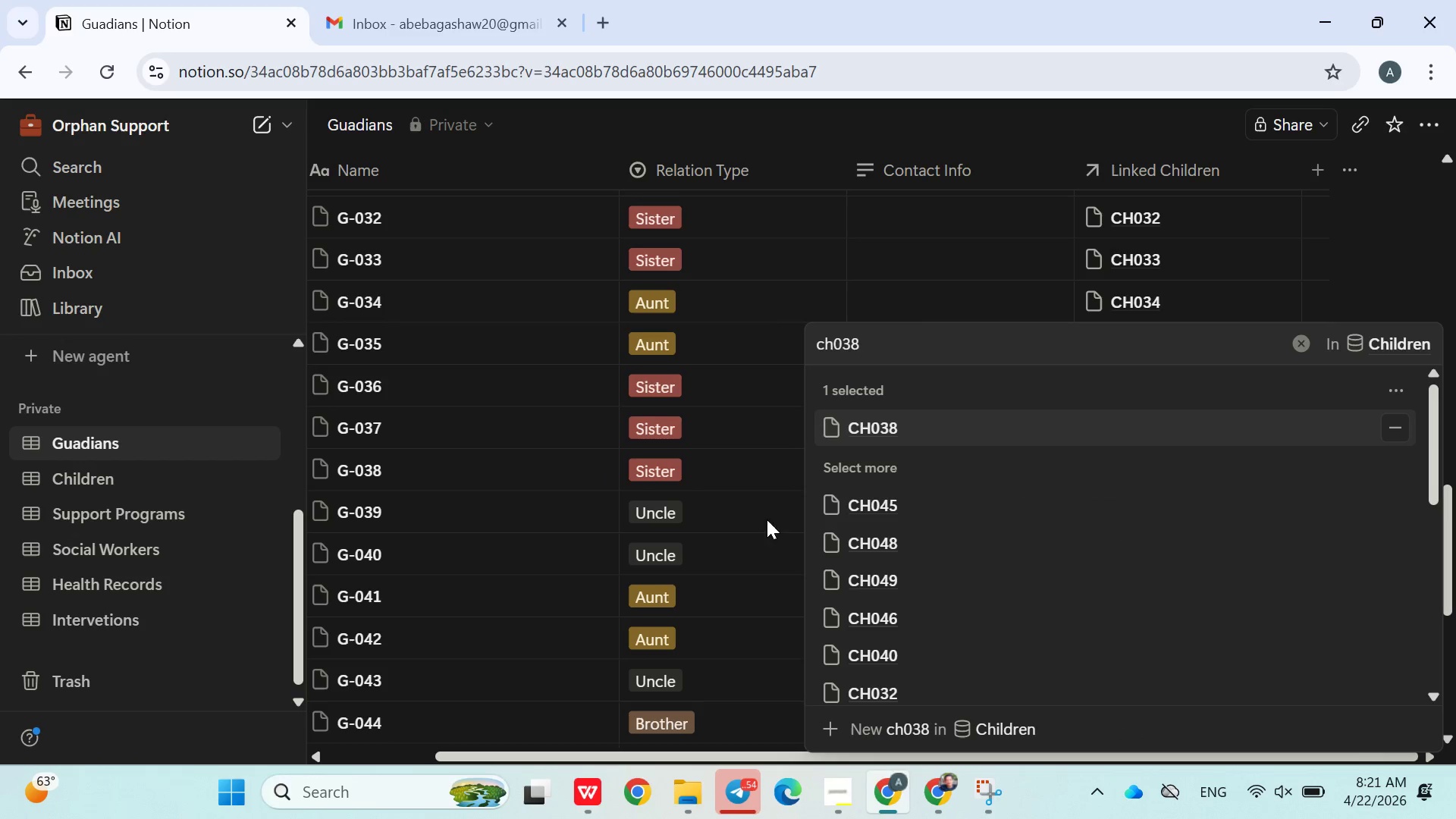 
left_click([742, 526])
 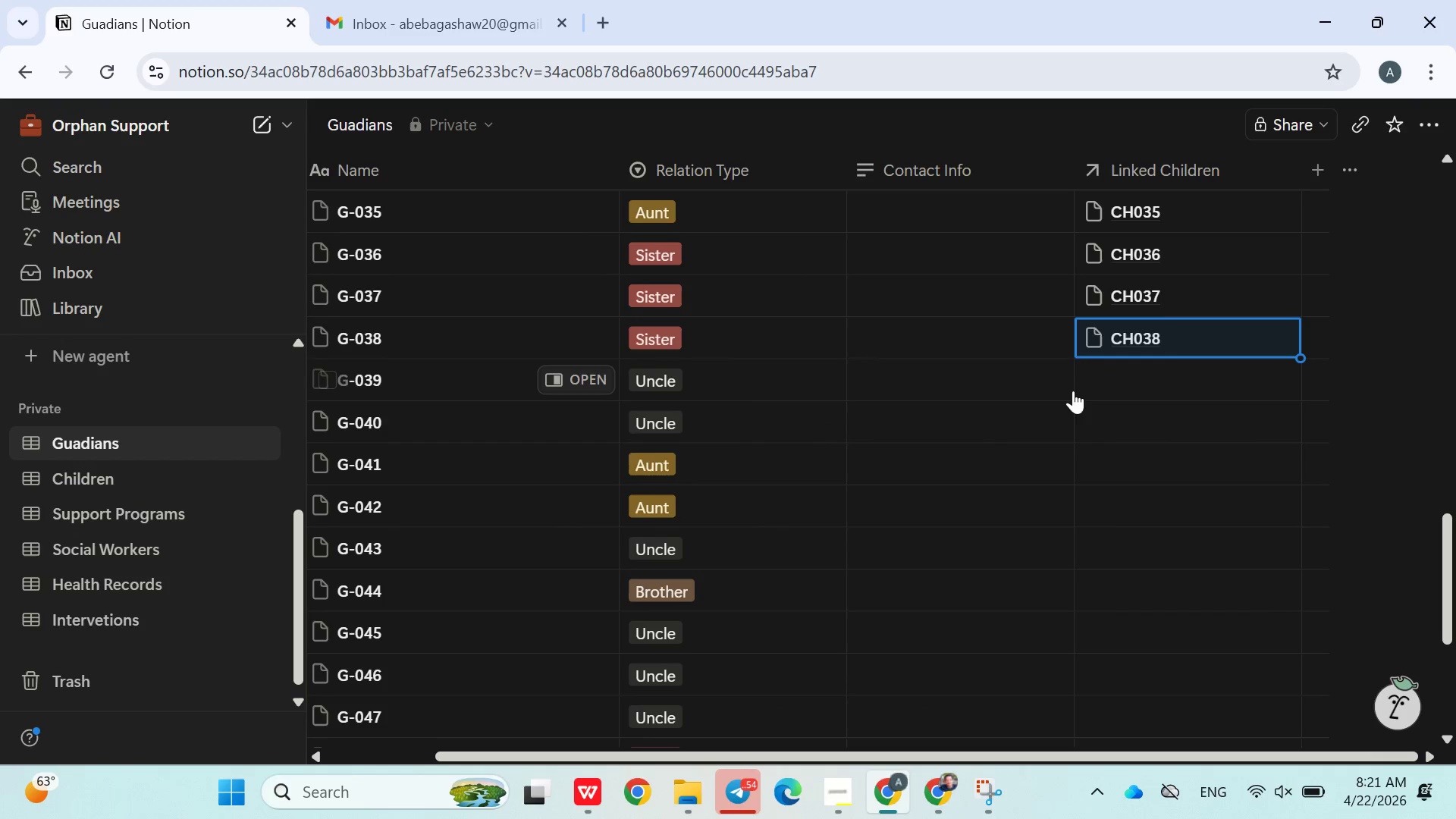 
left_click([1092, 384])
 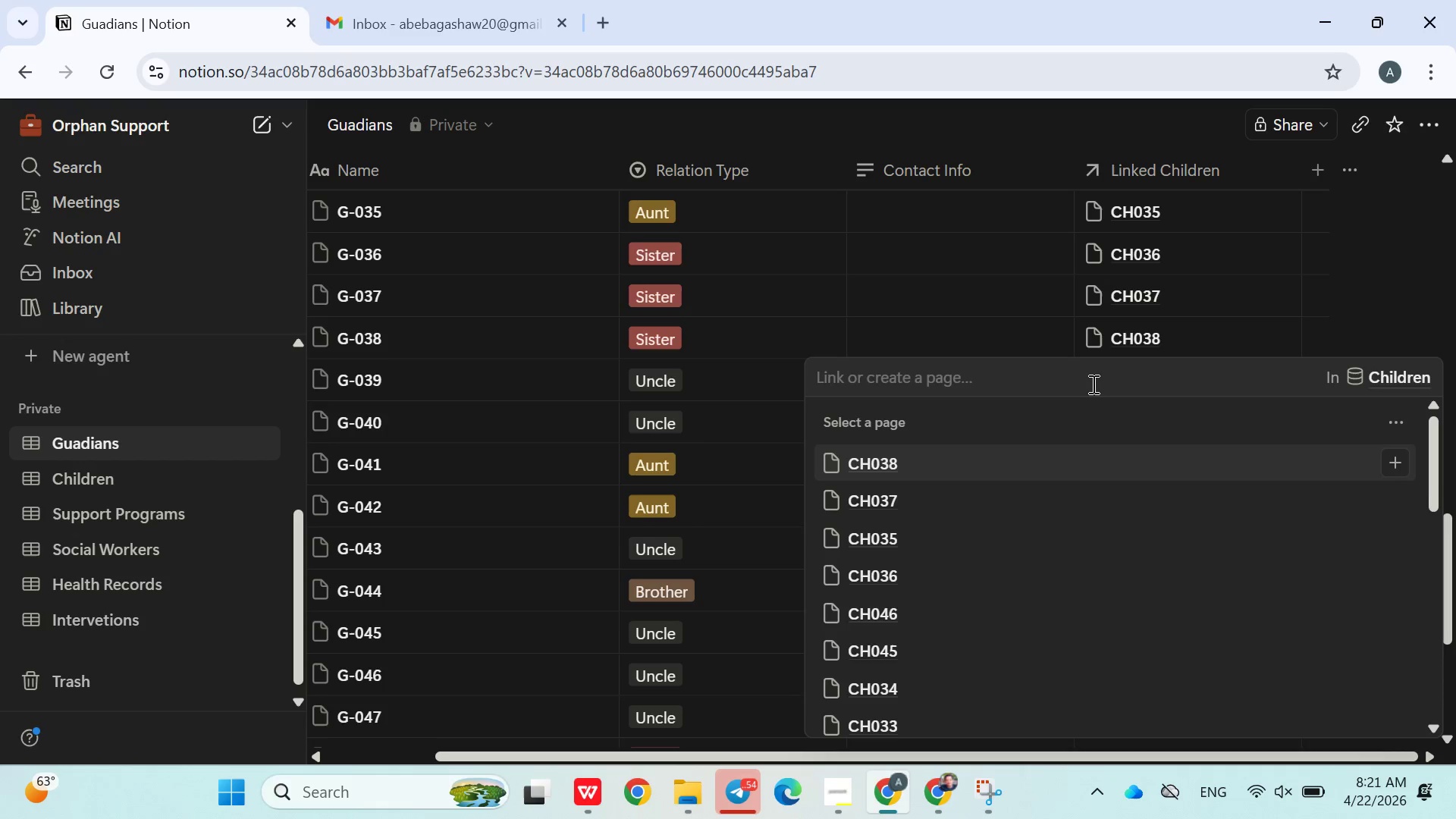 
type(ch039)
 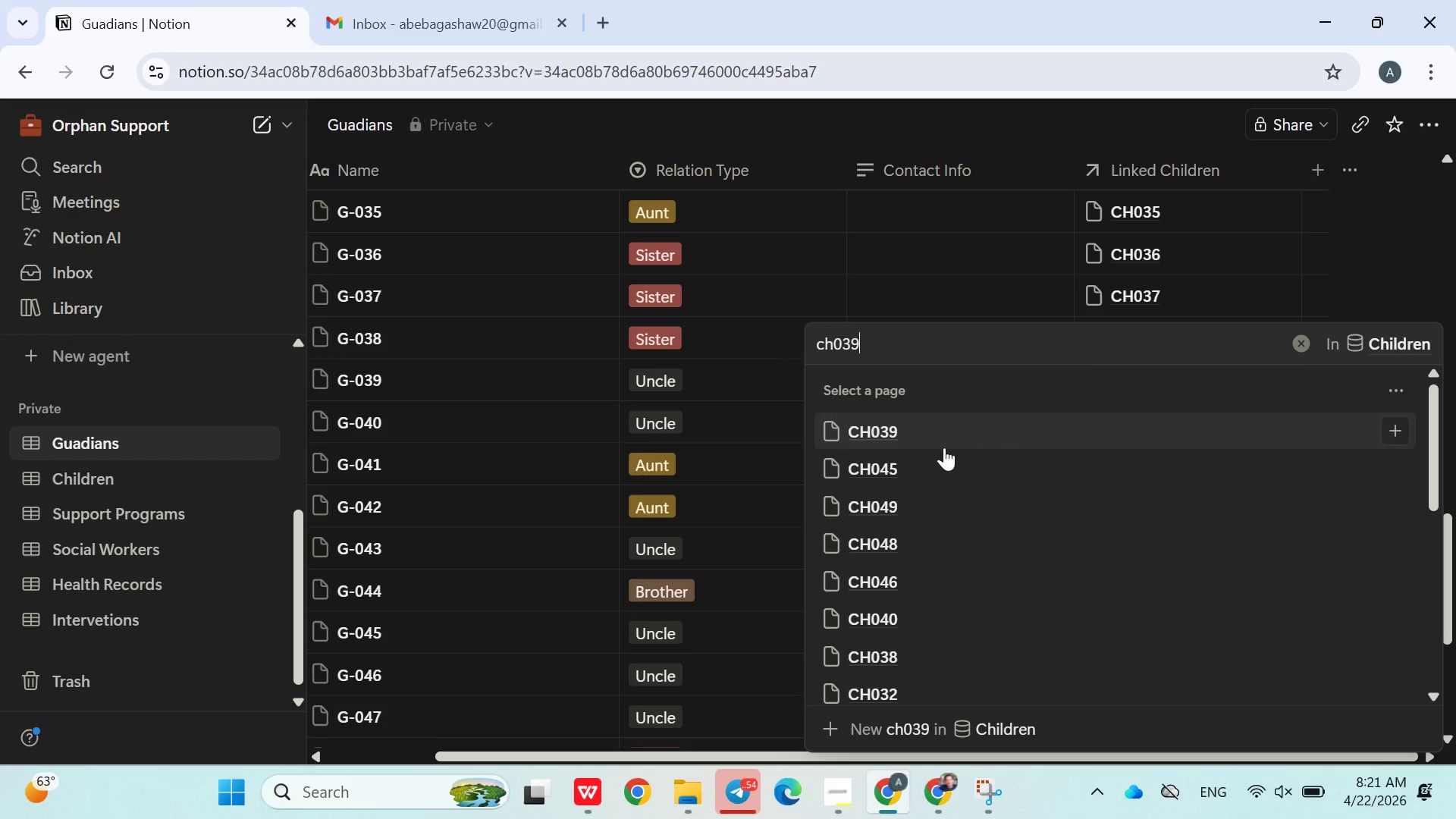 
left_click([892, 437])
 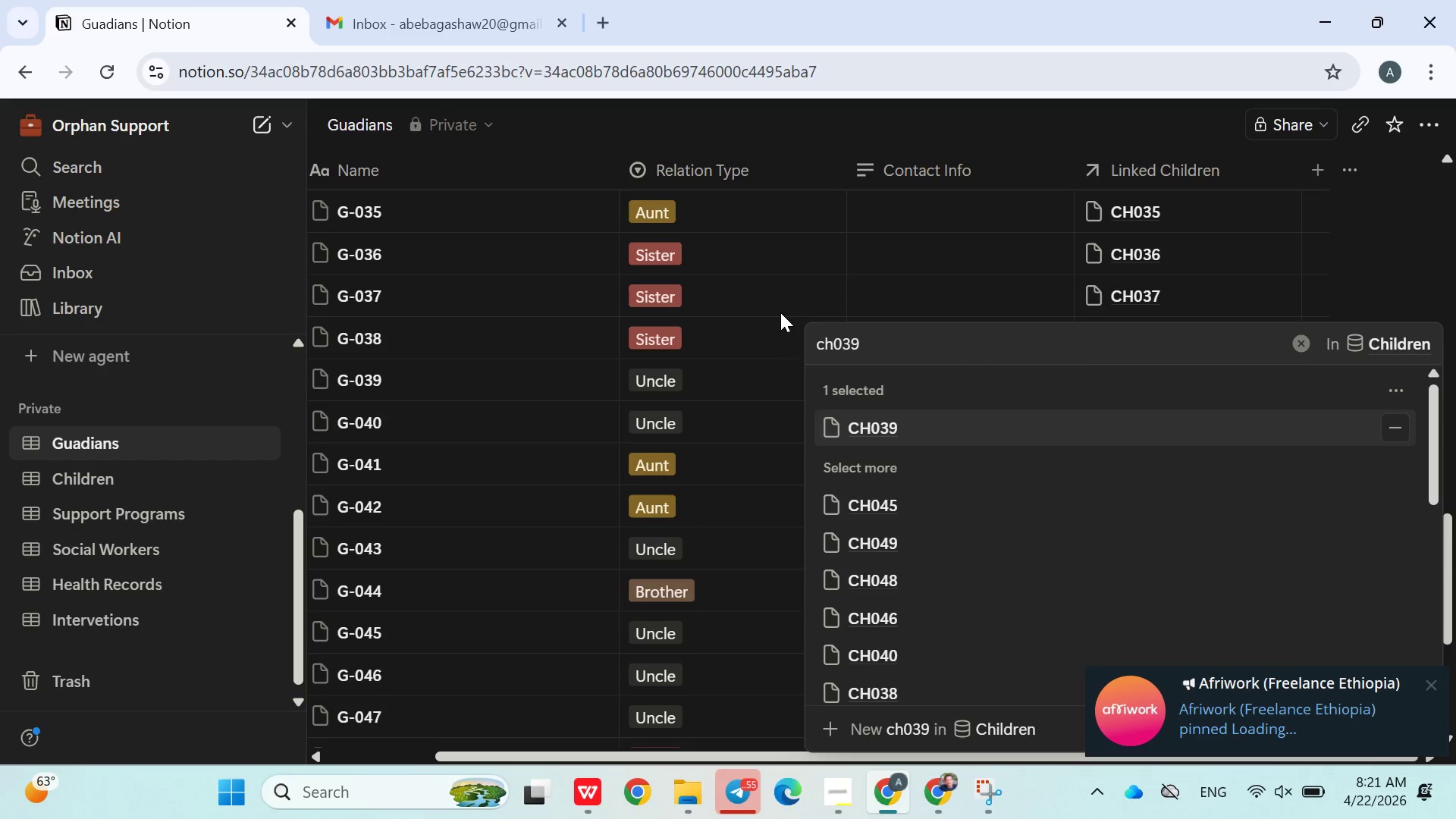 
left_click([780, 312])
 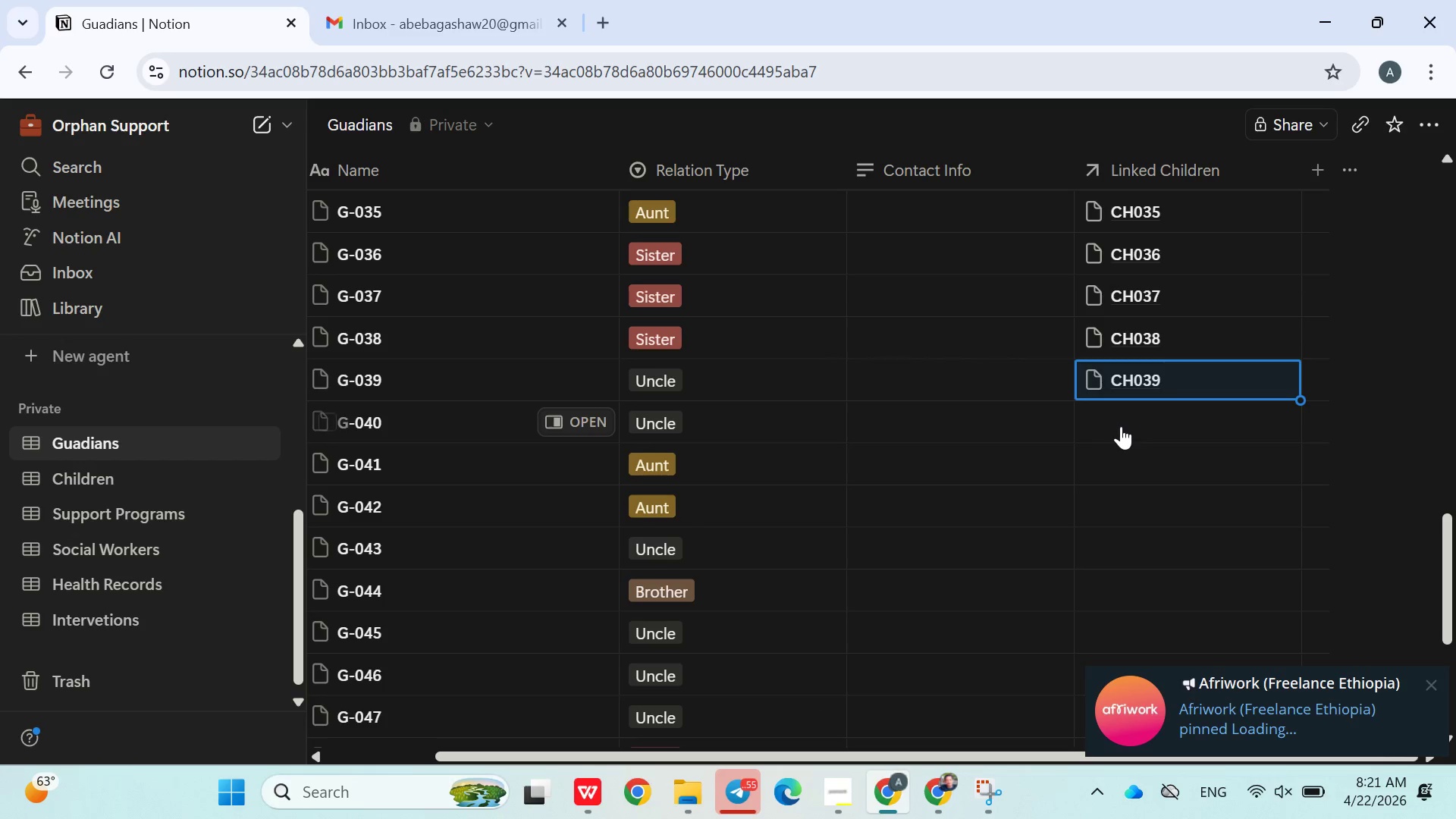 
left_click([1126, 427])
 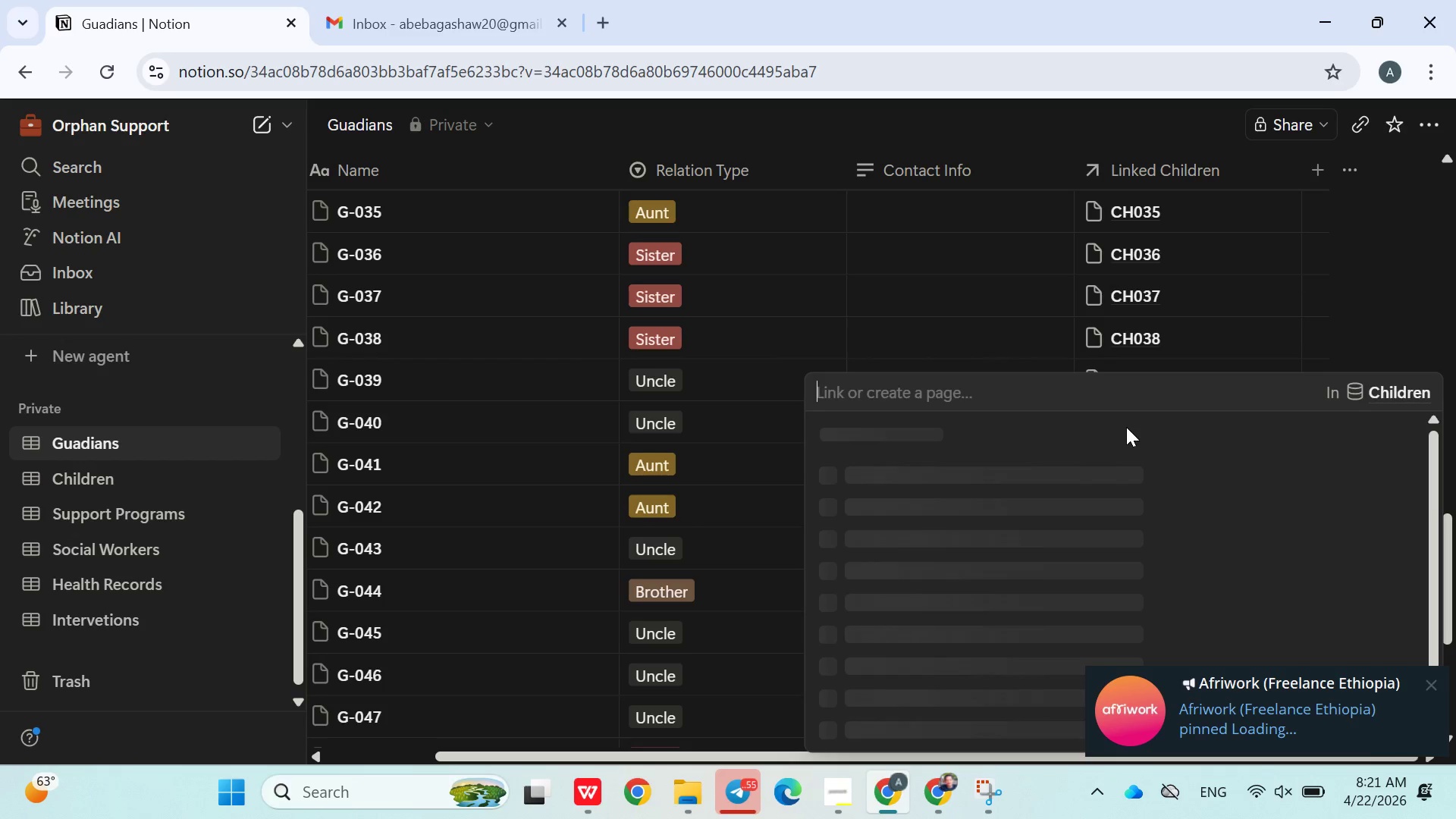 
type(ch049)
key(Backspace)
type(0)
 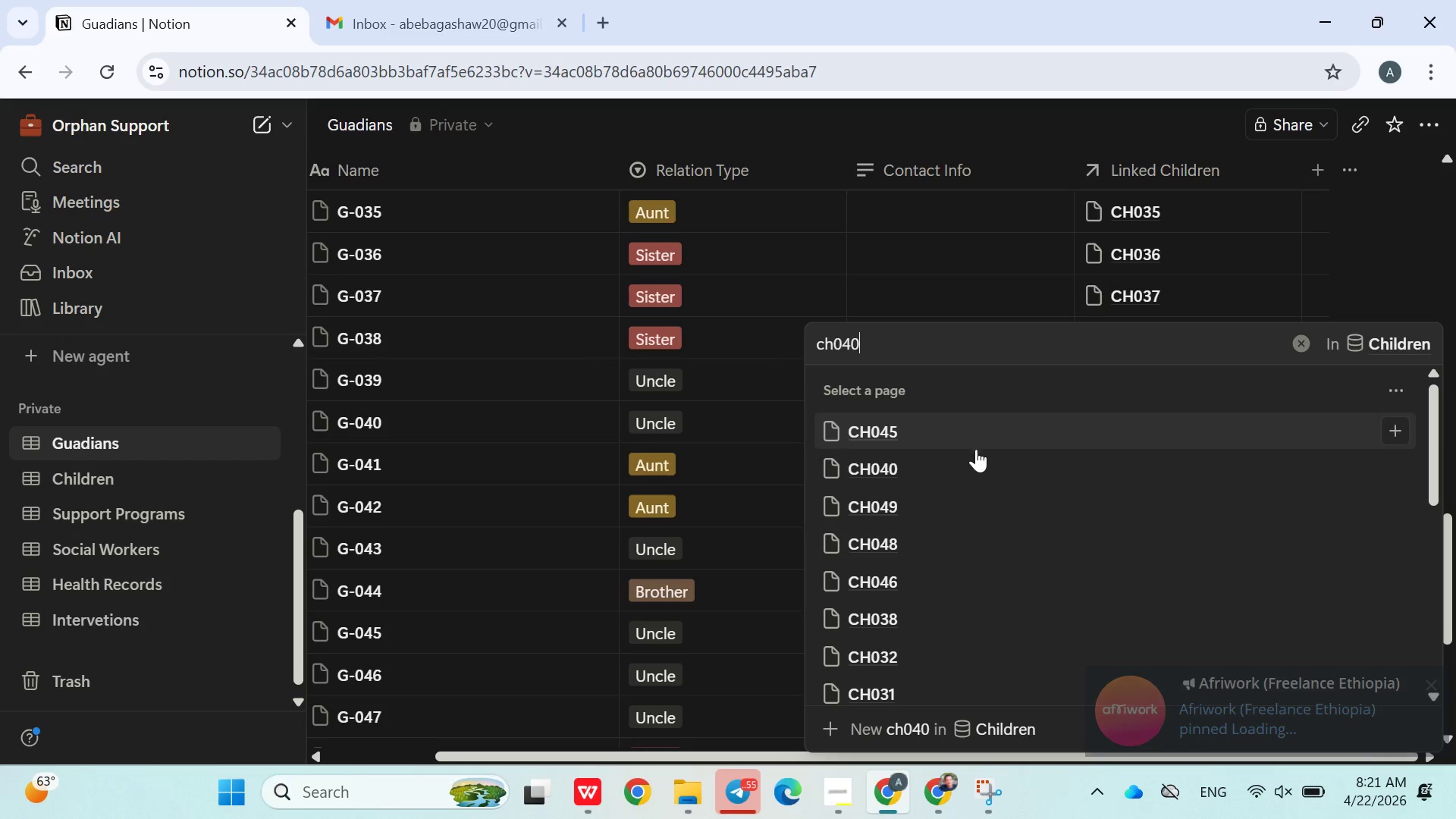 
left_click([926, 476])
 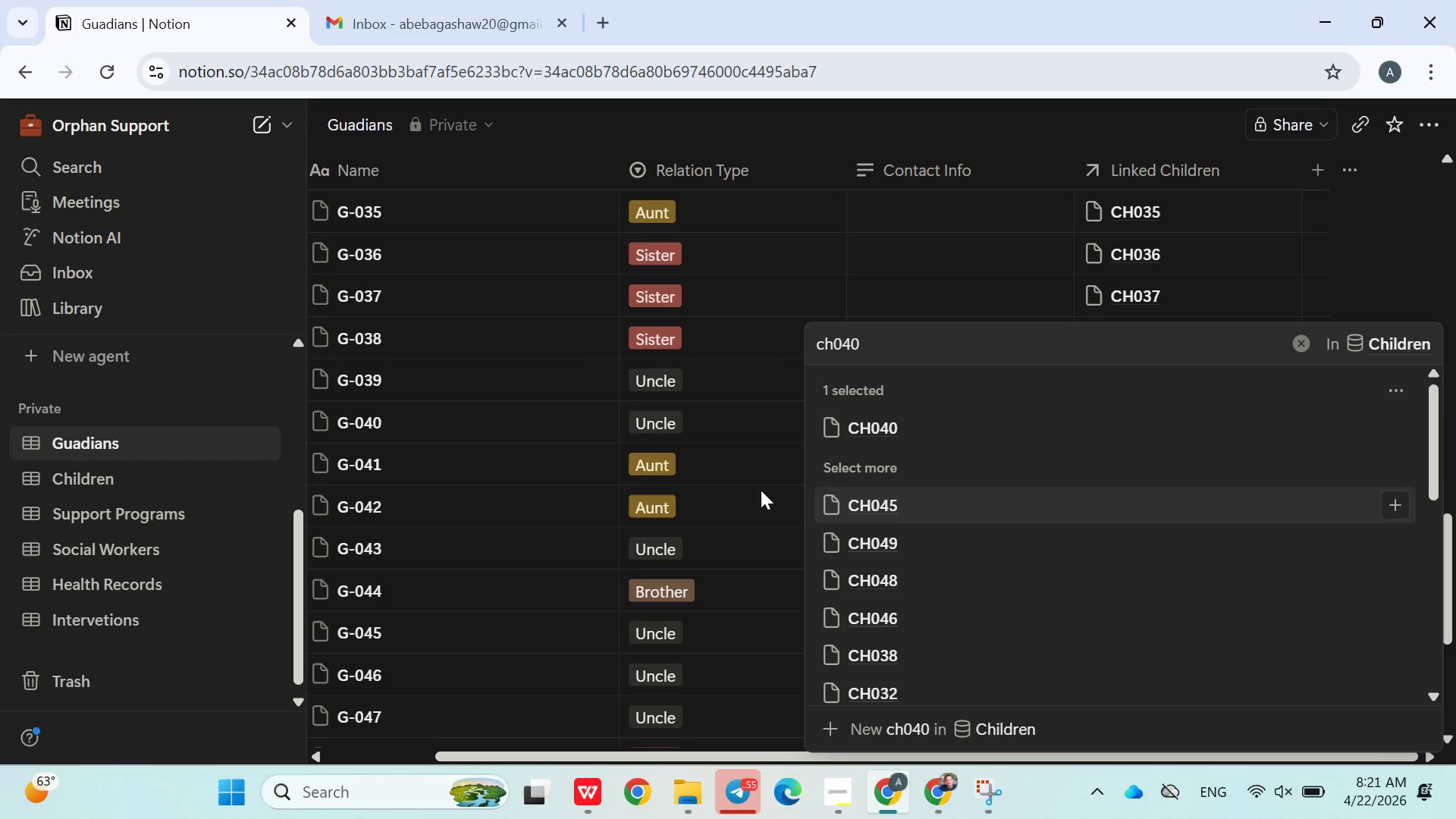 
left_click([758, 491])
 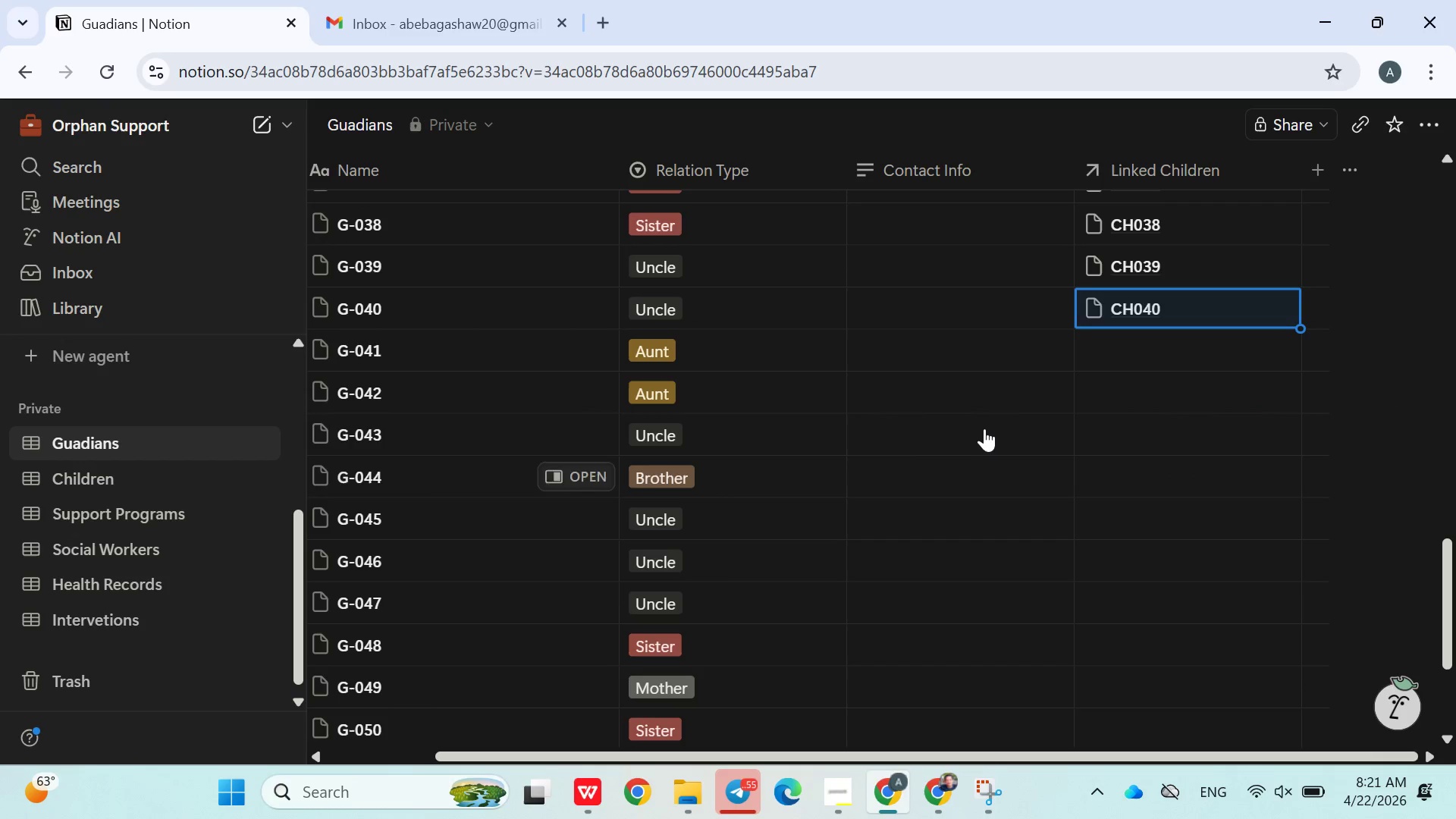 
left_click([1101, 356])
 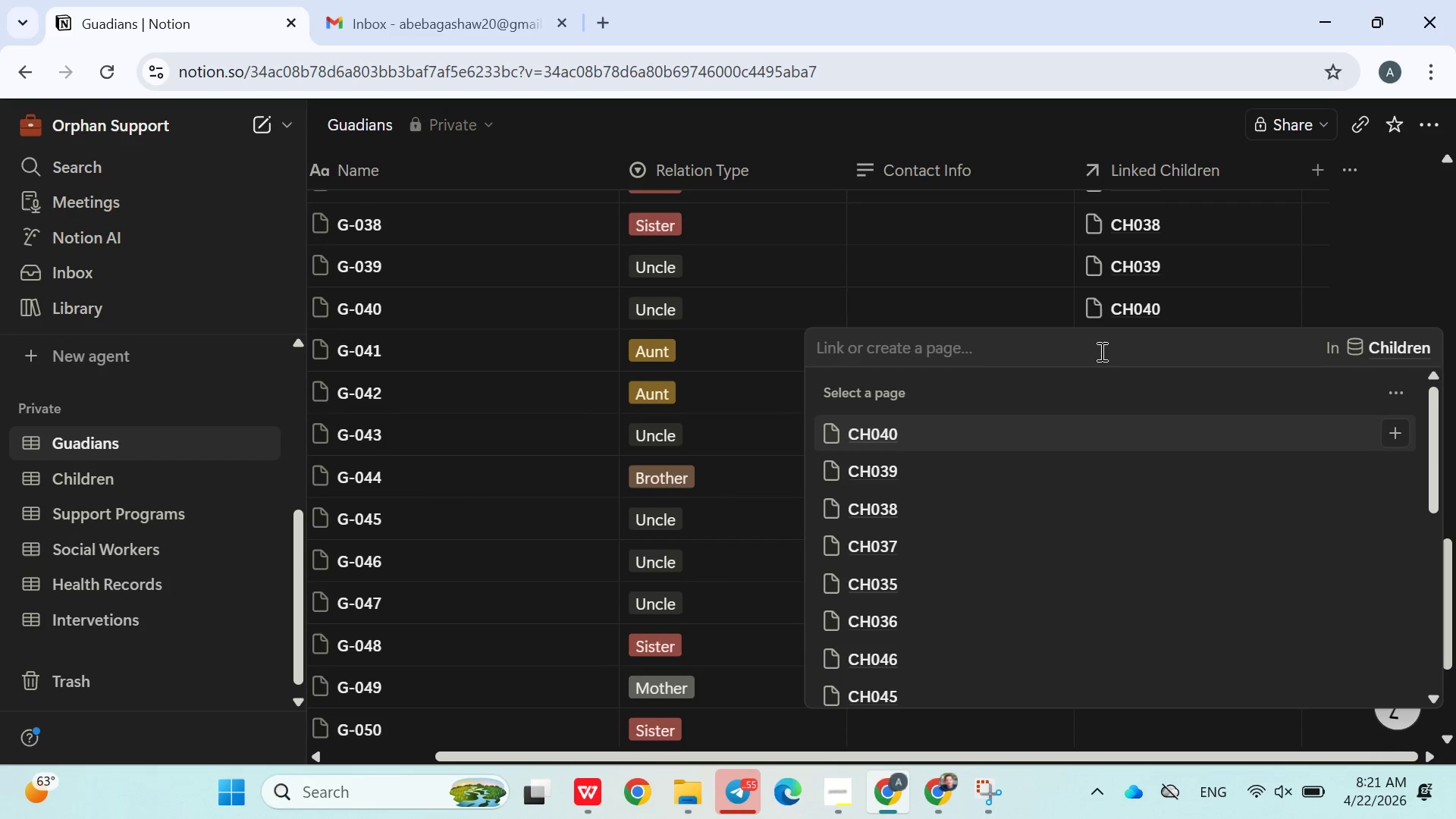 
type(ch041)
 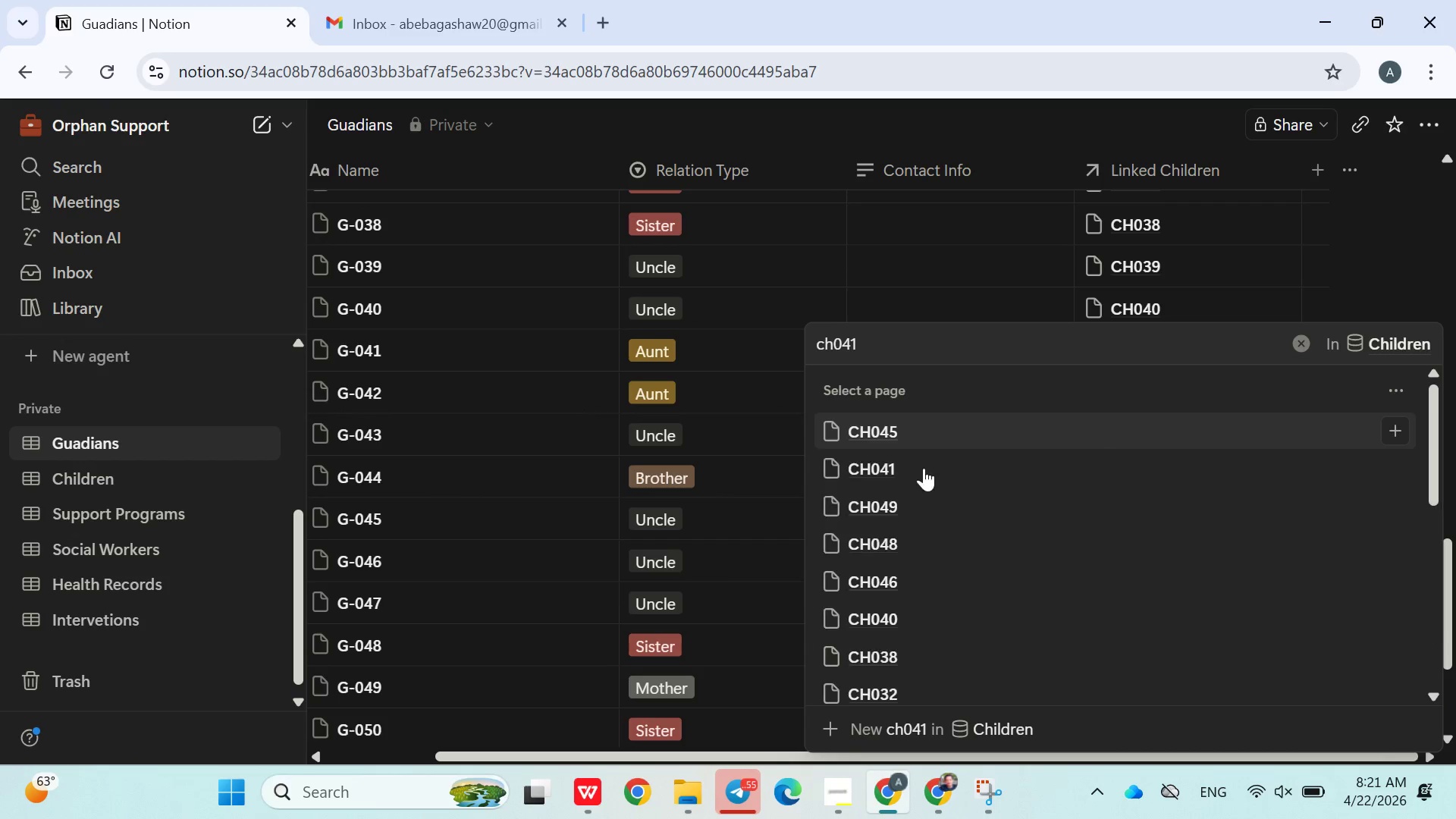 
left_click([902, 468])
 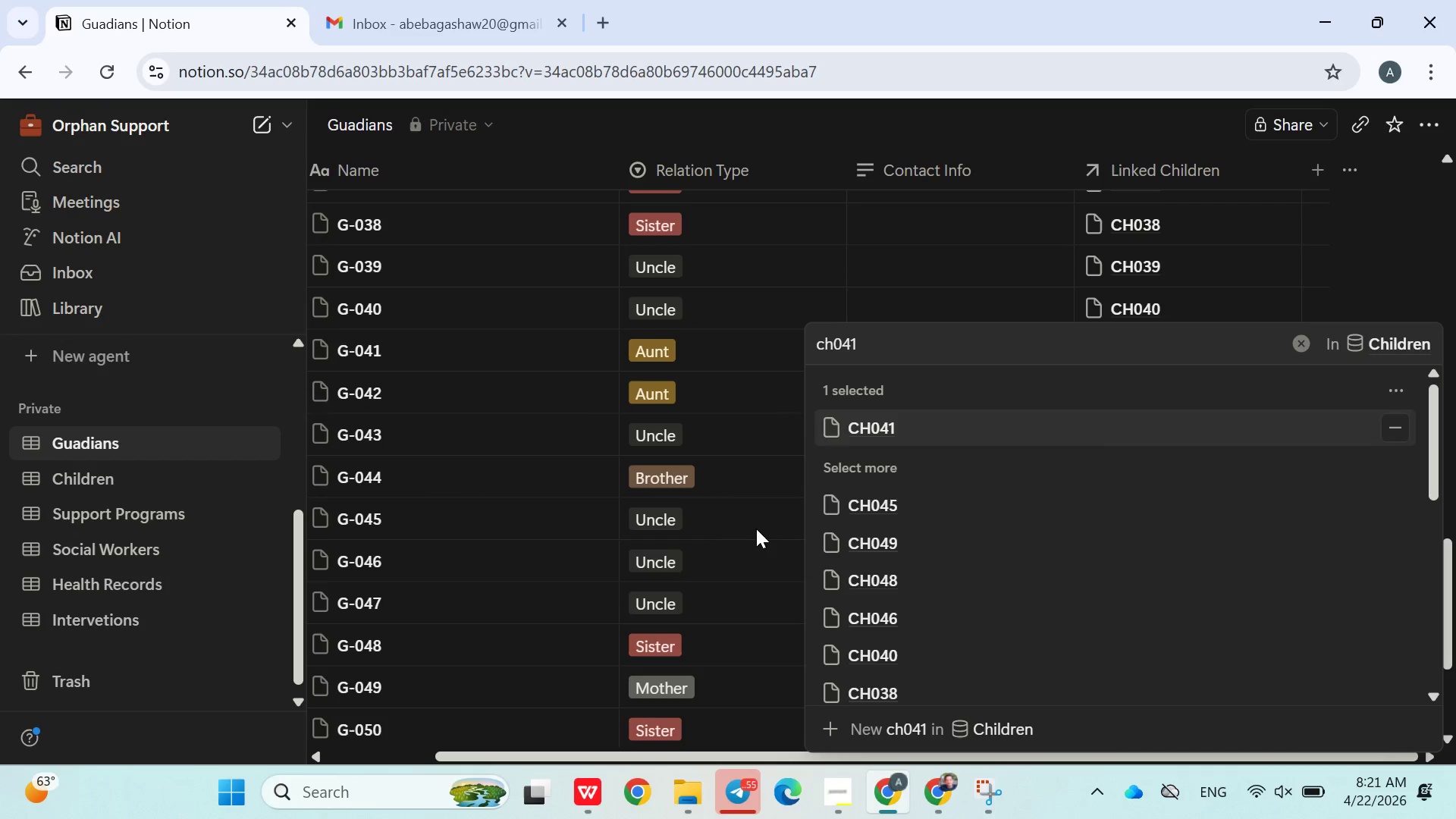 
left_click([727, 540])
 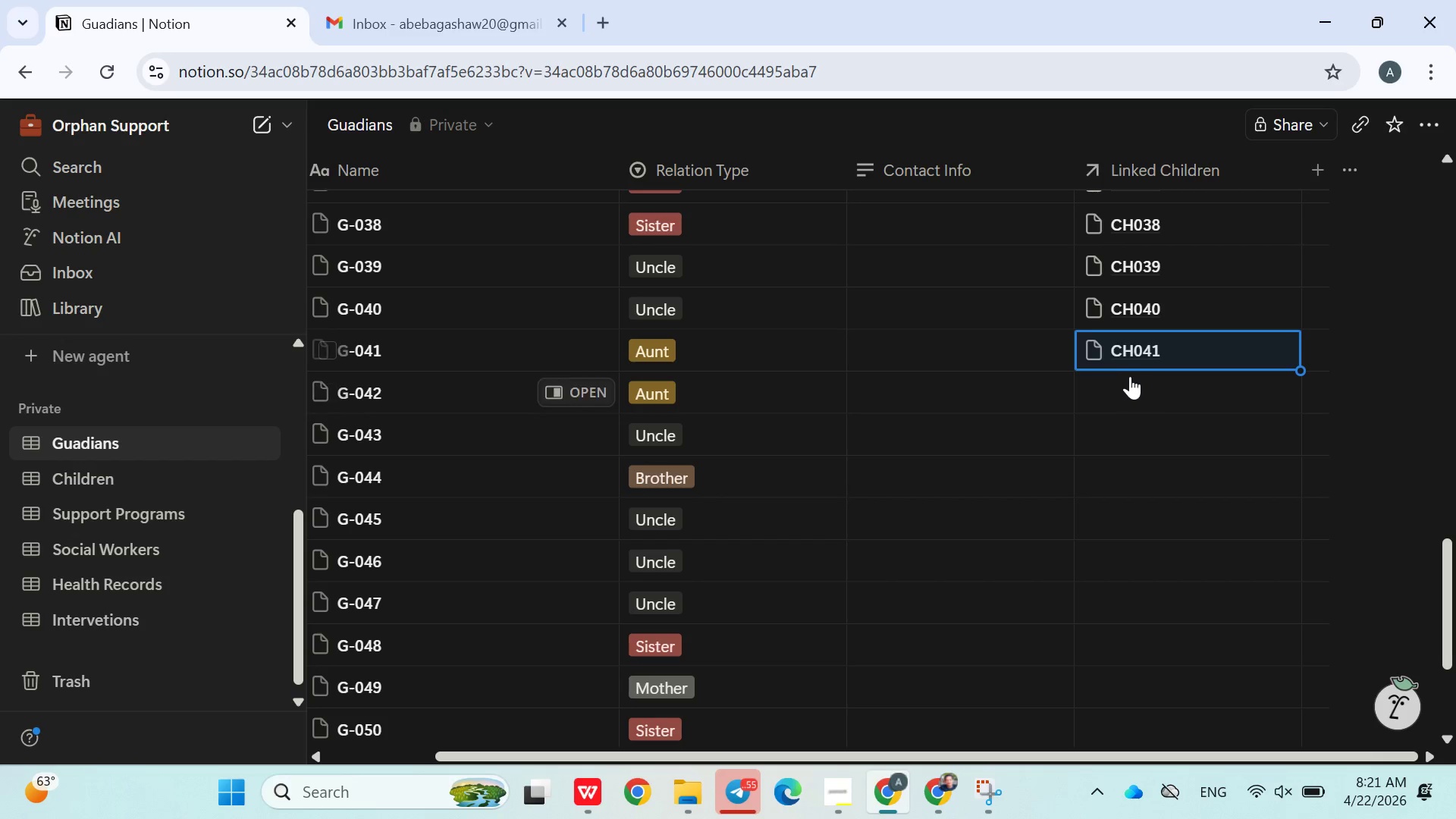 
left_click([1125, 387])
 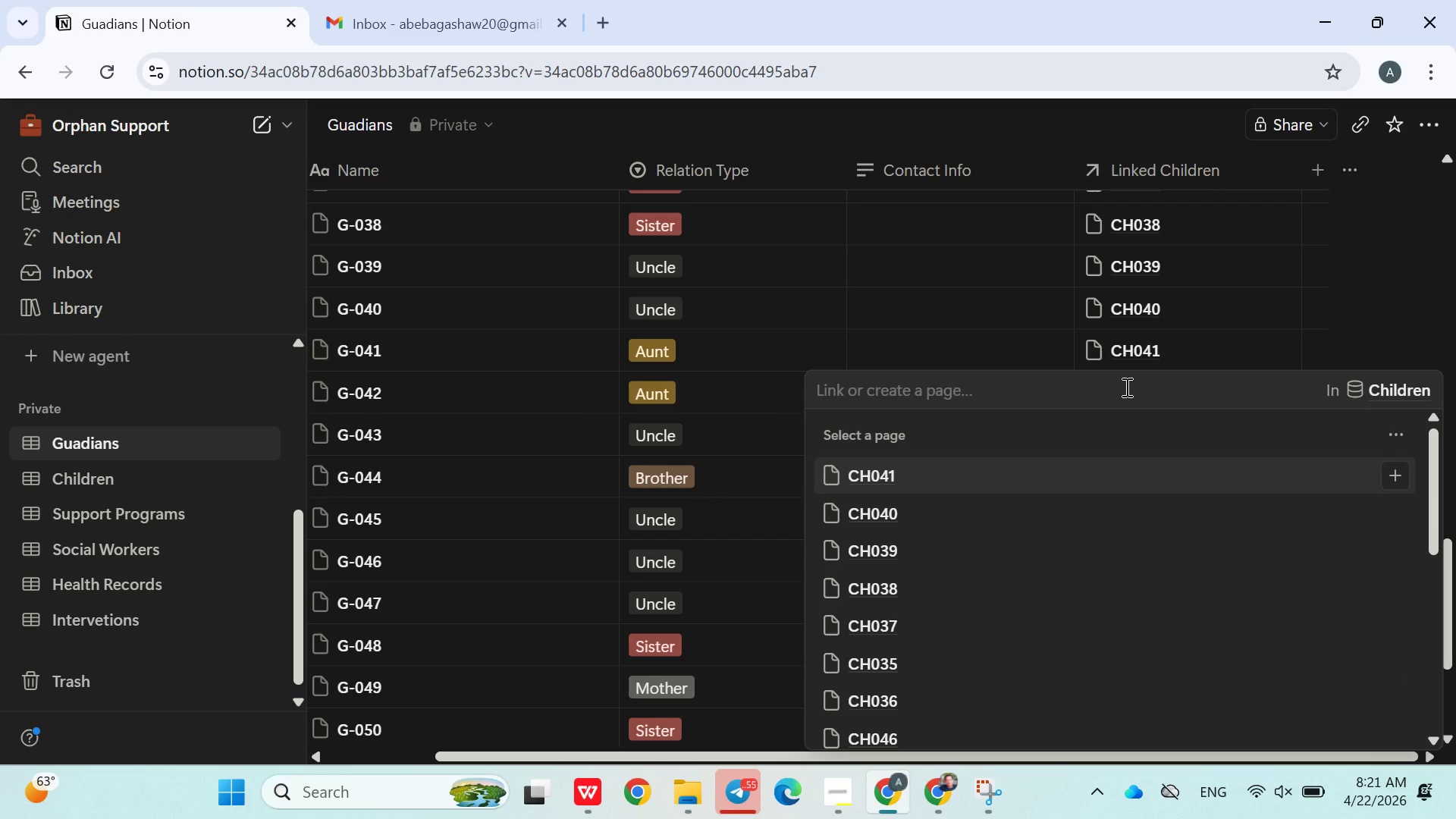 
type(ch)
key(Backspace)
key(Backspace)
type(ch042)
 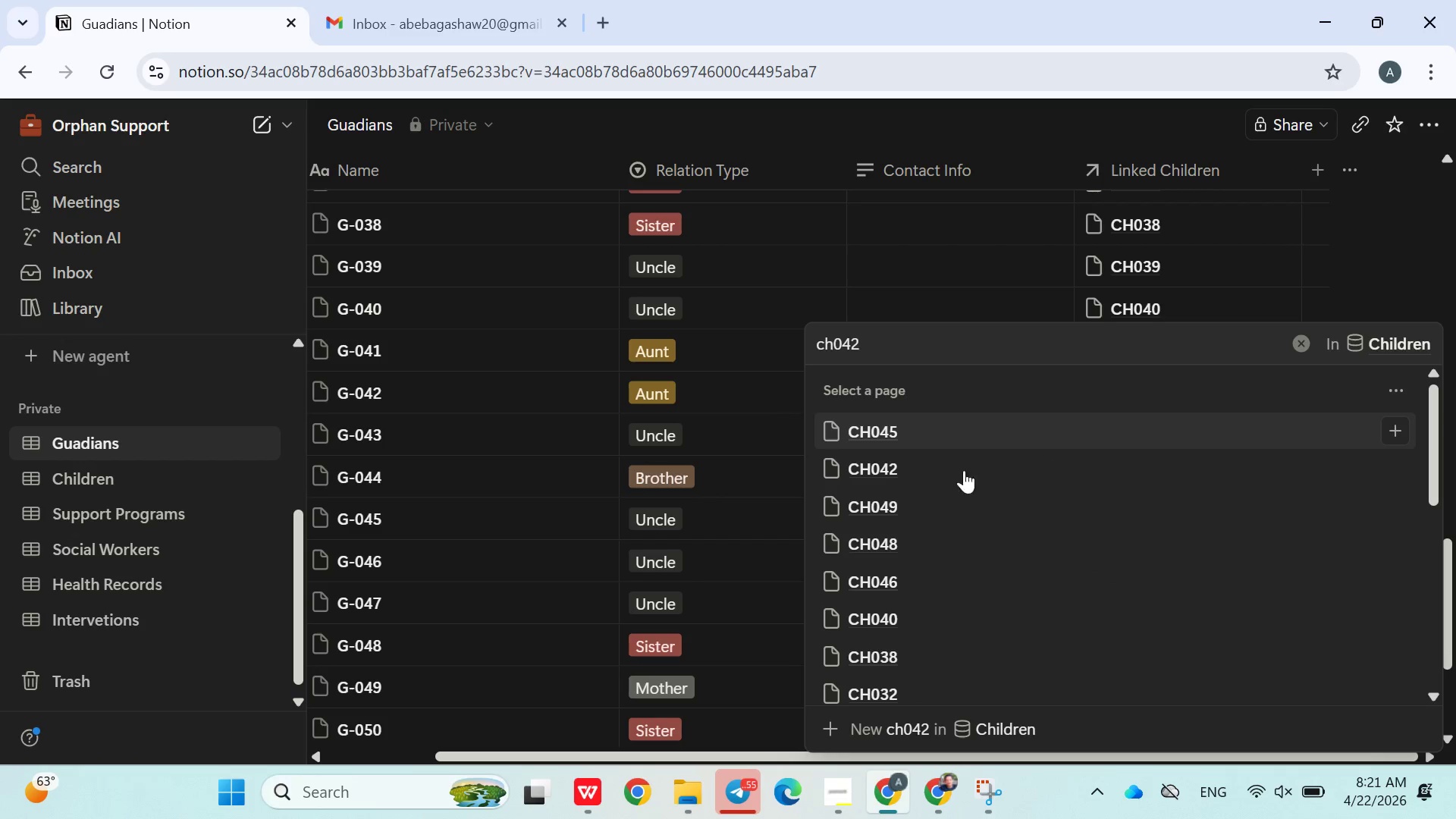 
left_click([909, 472])
 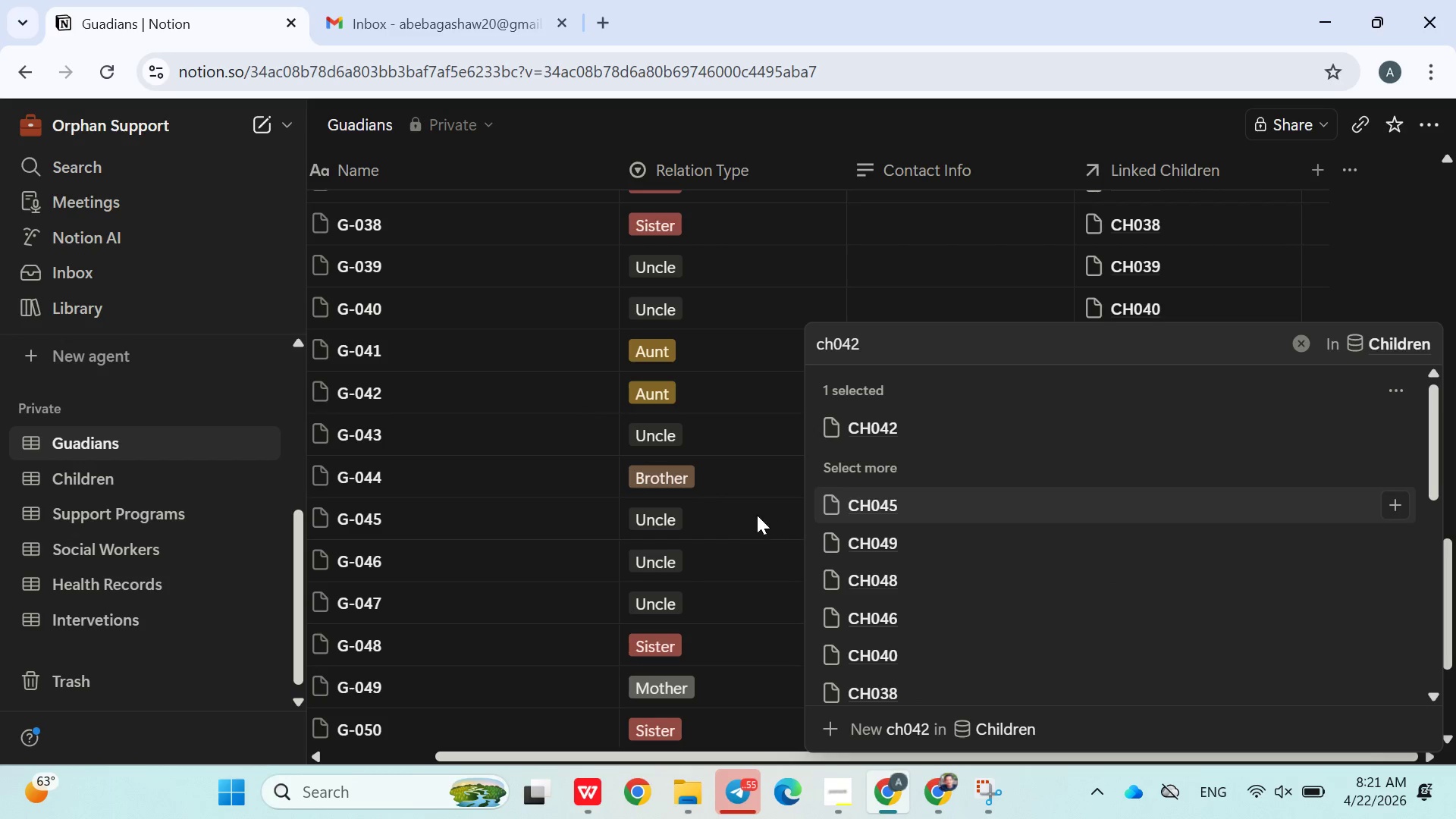 
left_click([755, 516])
 